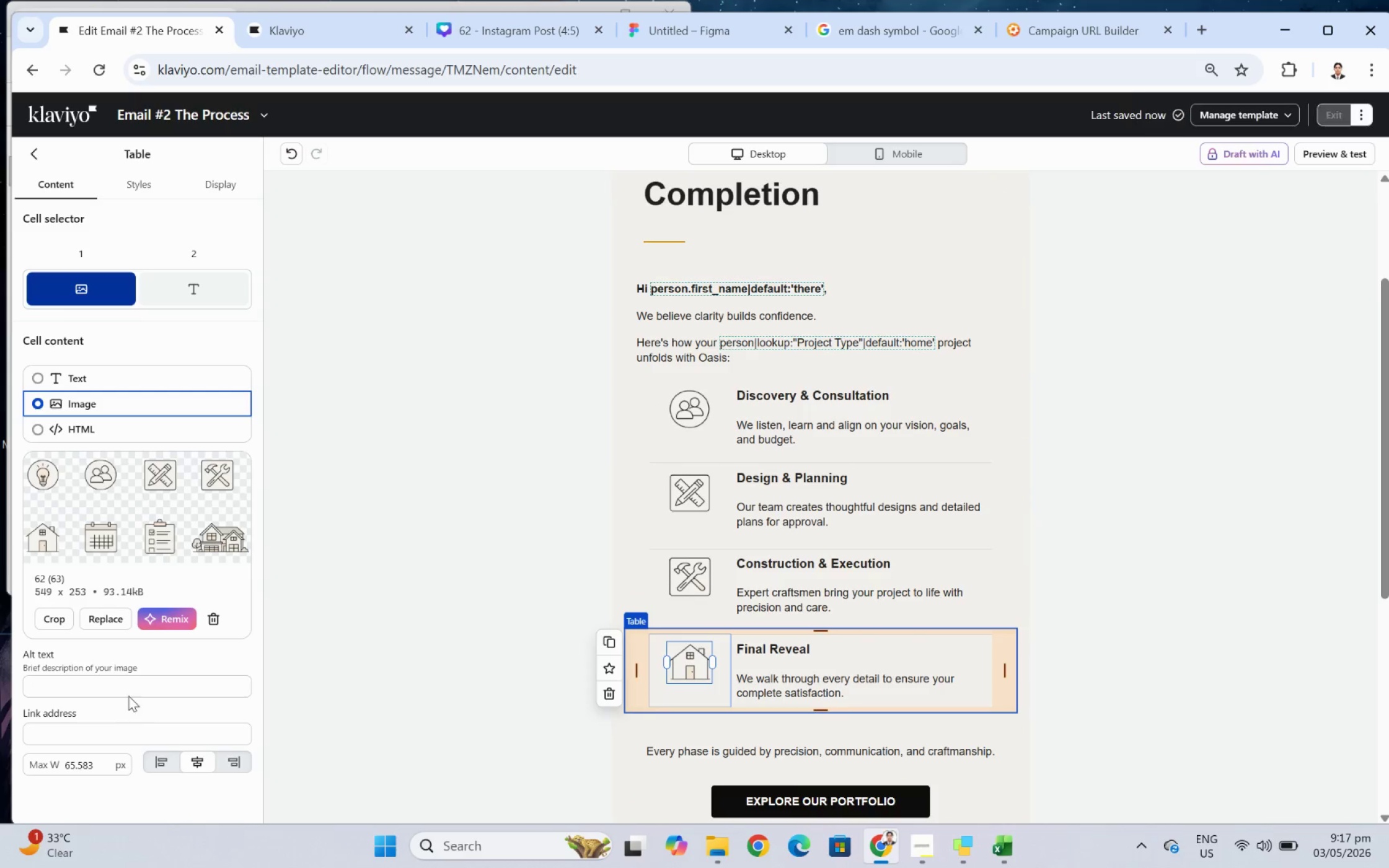 
left_click([128, 688])
 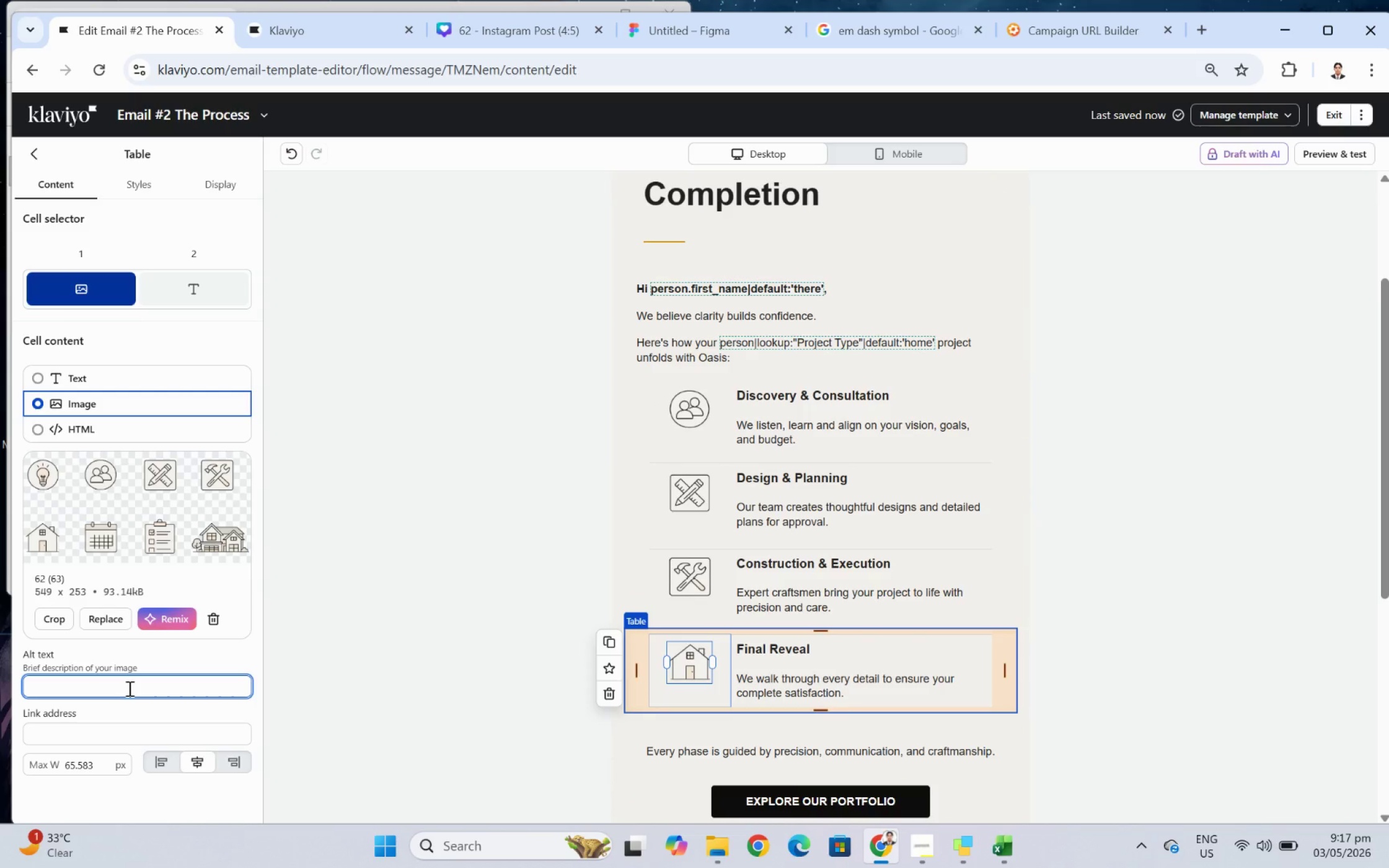 
type(house ucib)
 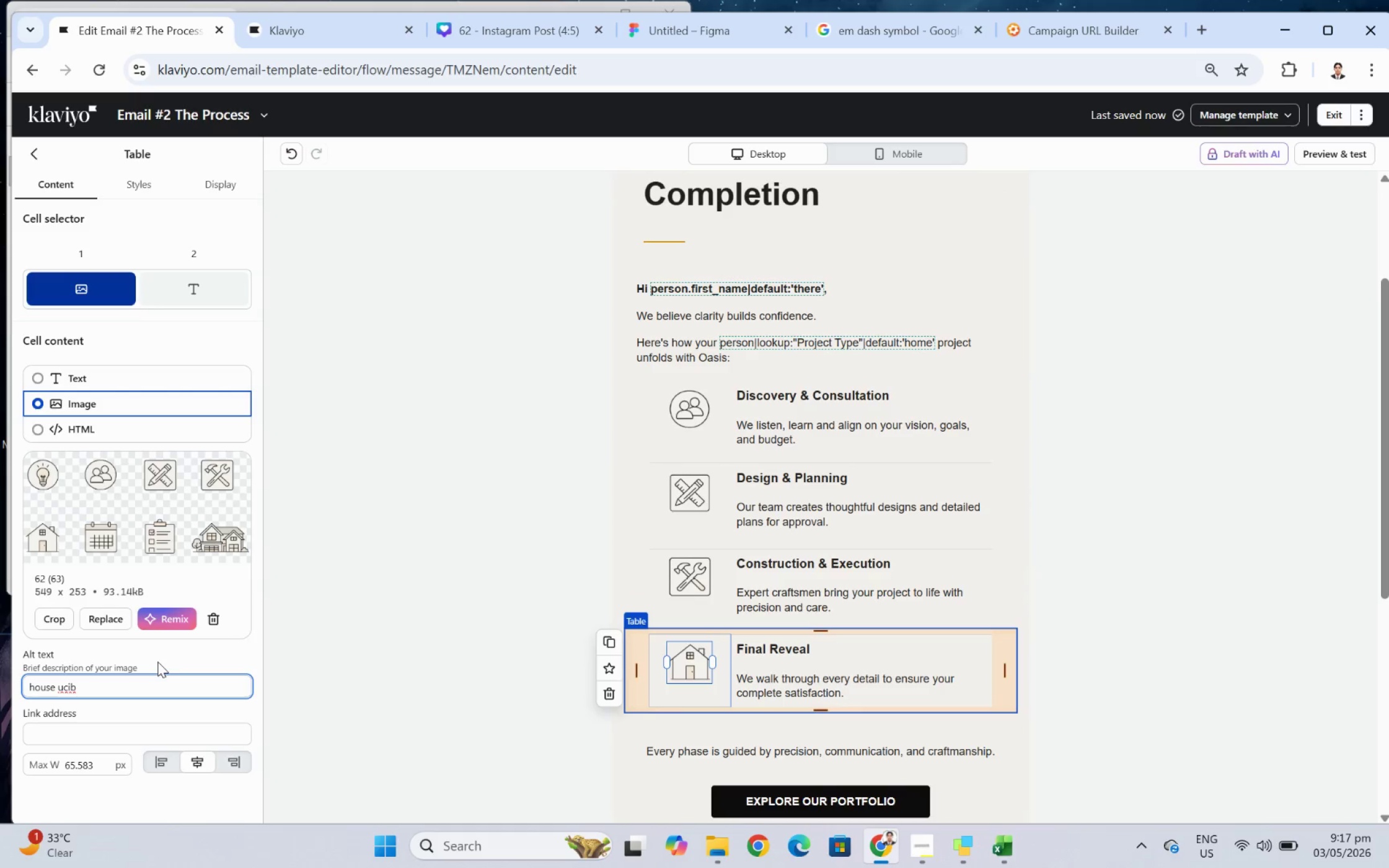 
key(Backspace)
key(Backspace)
key(Backspace)
key(Backspace)
type(icon)
 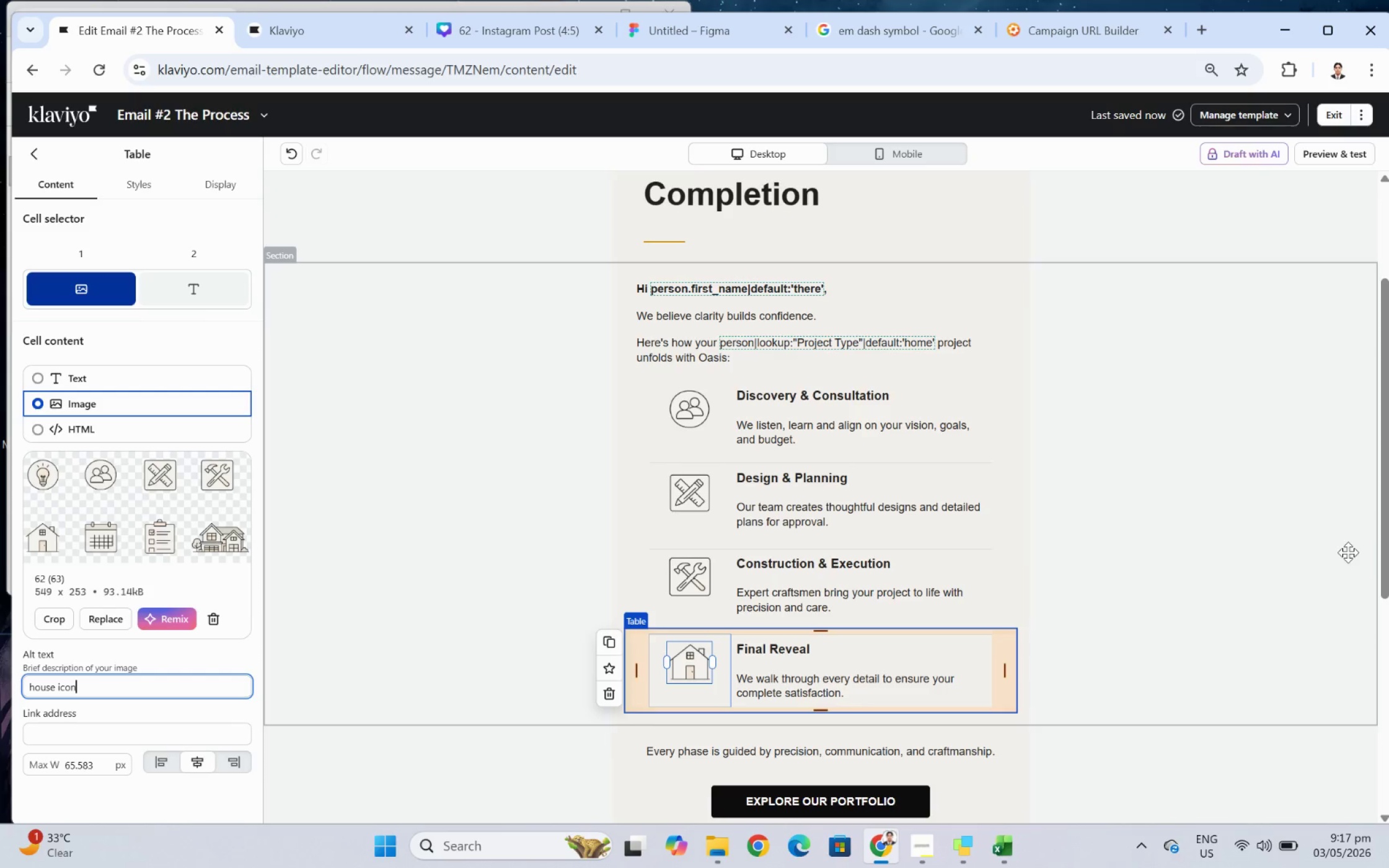 
left_click([1251, 552])
 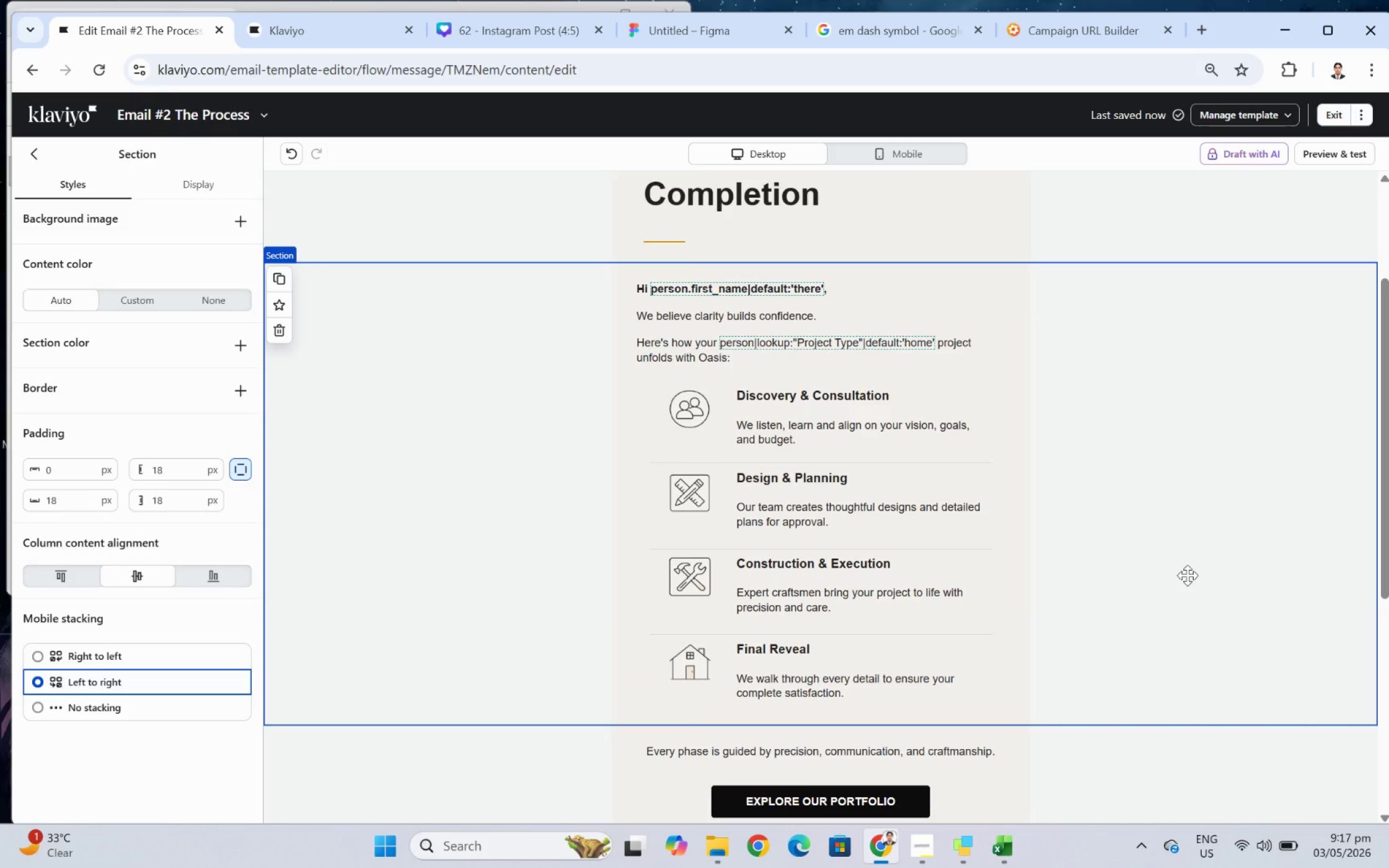 
wait(5.58)
 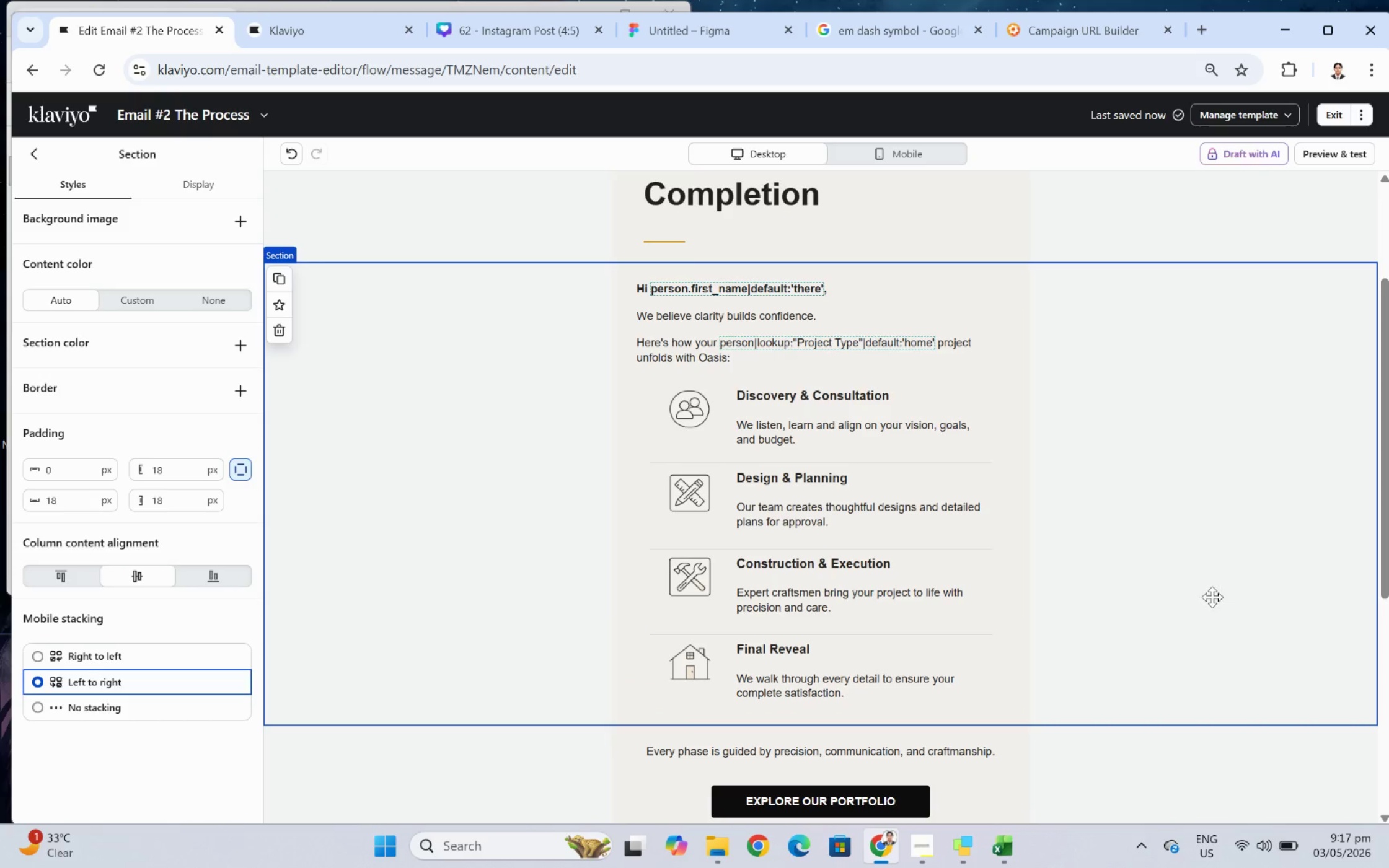 
left_click([1116, 771])
 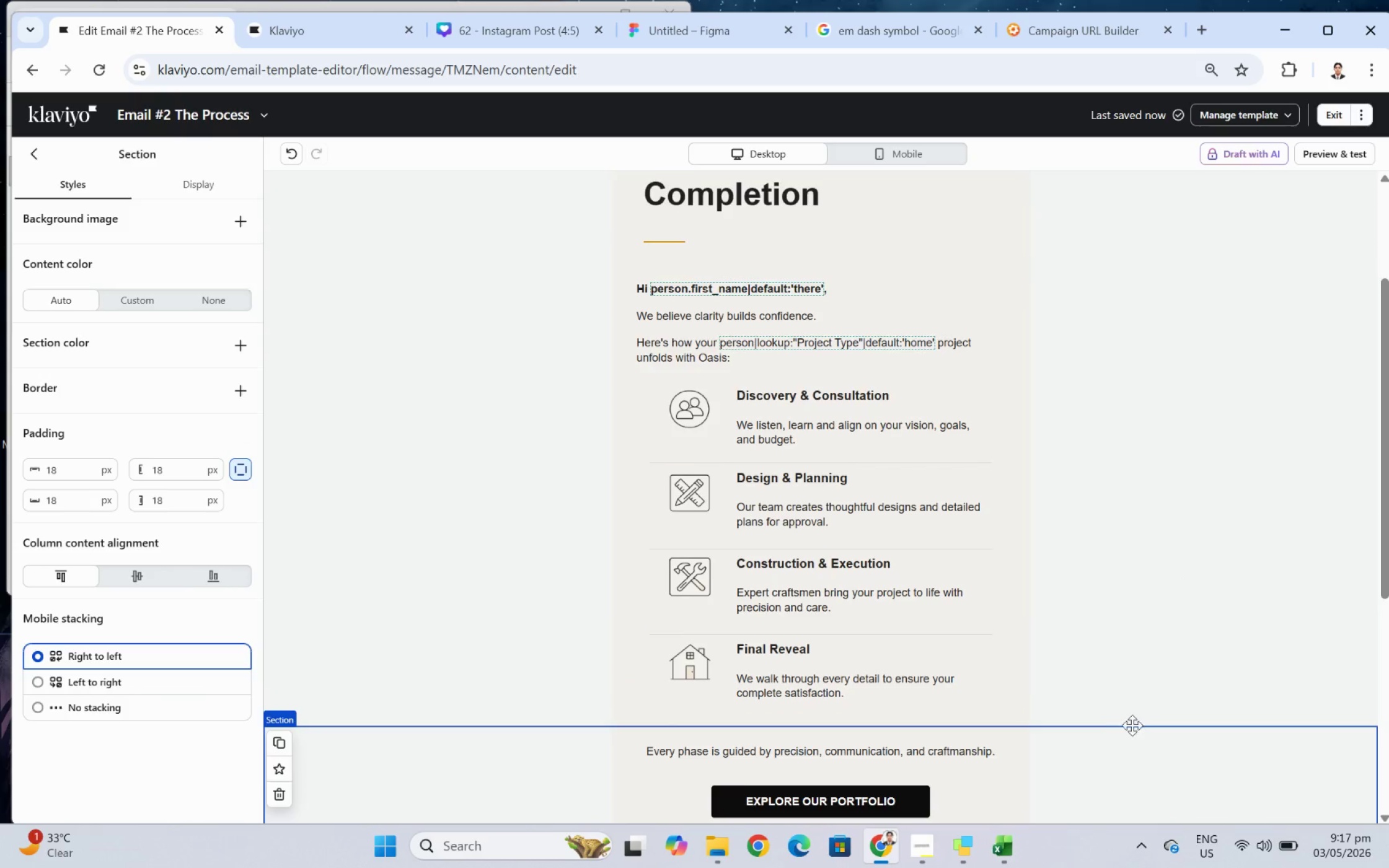 
scroll: coordinate [1132, 724], scroll_direction: down, amount: 3.0
 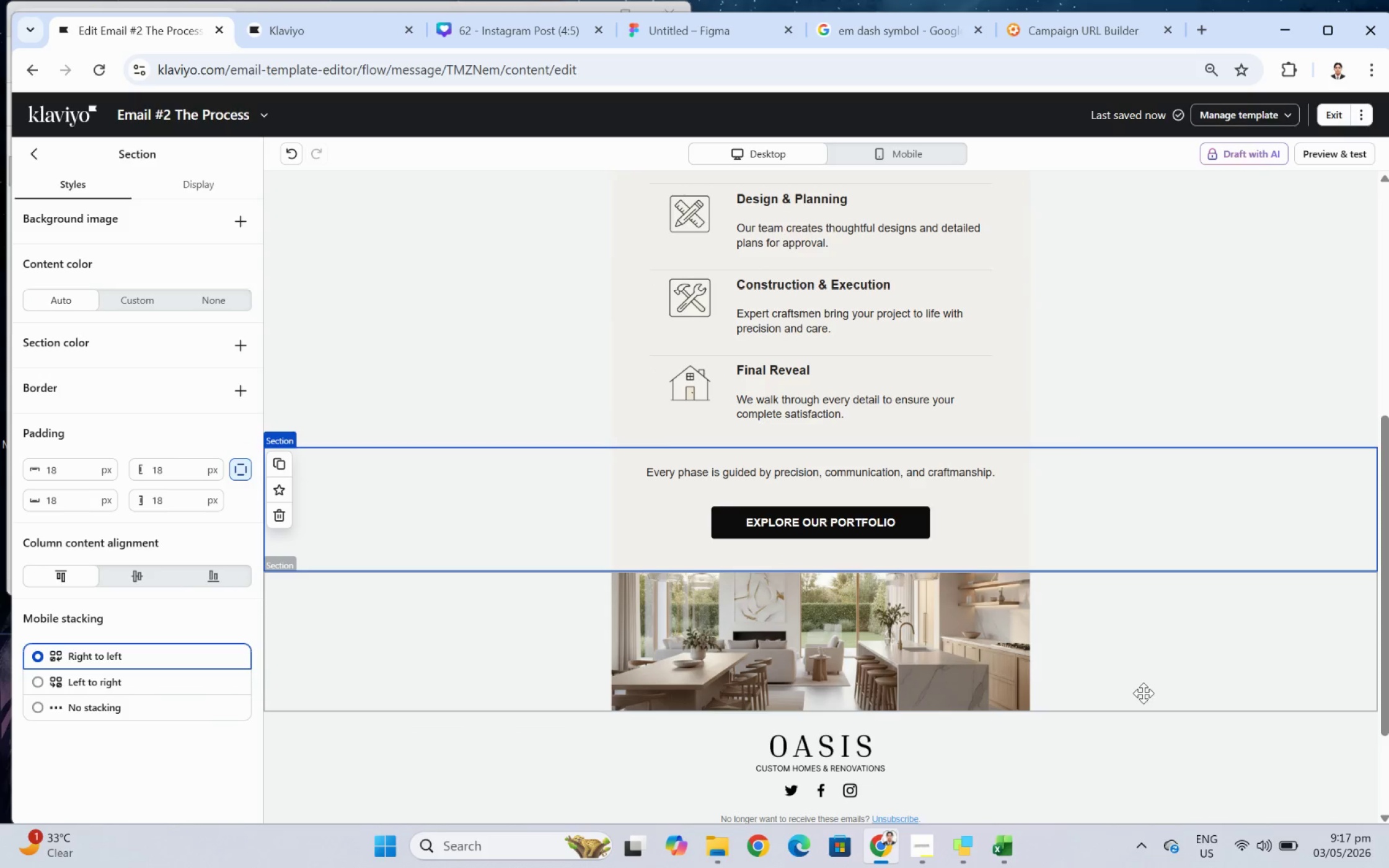 
scroll: coordinate [1155, 664], scroll_direction: up, amount: 5.0
 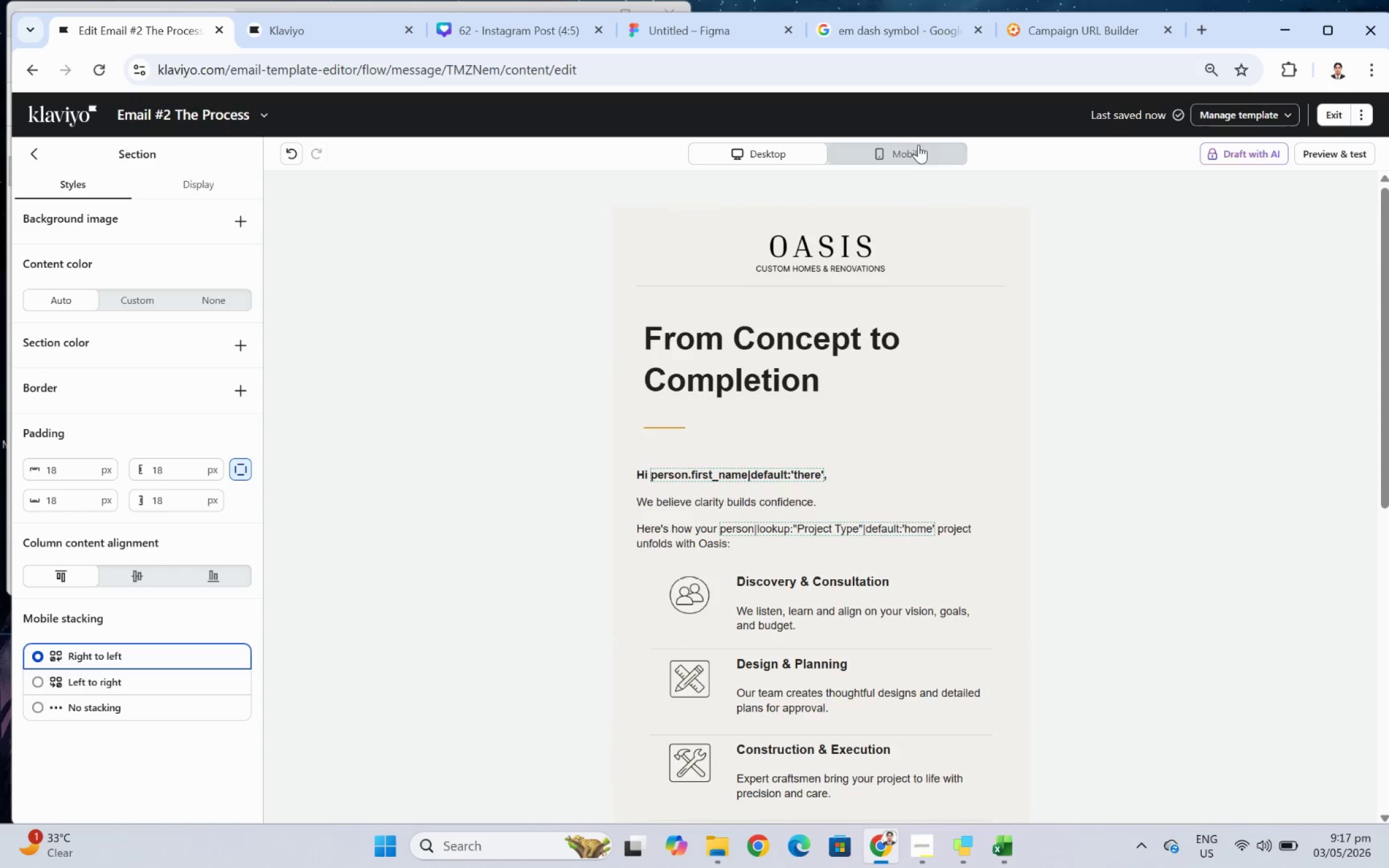 
left_click([922, 144])
 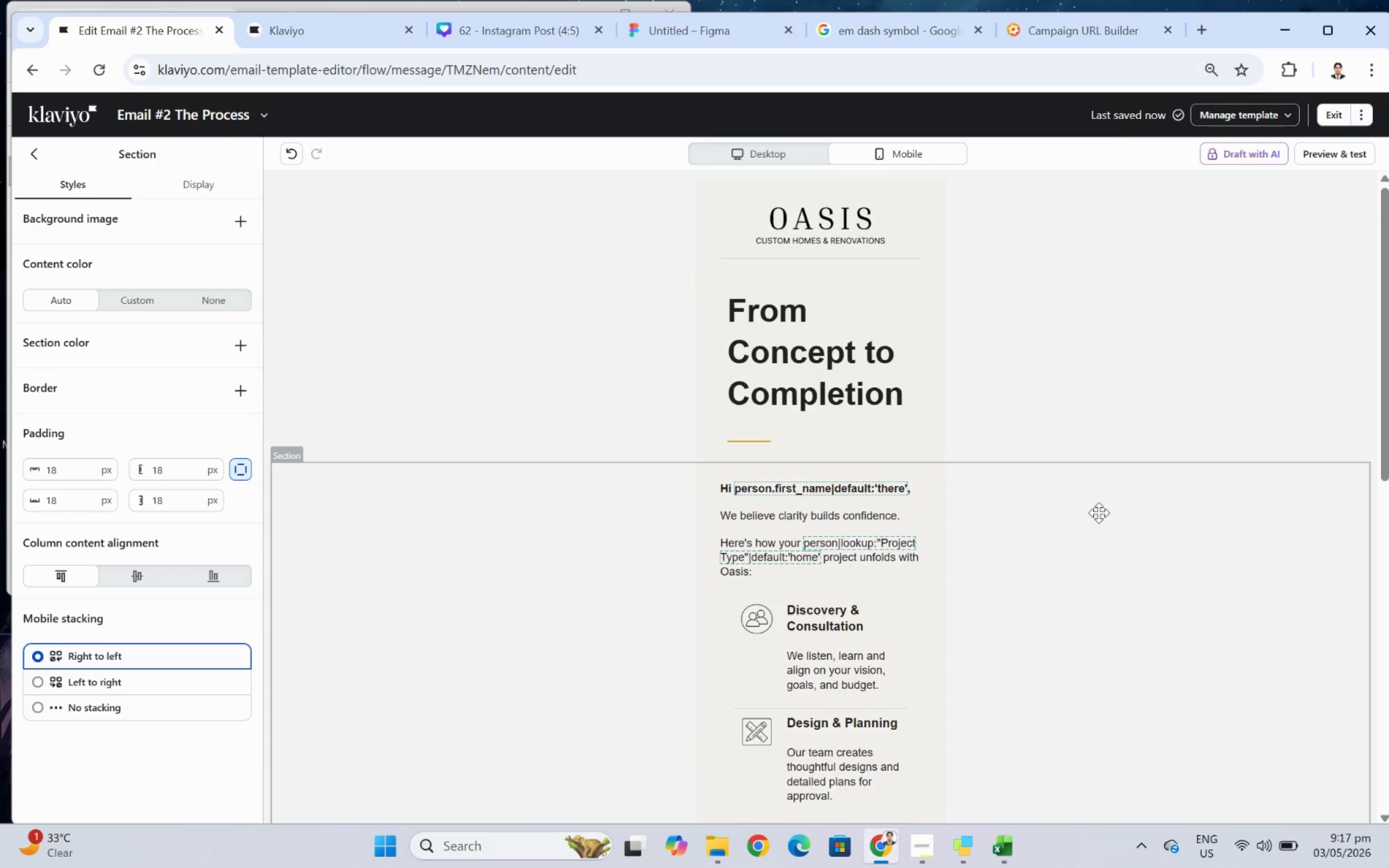 
scroll: coordinate [1106, 525], scroll_direction: down, amount: 5.0
 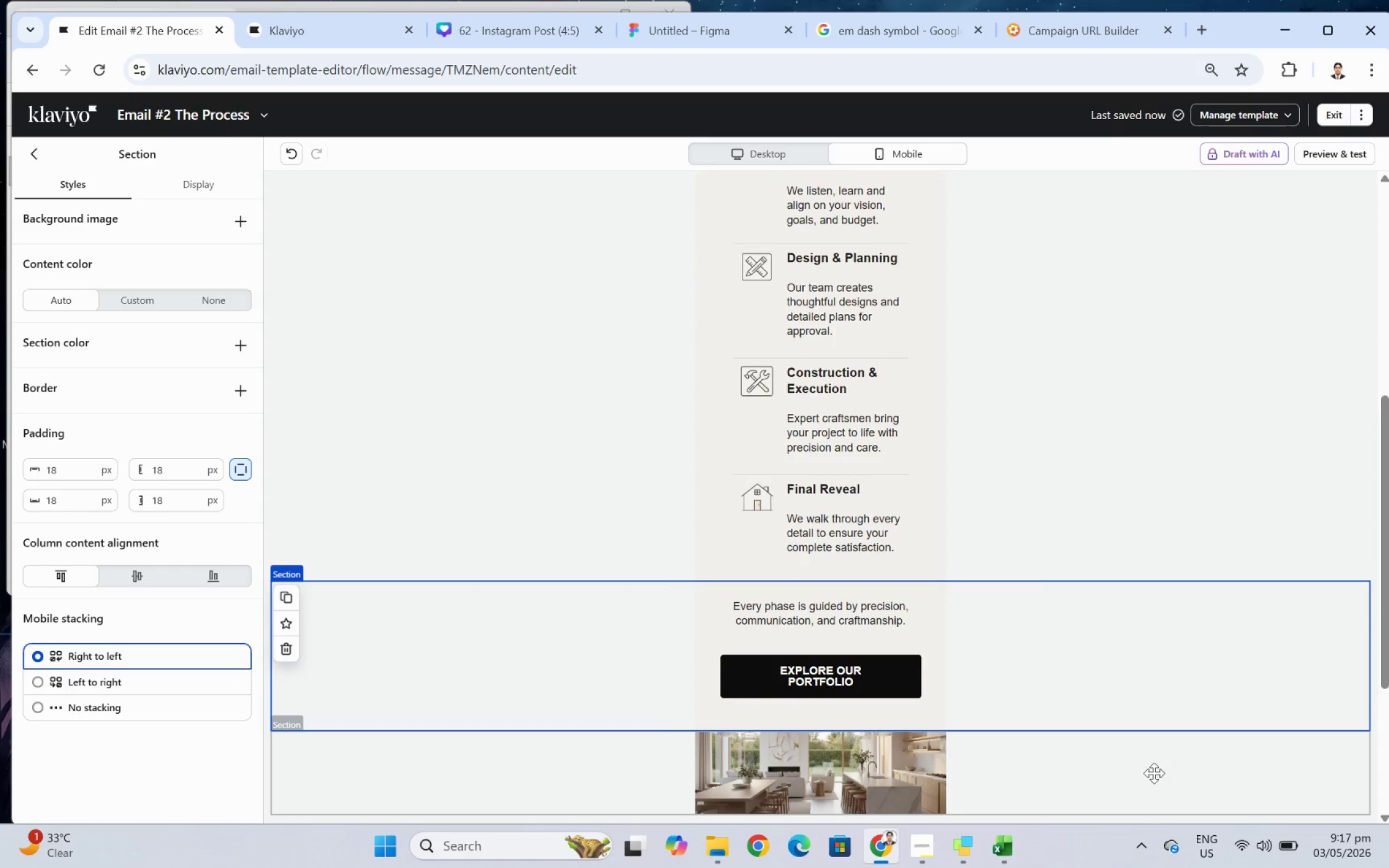 
left_click([1144, 780])
 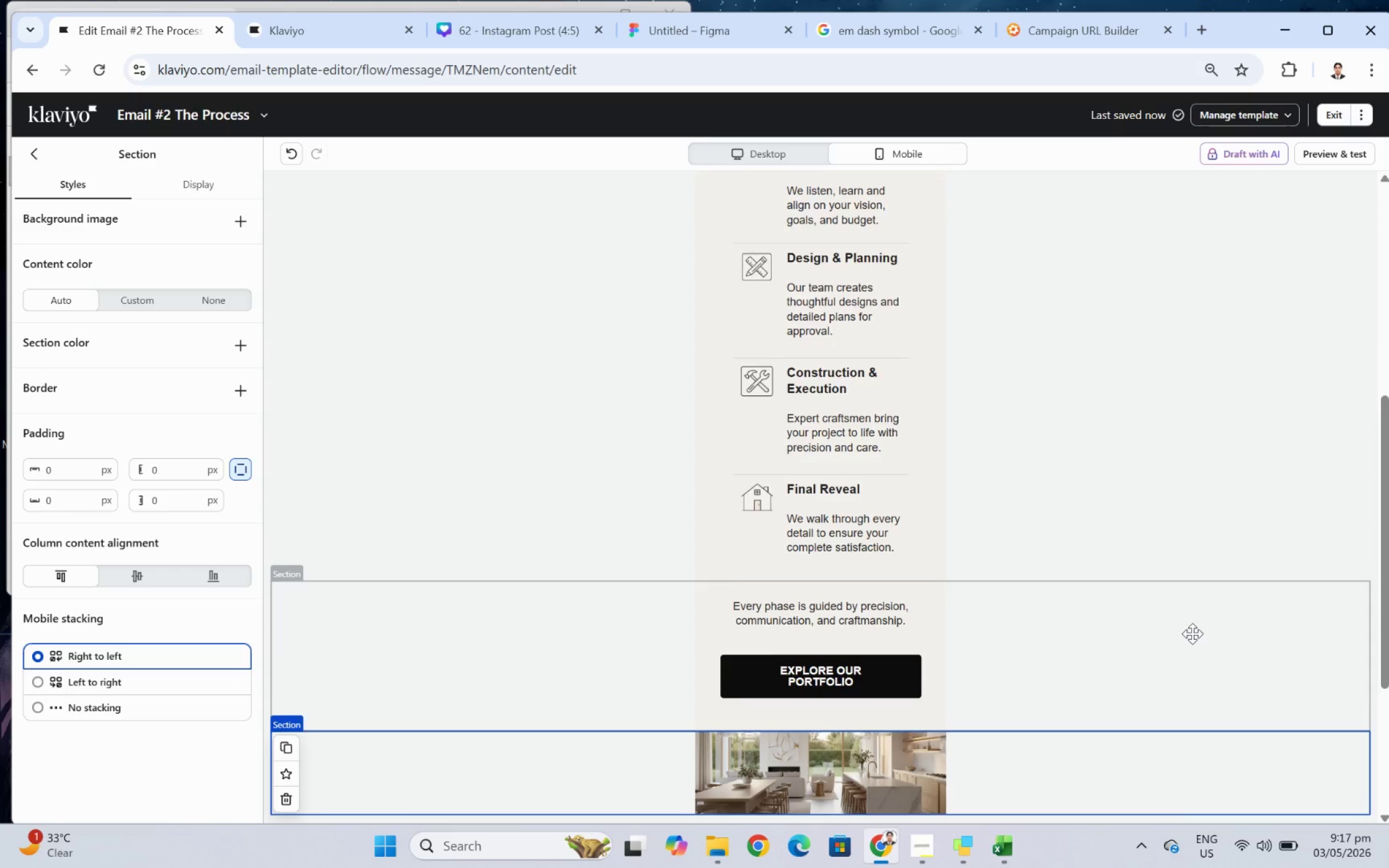 
scroll: coordinate [1090, 413], scroll_direction: up, amount: 4.0
 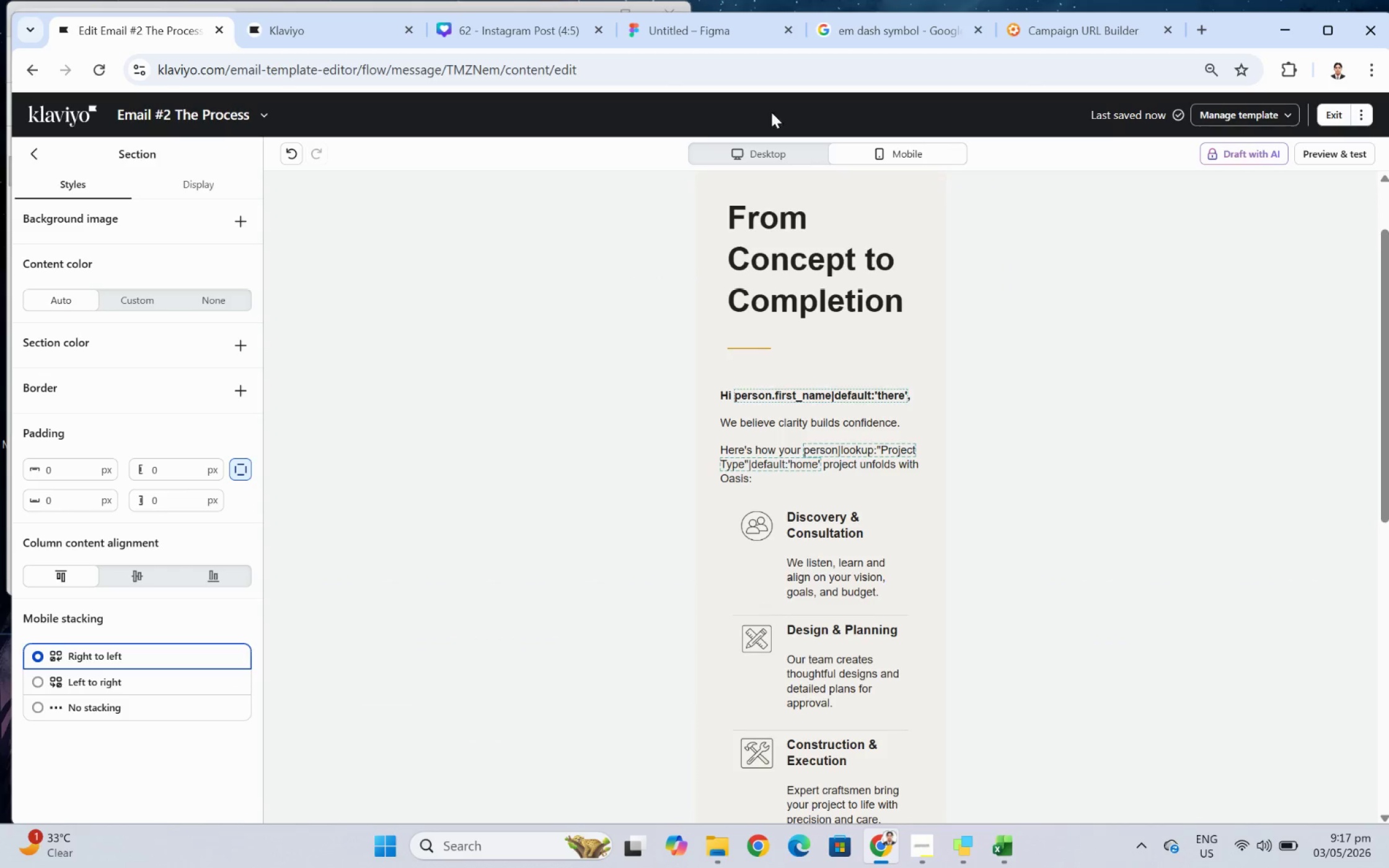 
left_click([783, 149])
 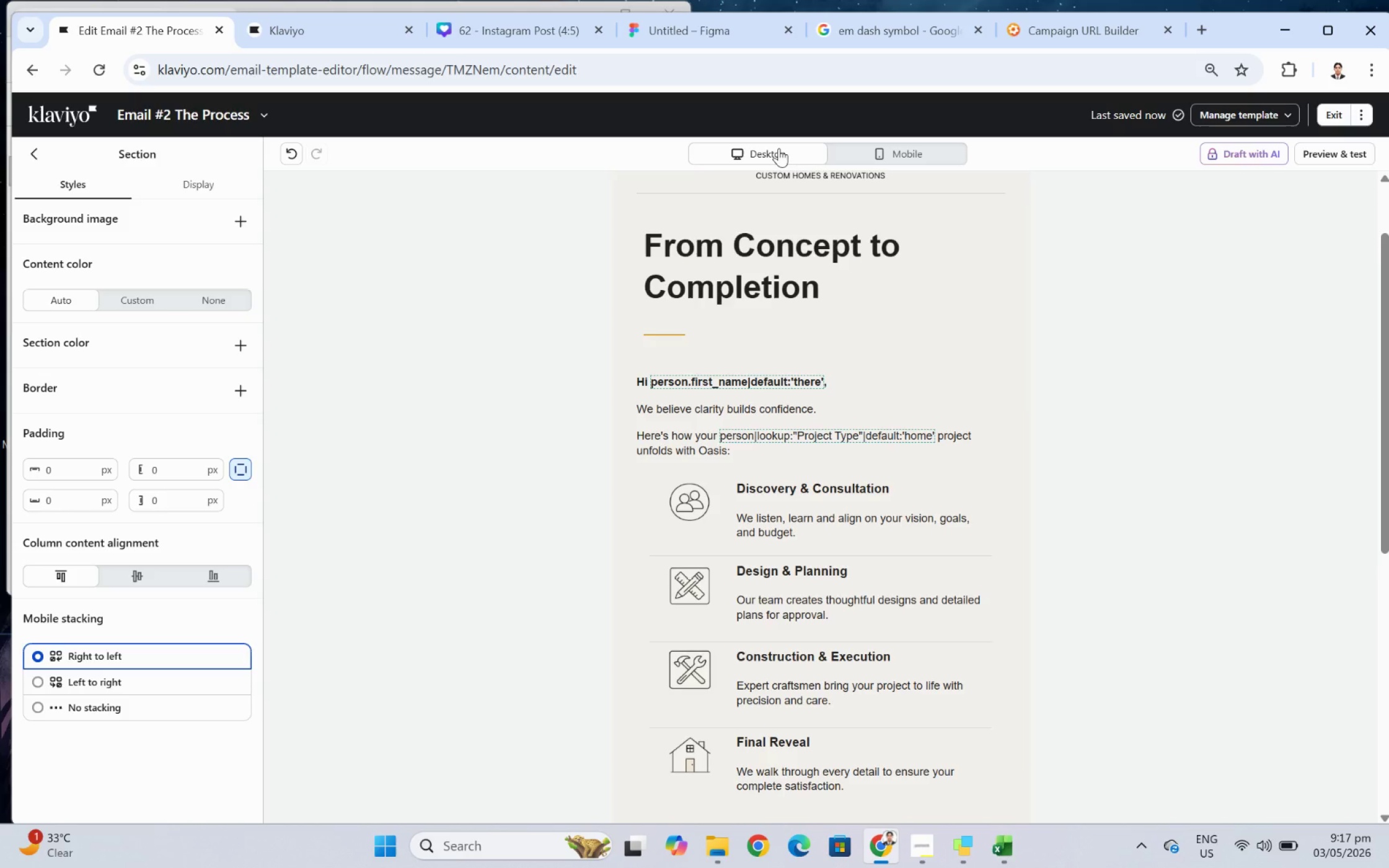 
wait(27.17)
 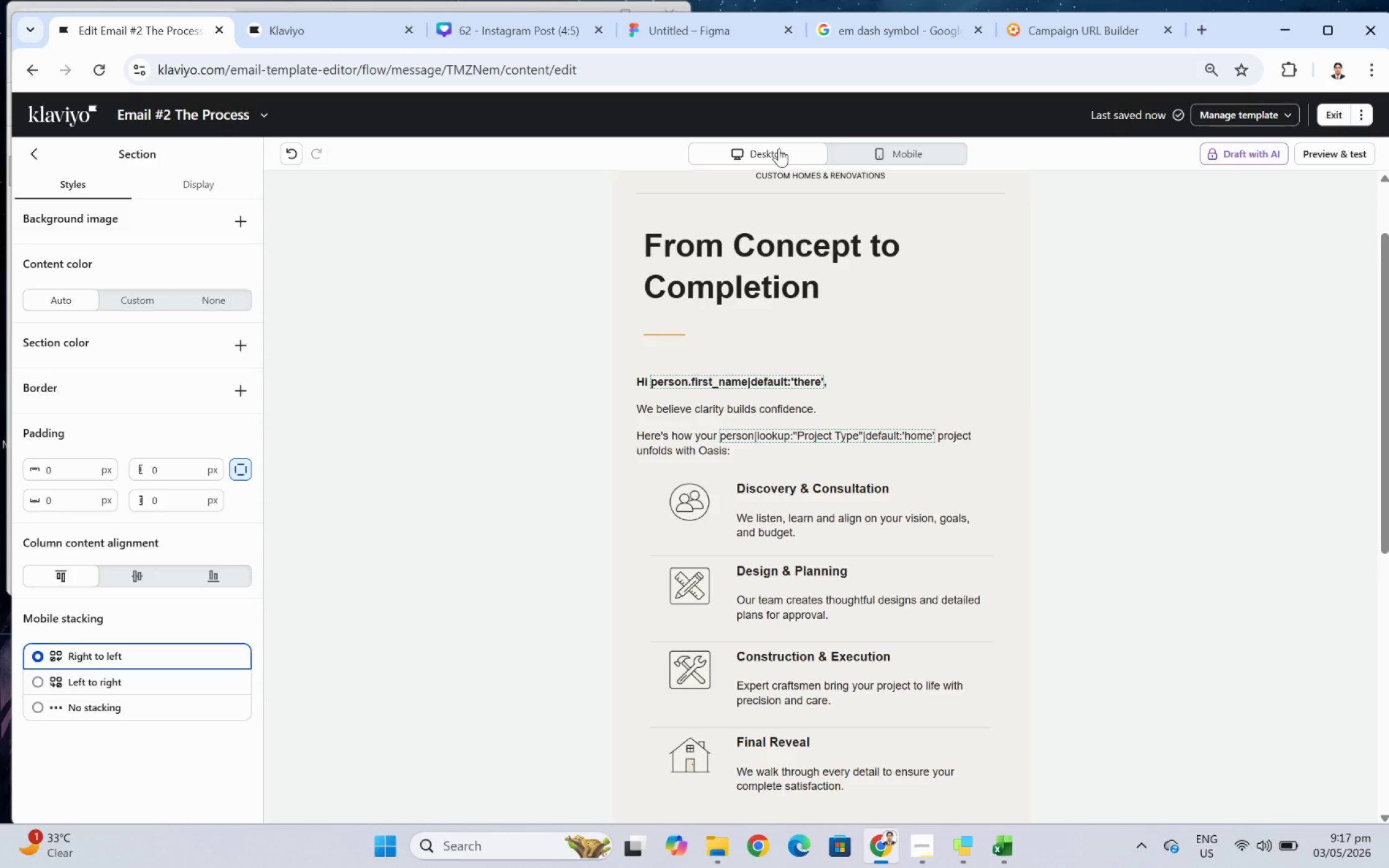 
scroll: coordinate [878, 290], scroll_direction: down, amount: 3.0
 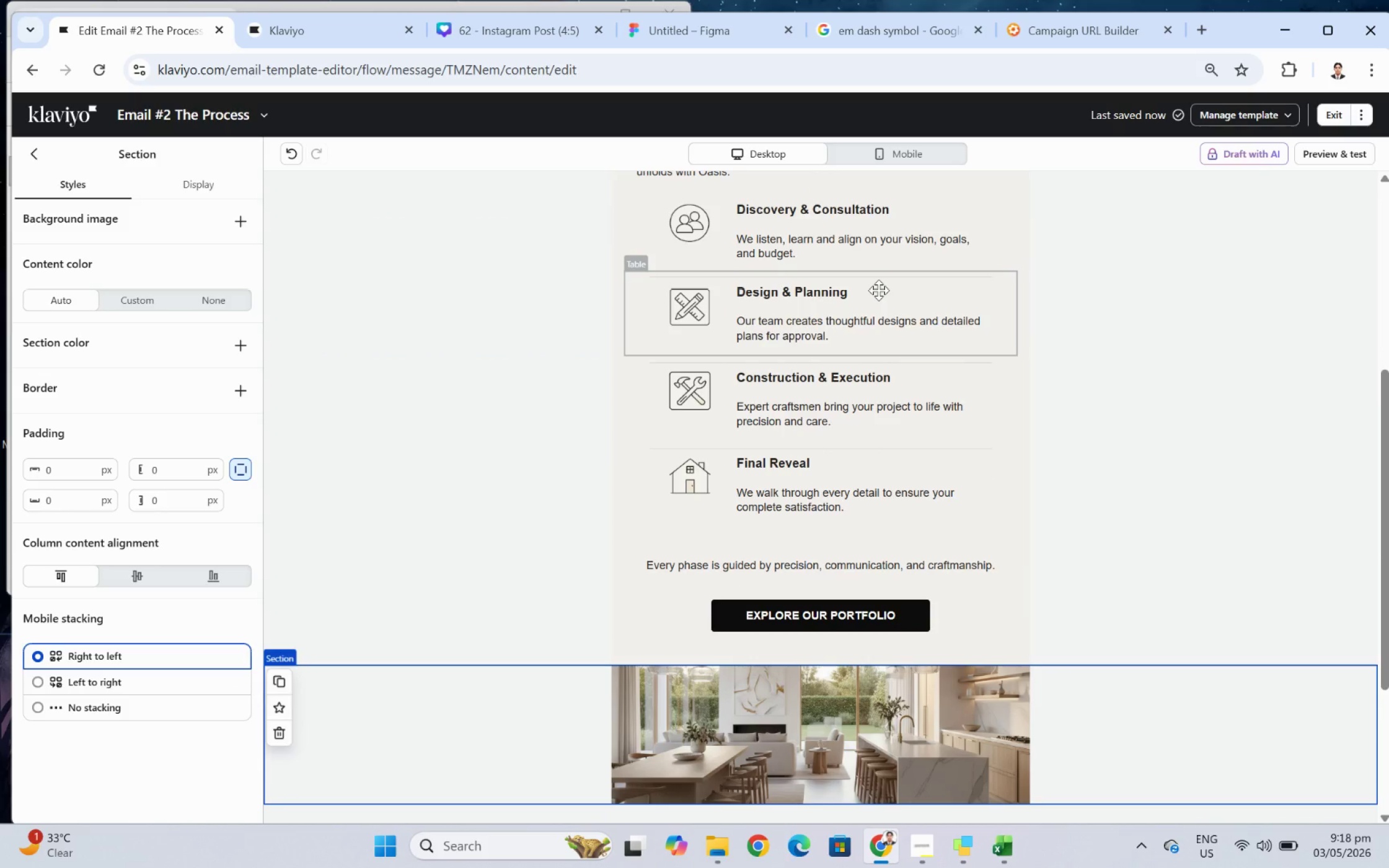 
wait(8.09)
 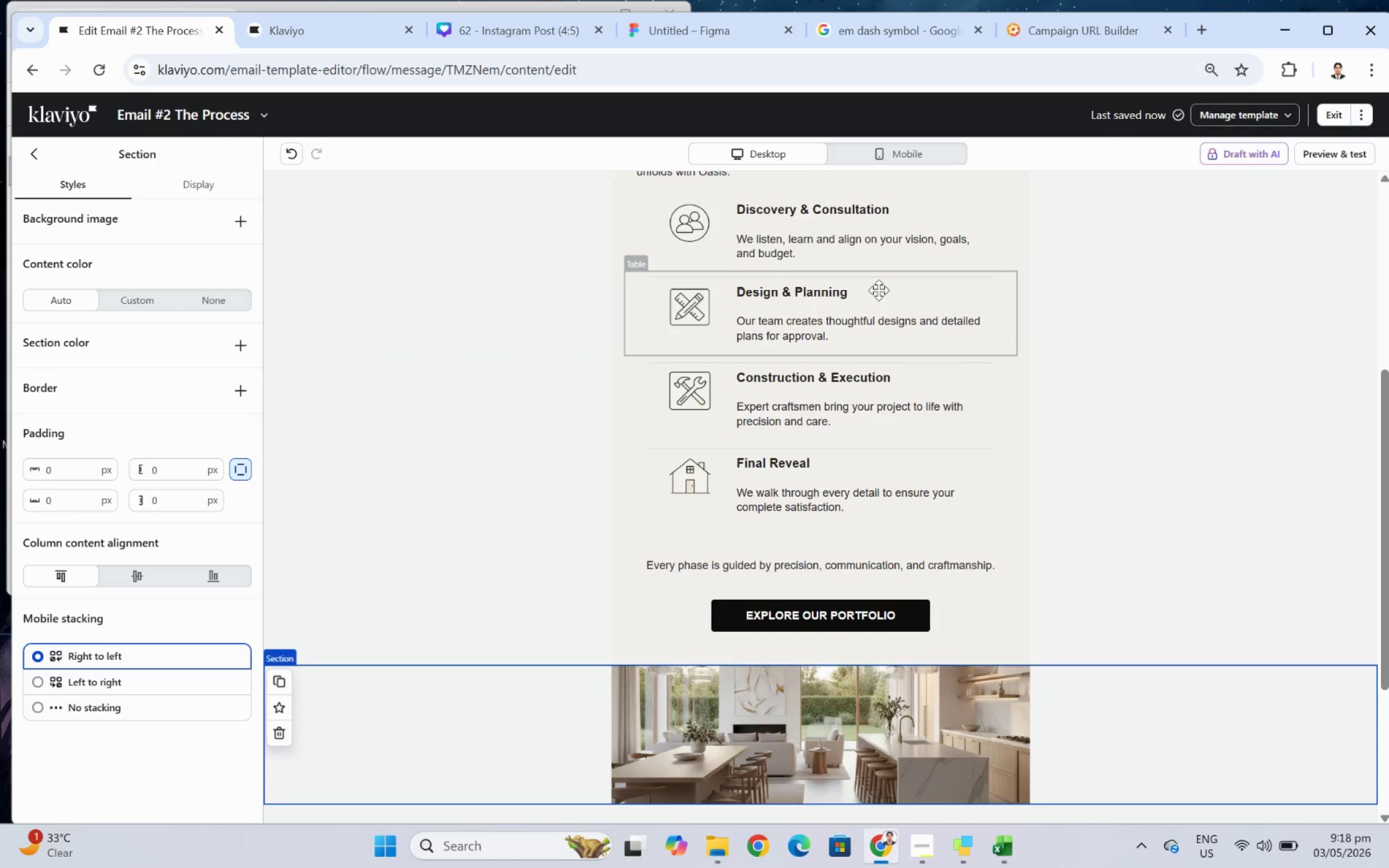 
scroll: coordinate [818, 454], scroll_direction: down, amount: 2.0
 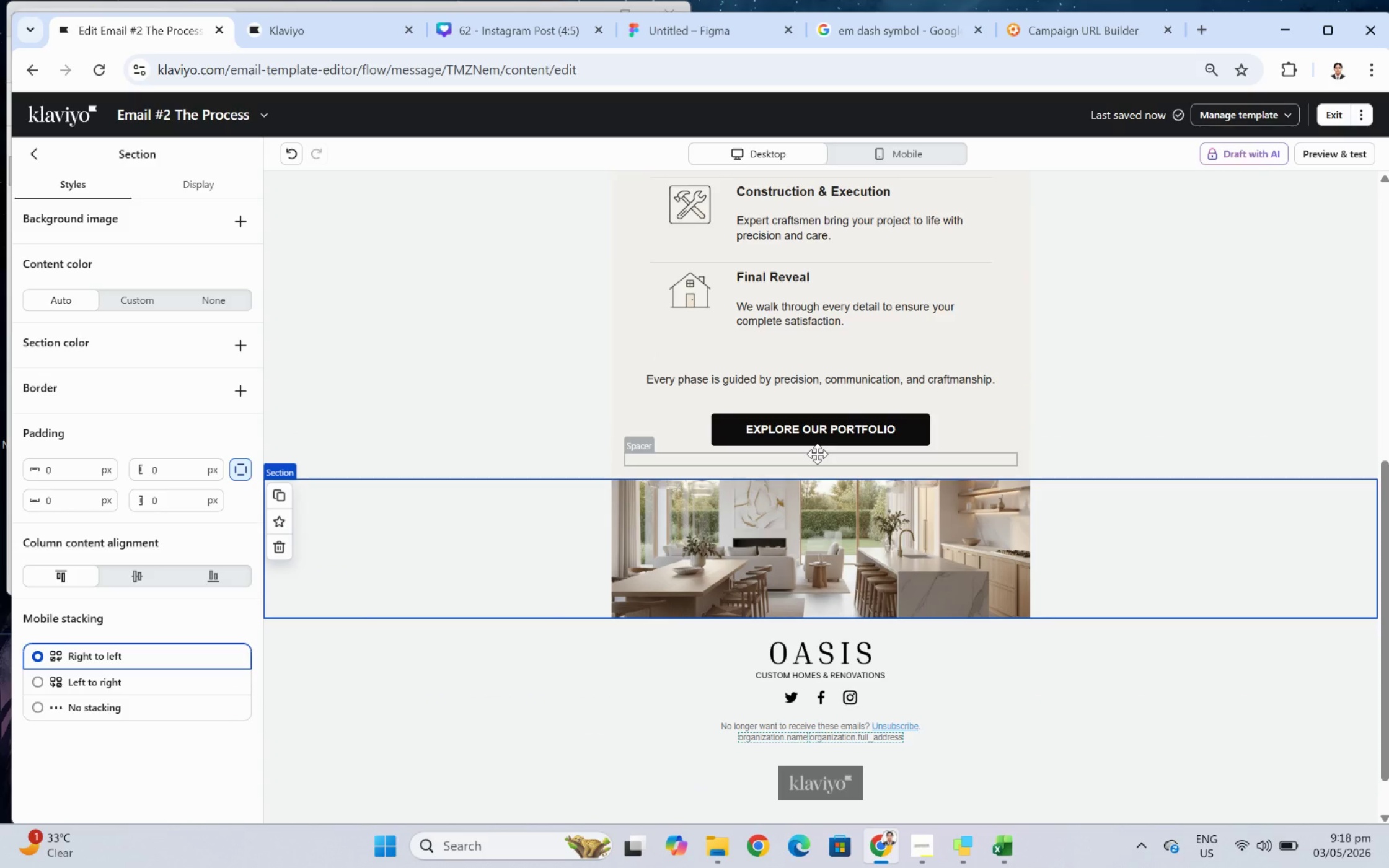 
scroll: coordinate [817, 454], scroll_direction: up, amount: 1.0
 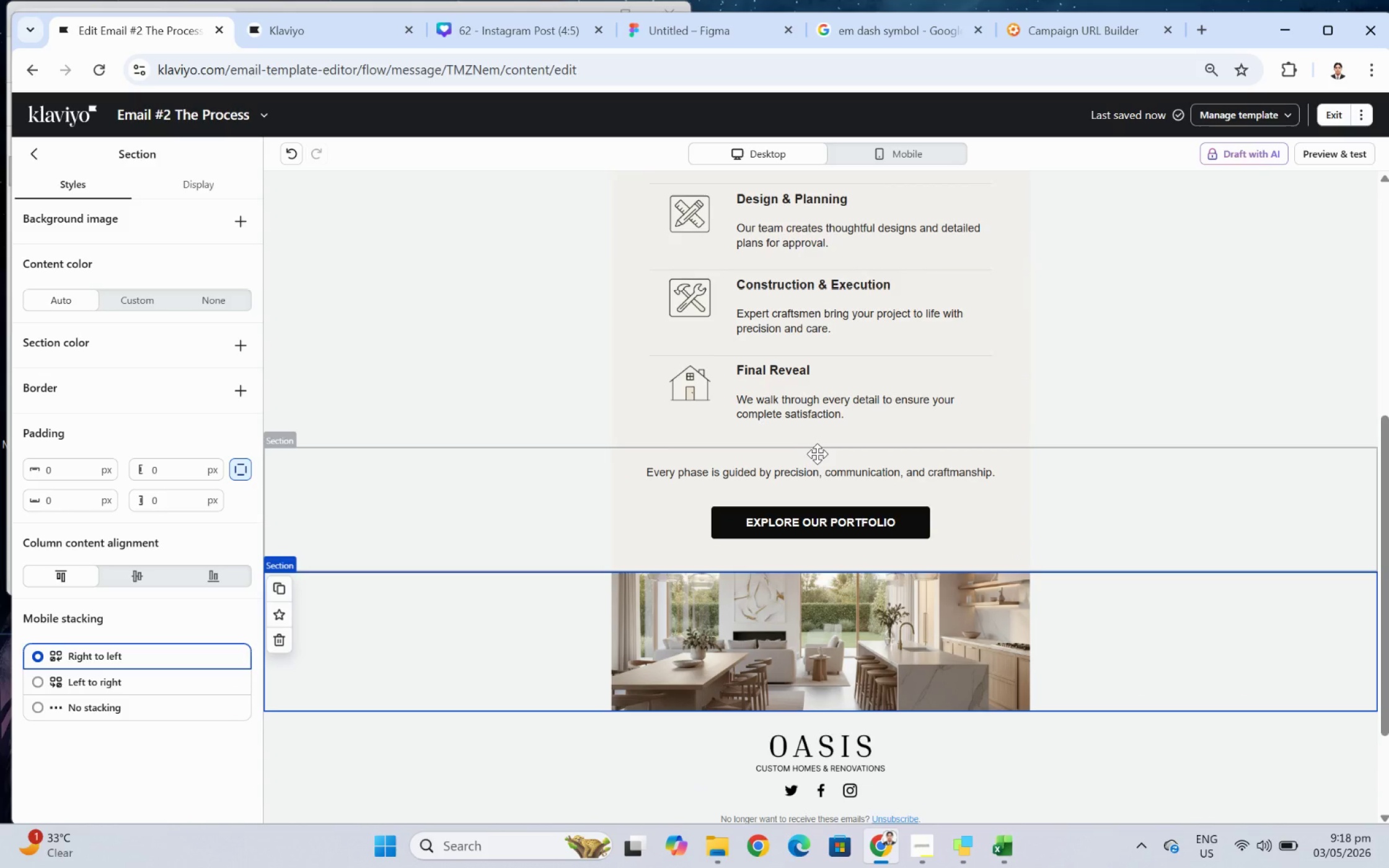 
wait(15.06)
 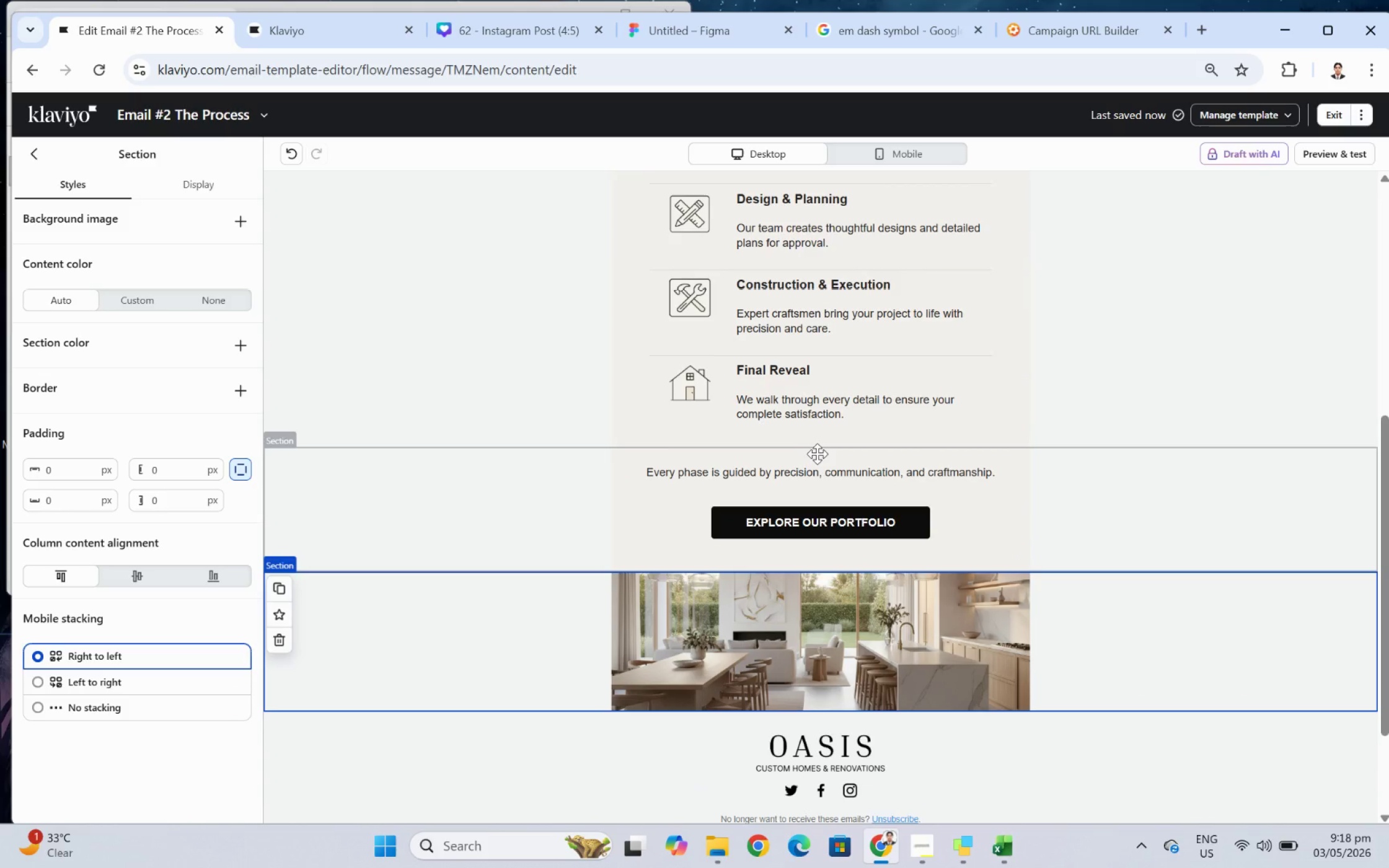 
scroll: coordinate [1037, 454], scroll_direction: down, amount: 1.0
 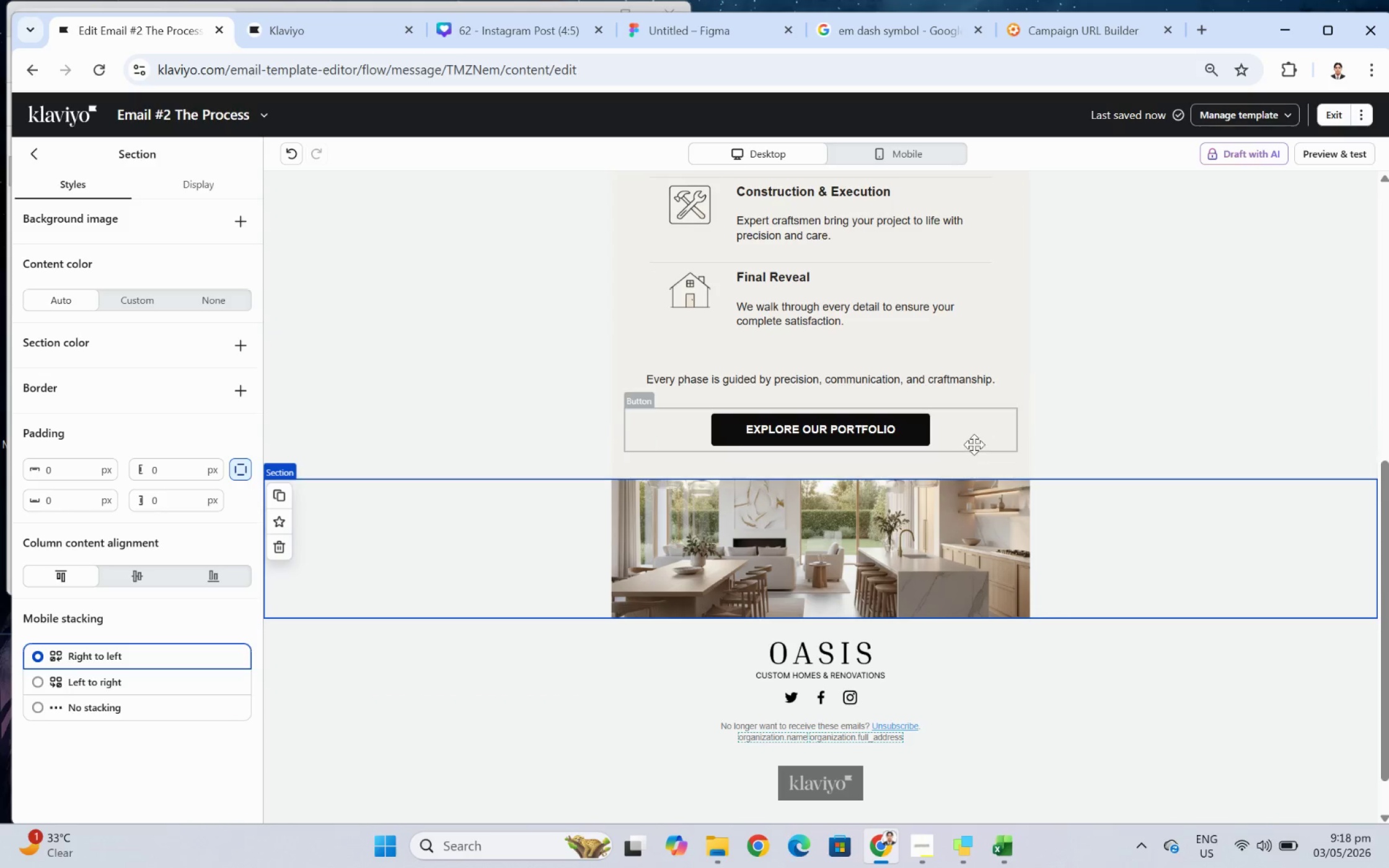 
left_click([899, 424])
 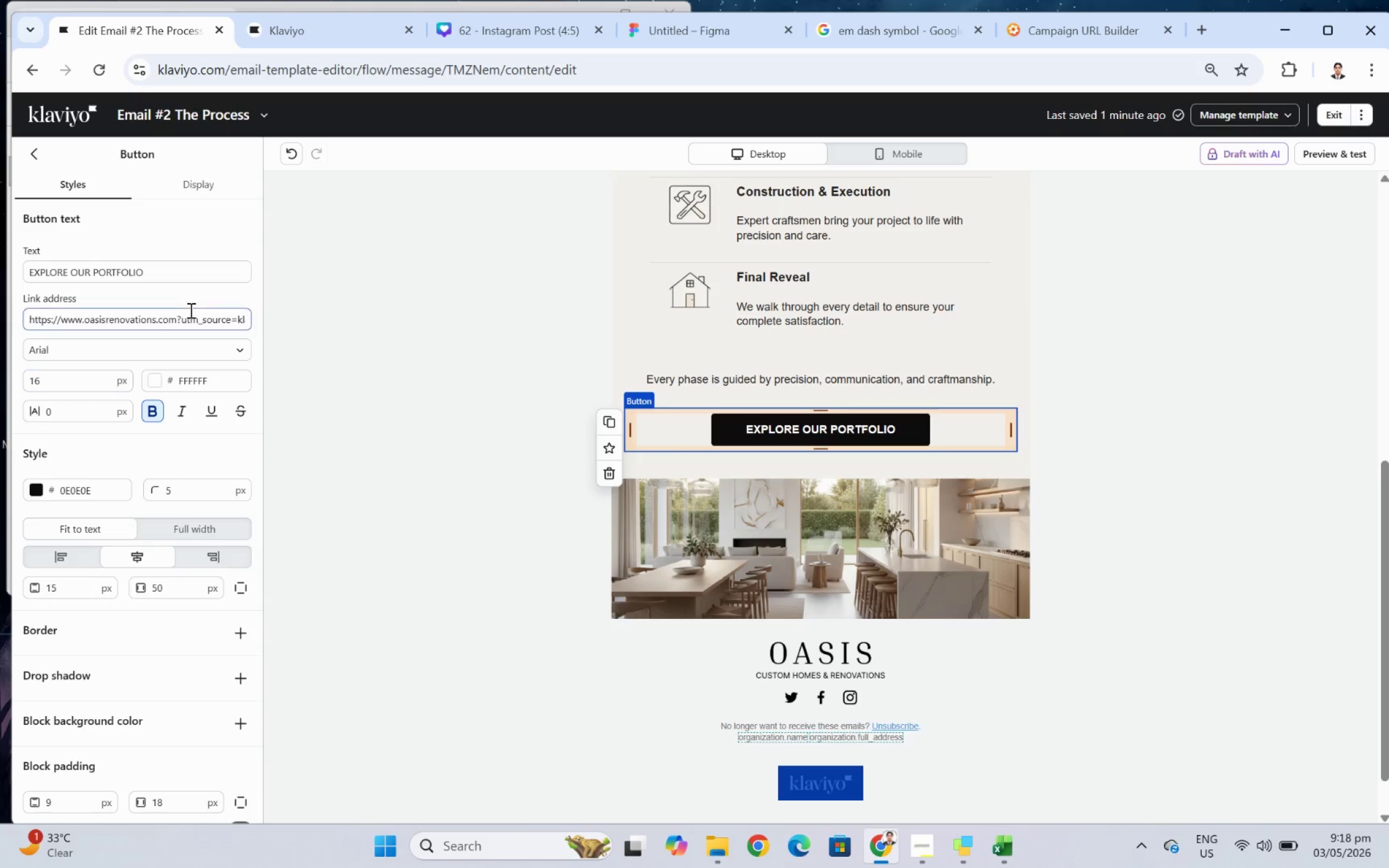 
left_click_drag(start_coordinate=[192, 318], to_coordinate=[324, 318])
 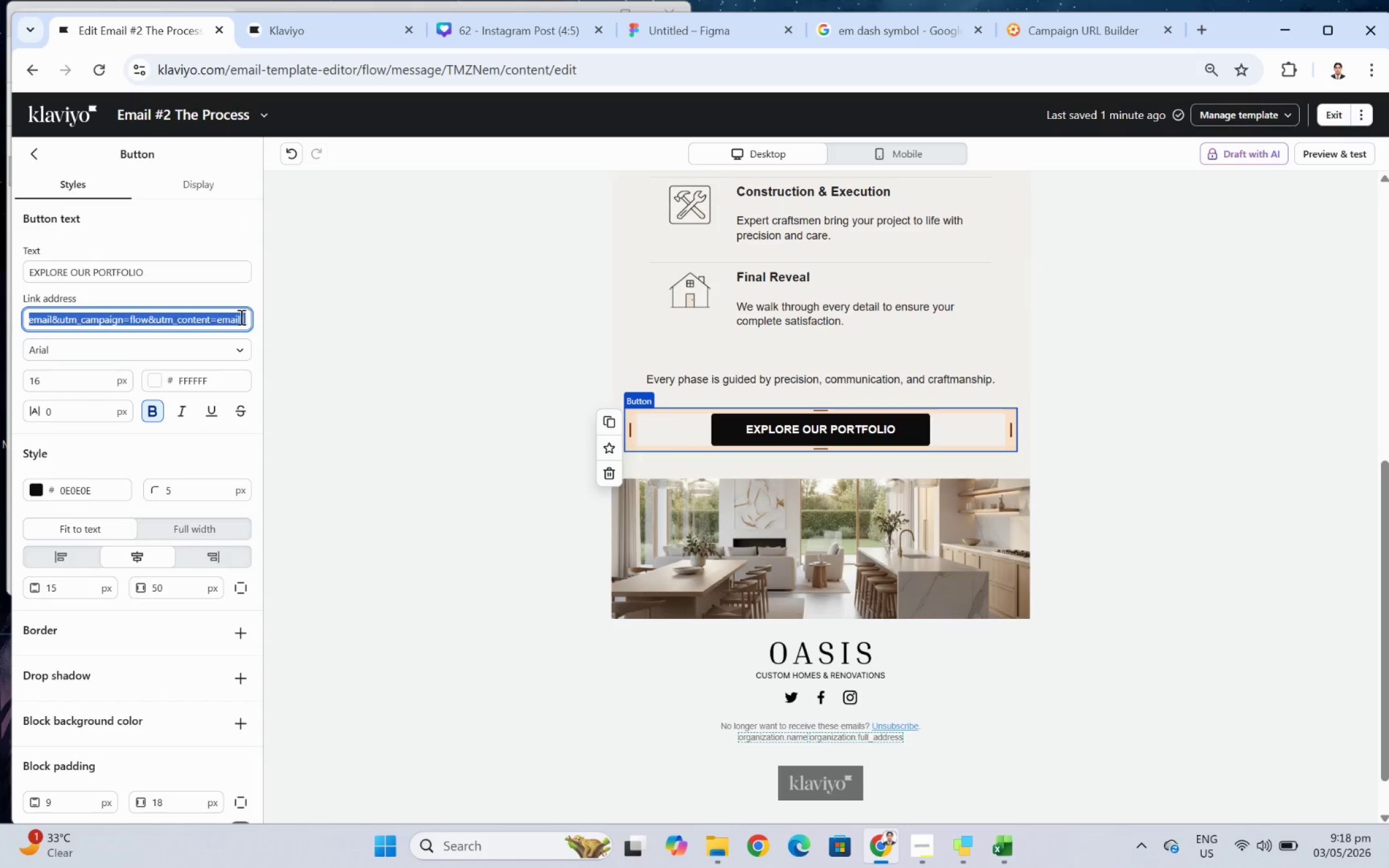 
left_click([240, 316])
 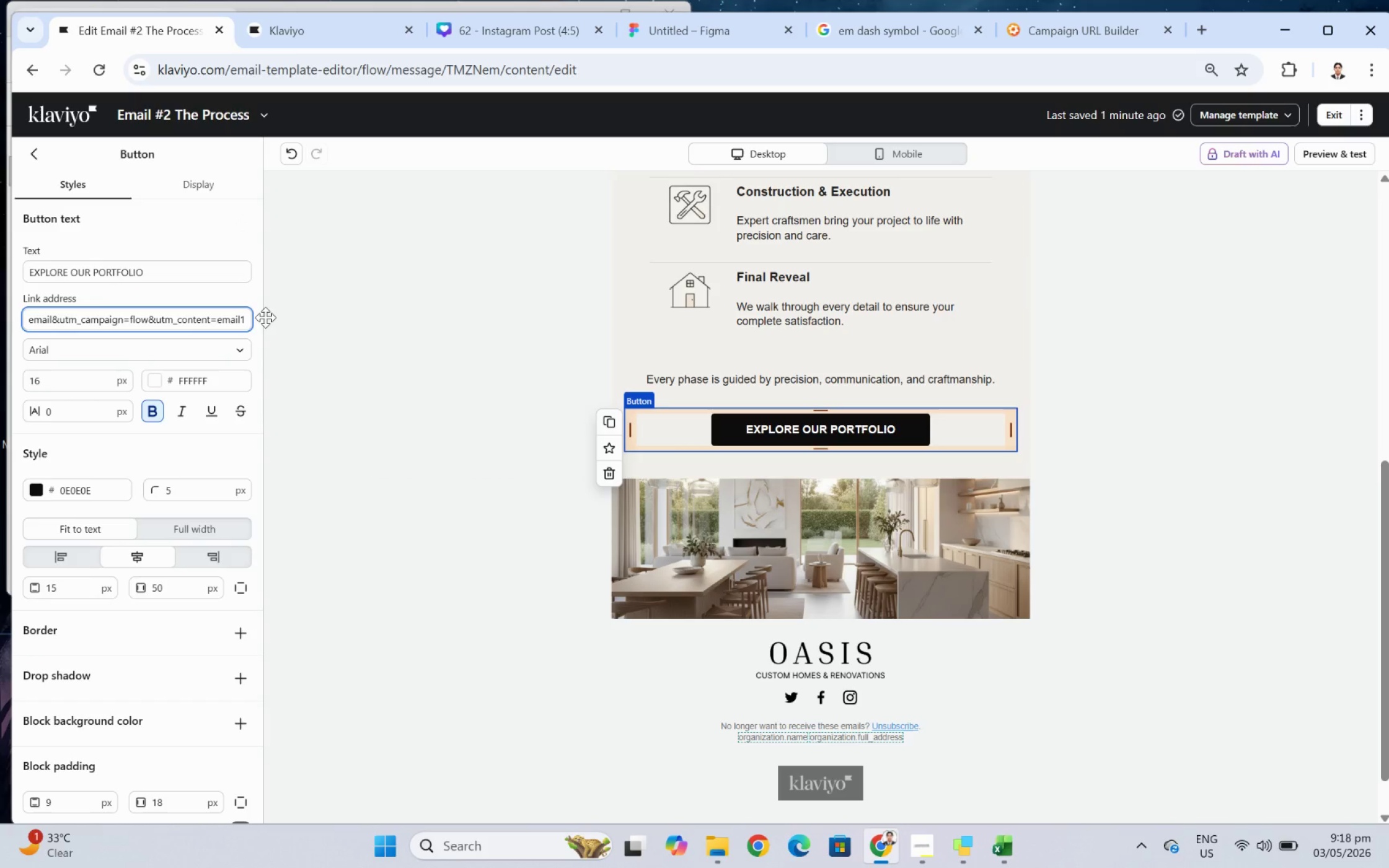 
key(ArrowRight)
 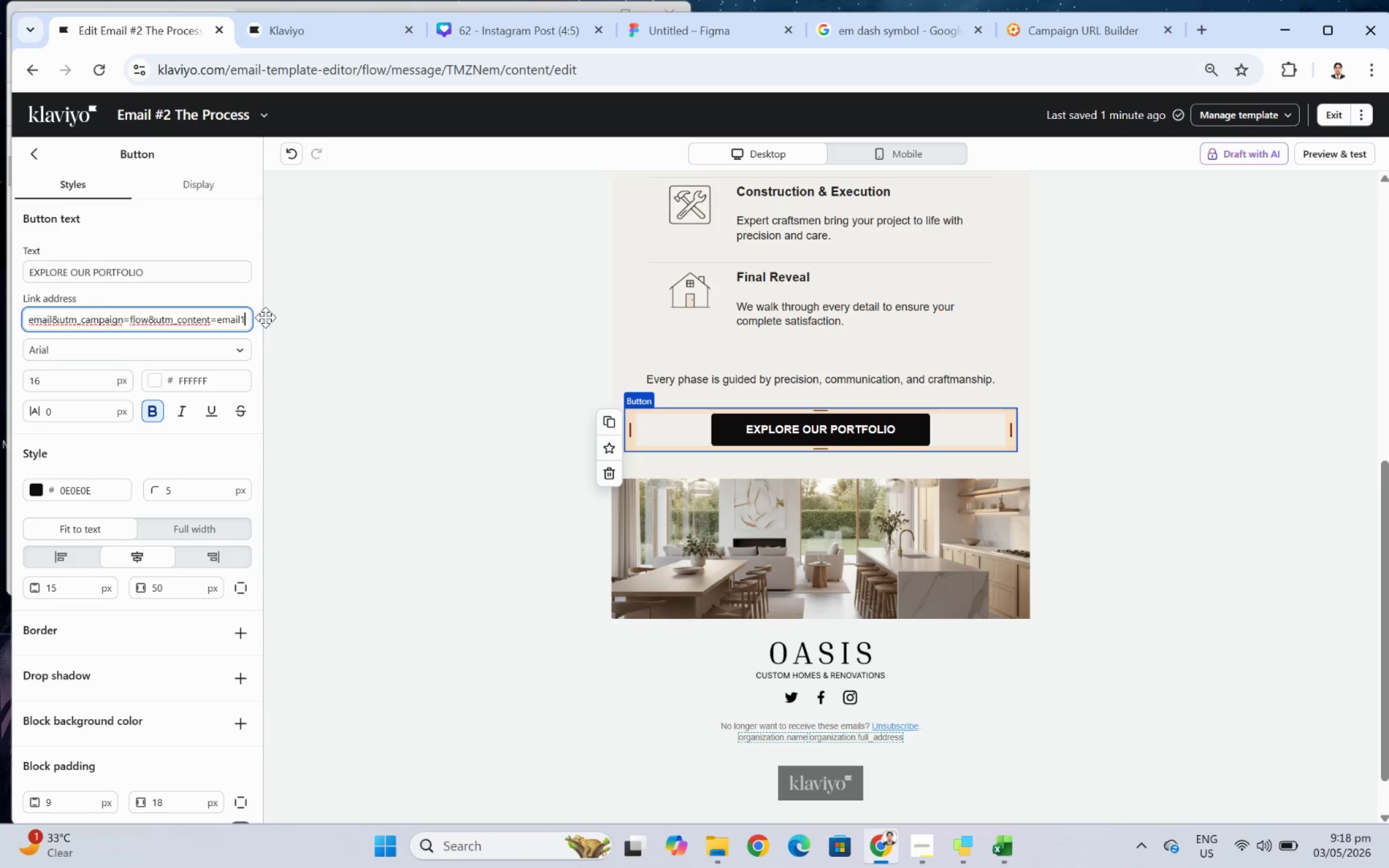 
key(ArrowRight)
 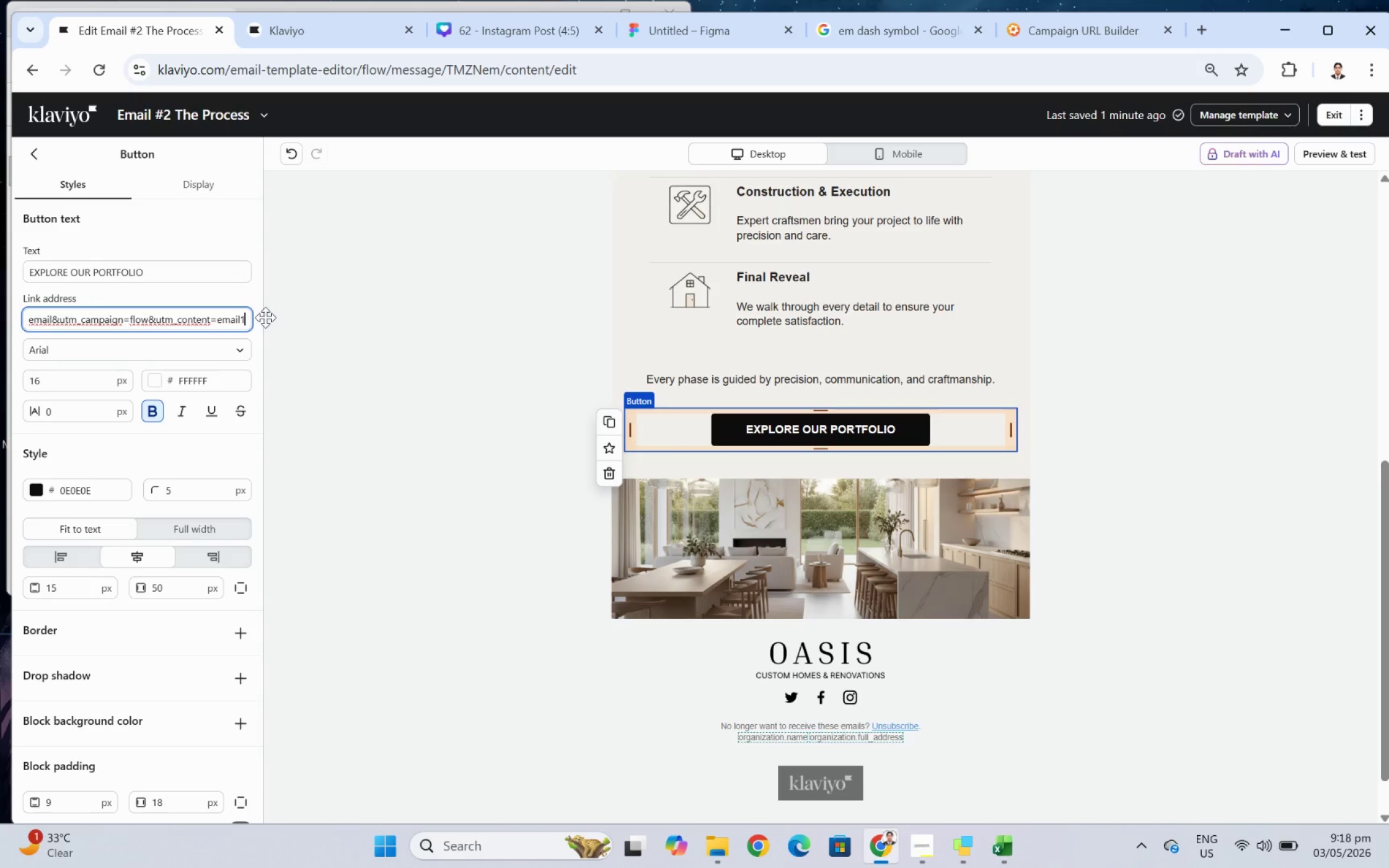 
key(Backspace)
 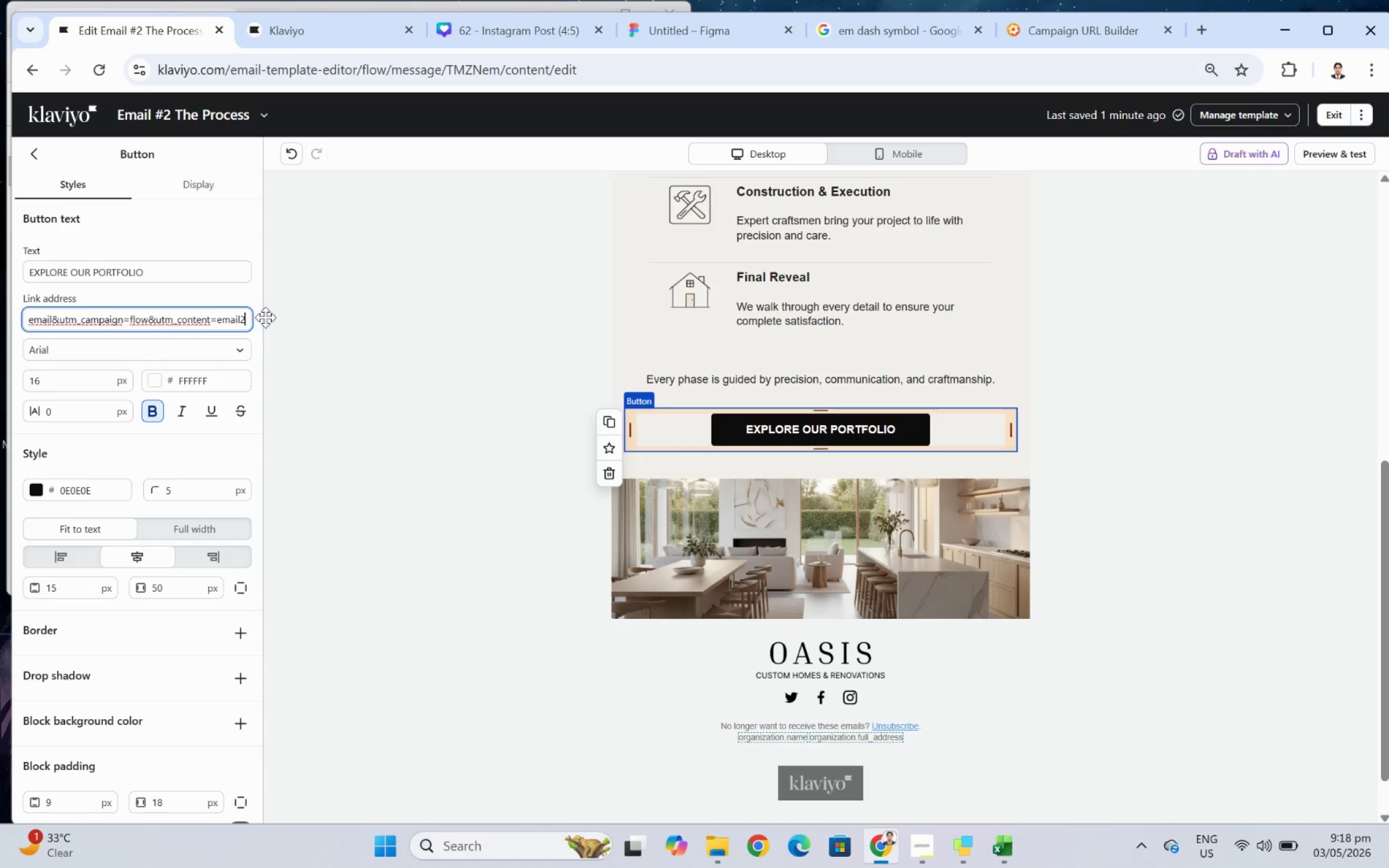 
key(2)
 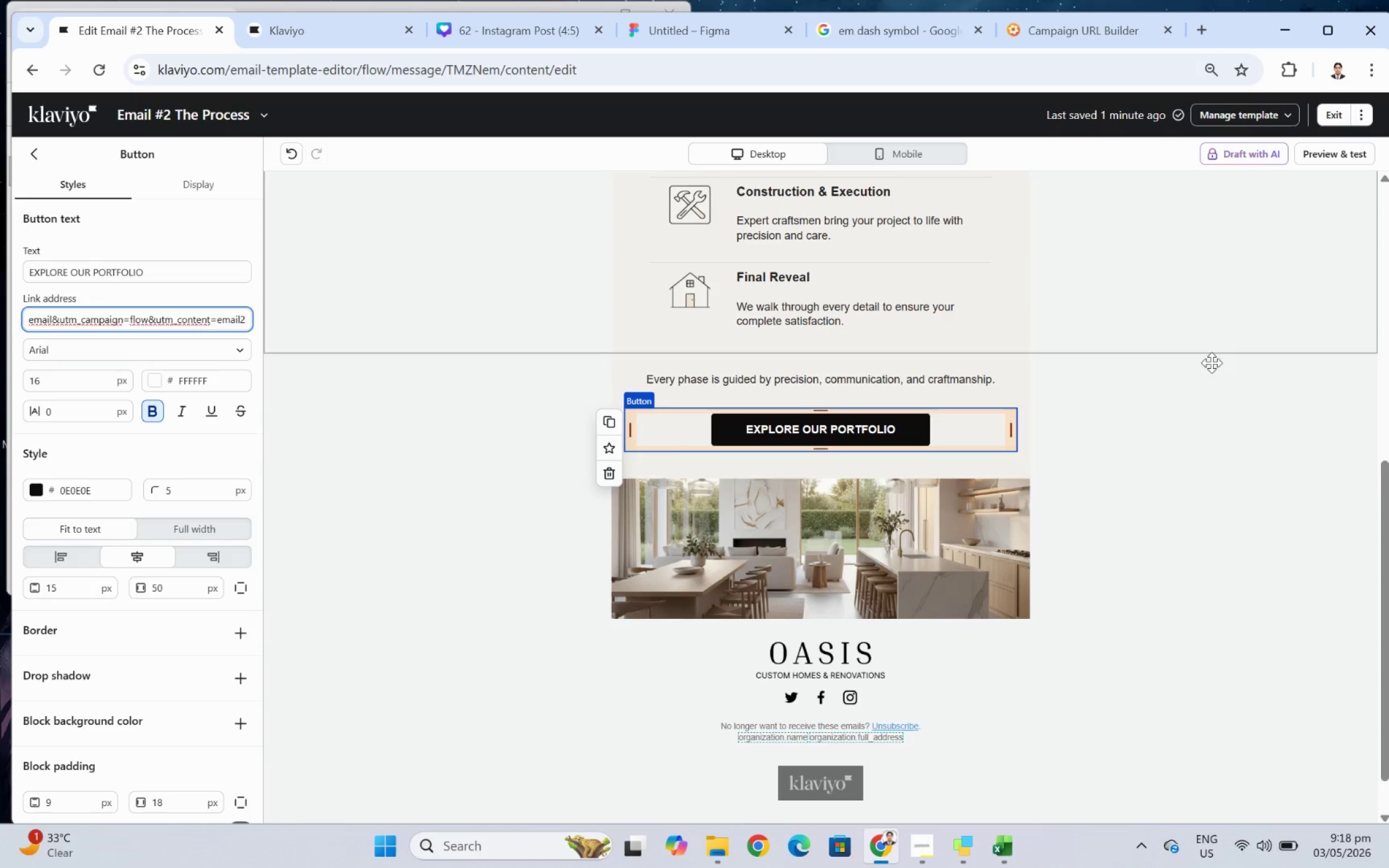 
left_click([1271, 384])
 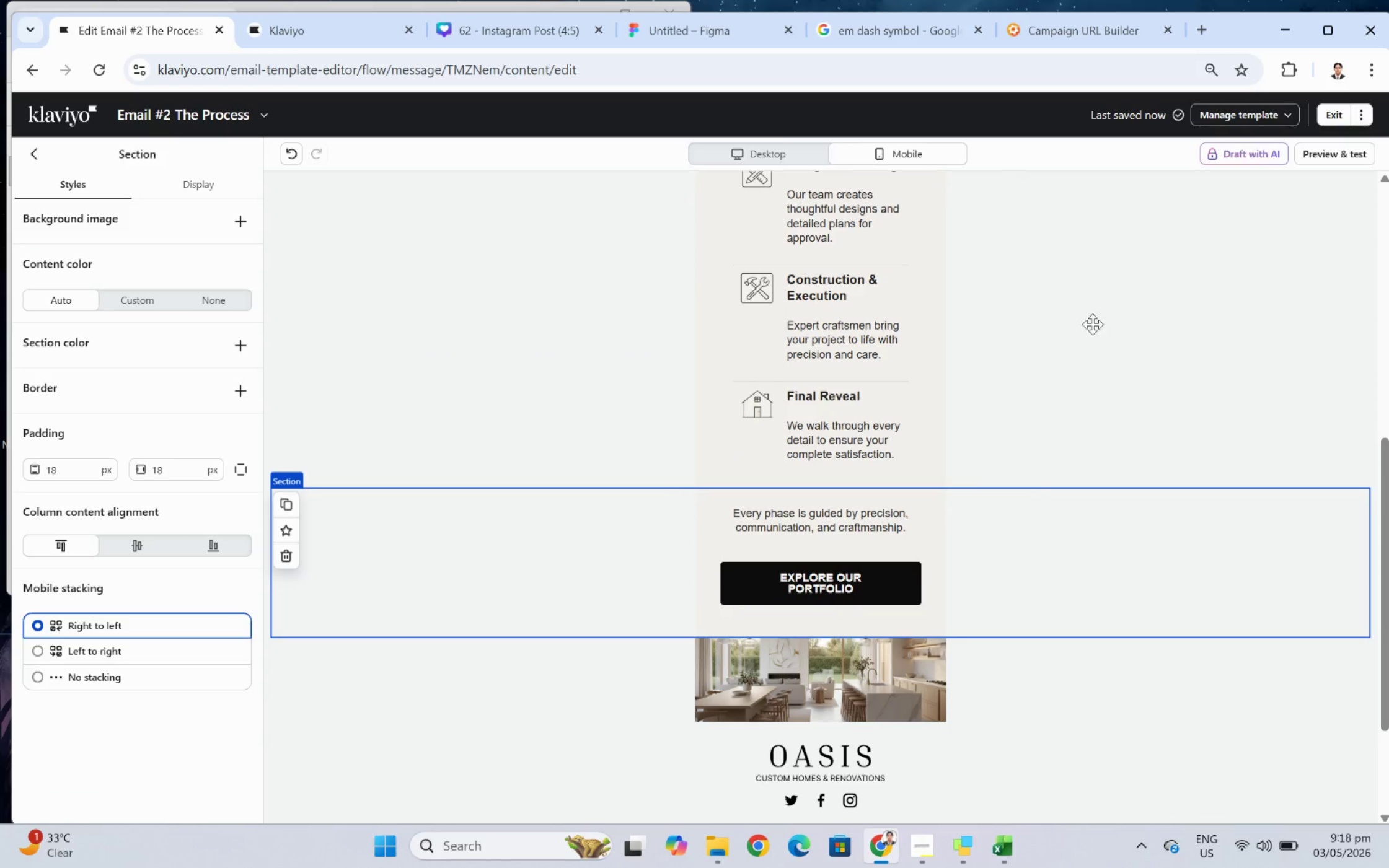 
left_click([1135, 693])
 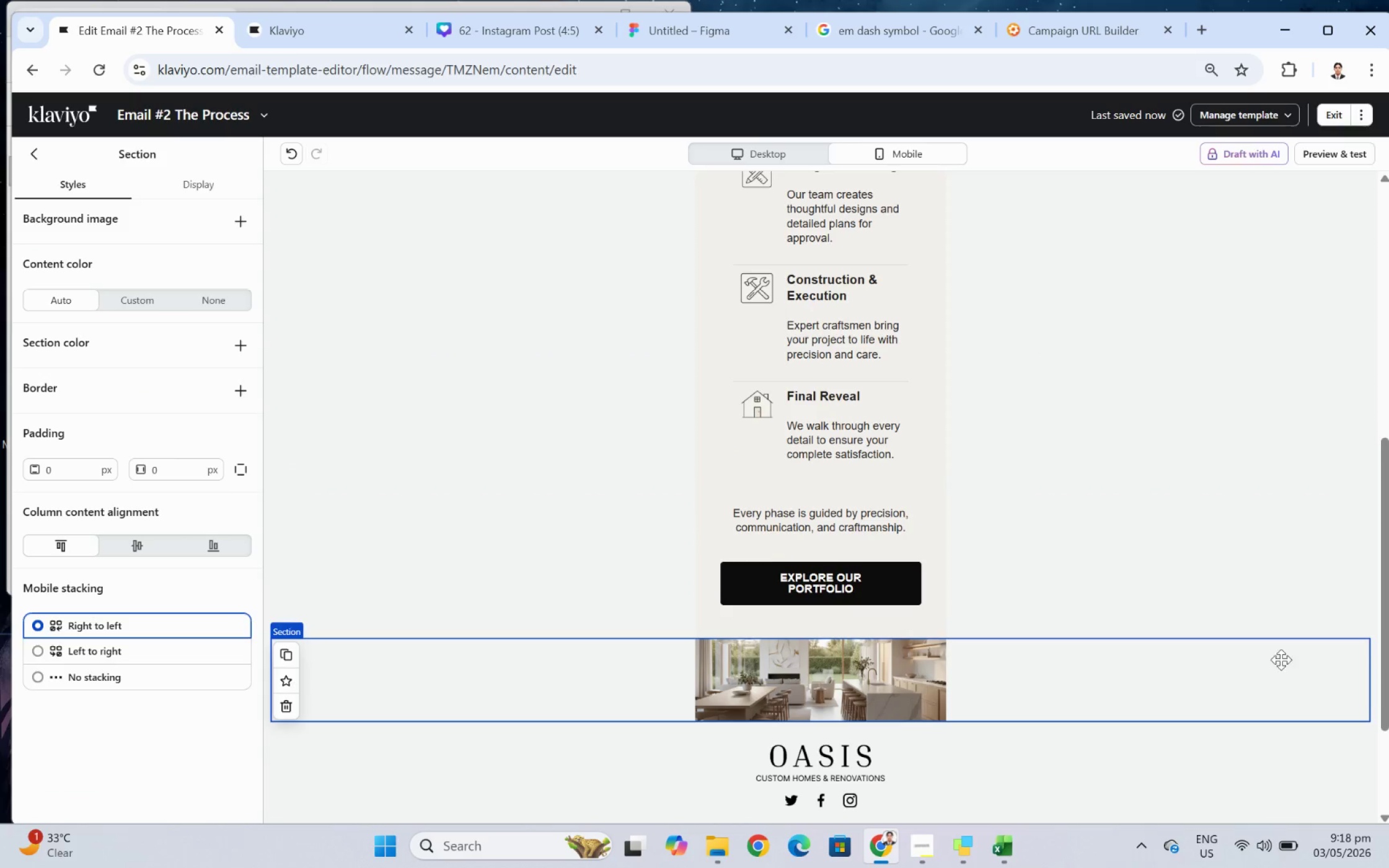 
scroll: coordinate [1295, 657], scroll_direction: up, amount: 3.0
 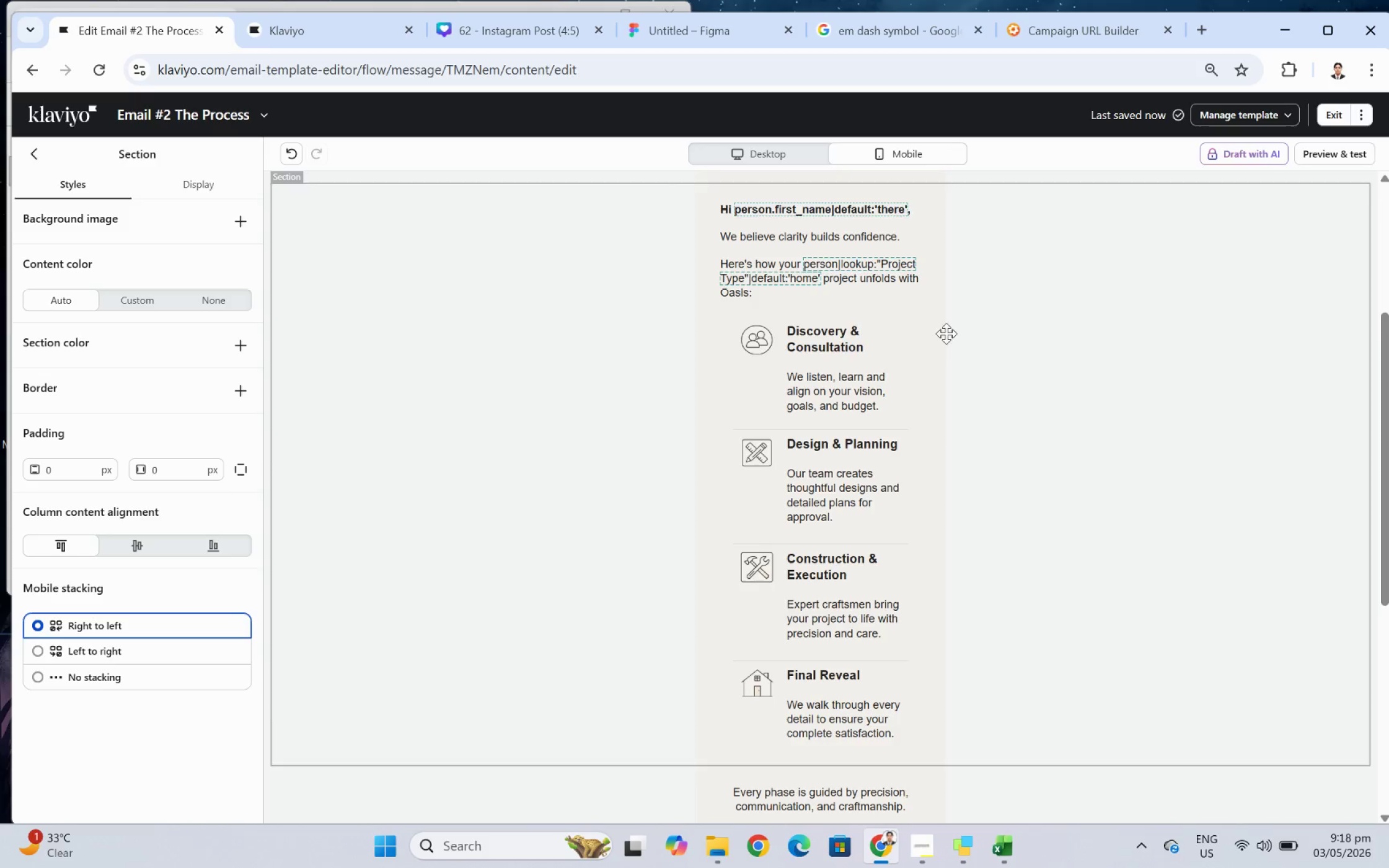 
left_click([827, 347])
 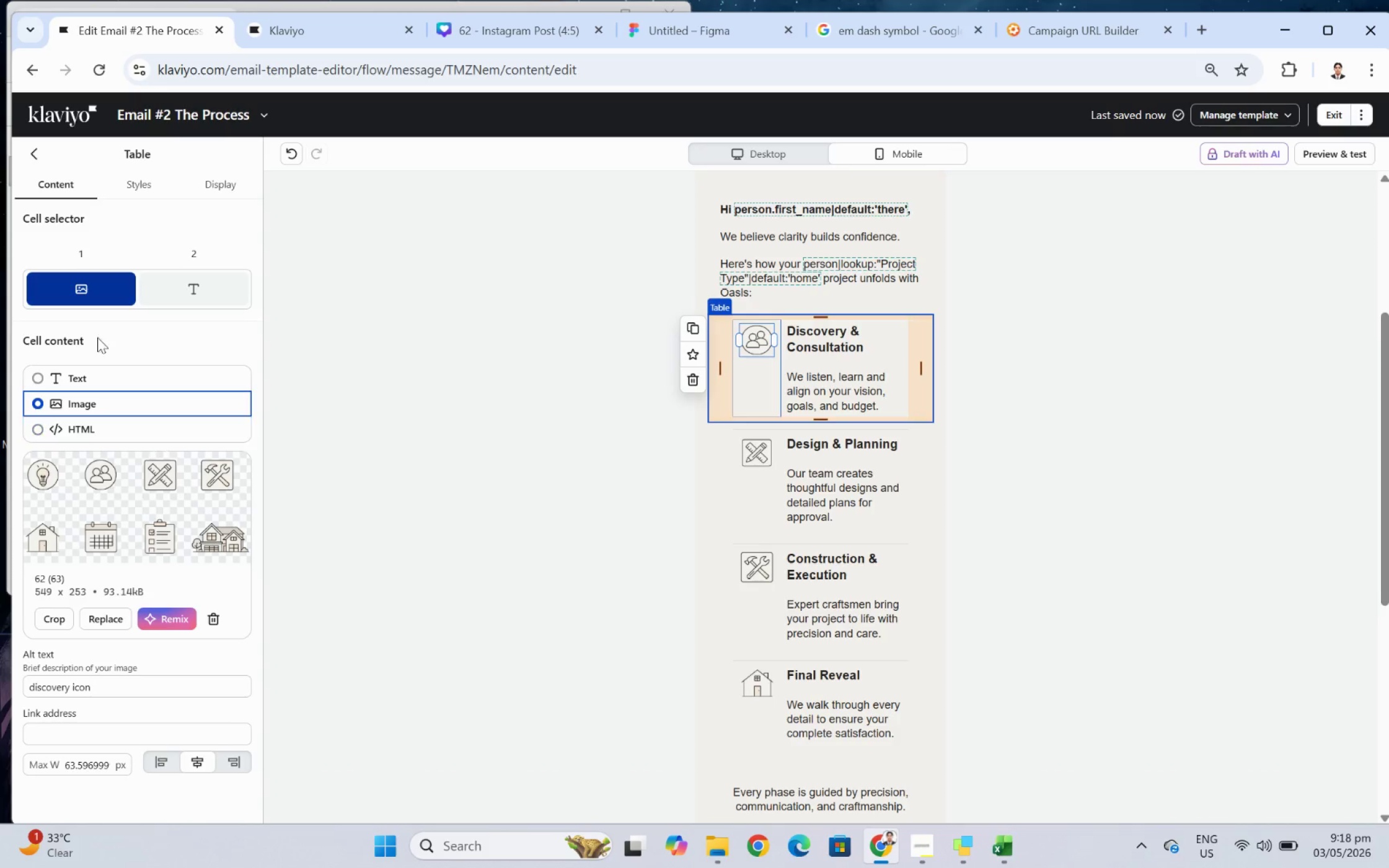 
left_click([121, 184])
 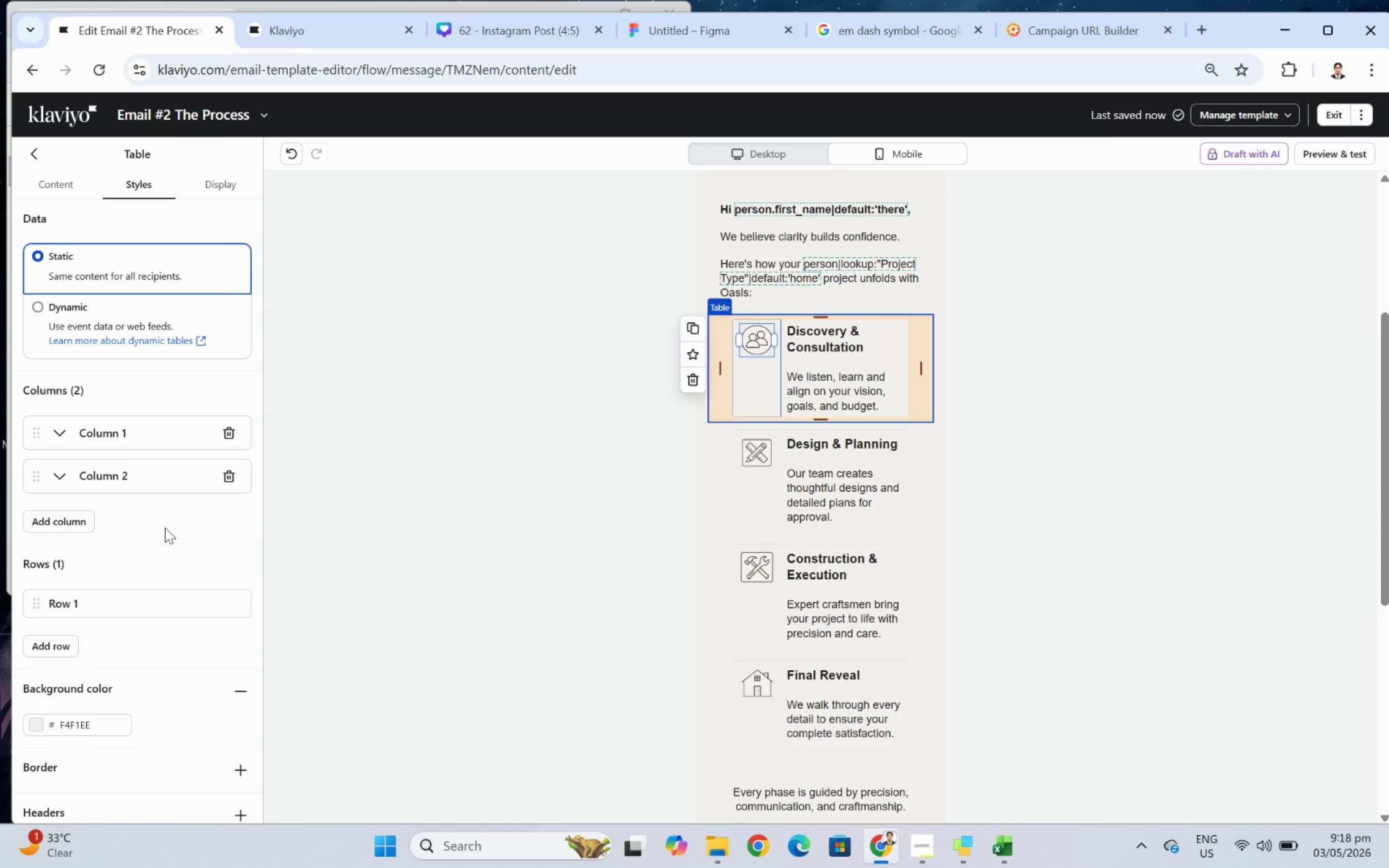 
scroll: coordinate [164, 688], scroll_direction: down, amount: 4.0
 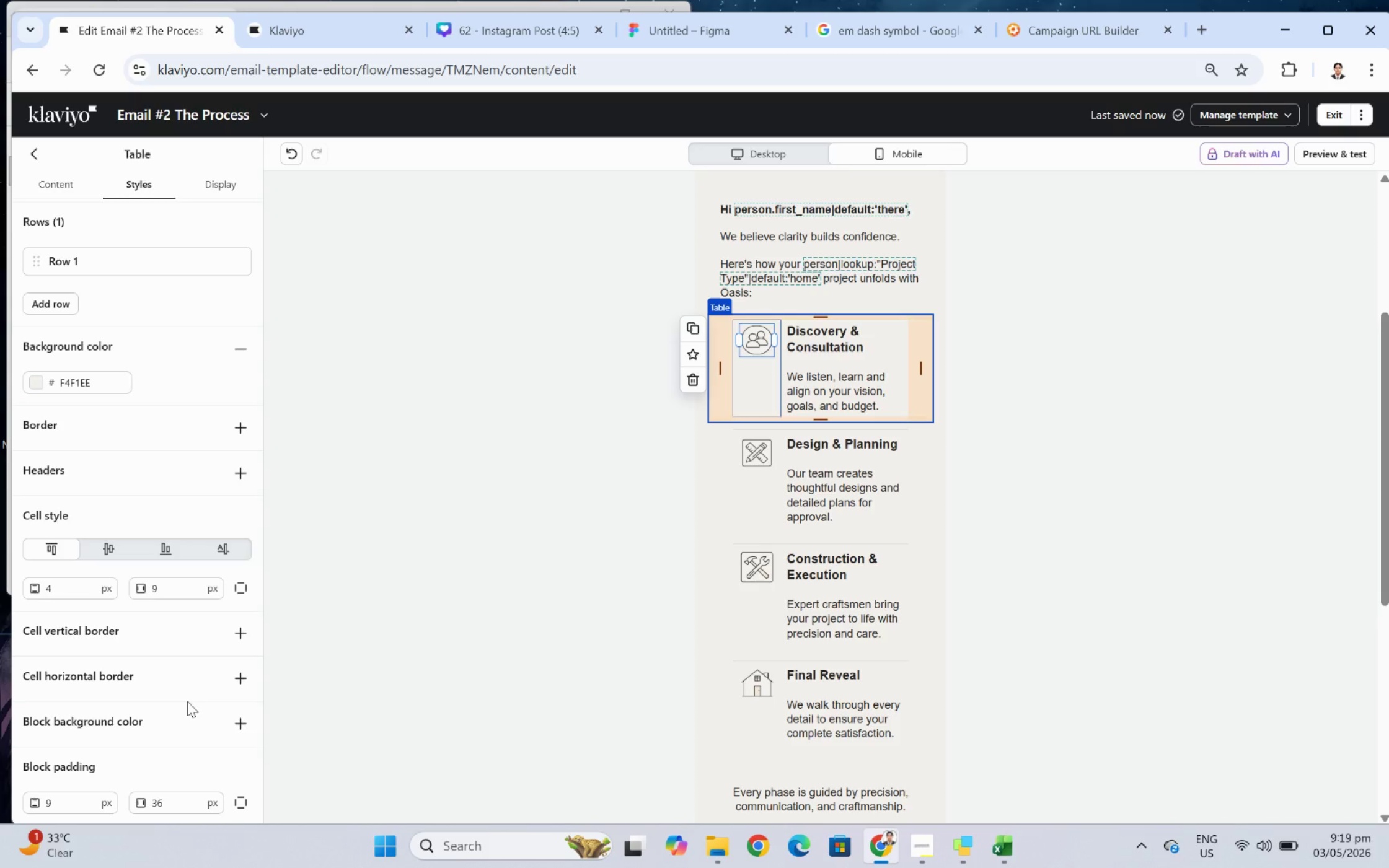 
wait(18.17)
 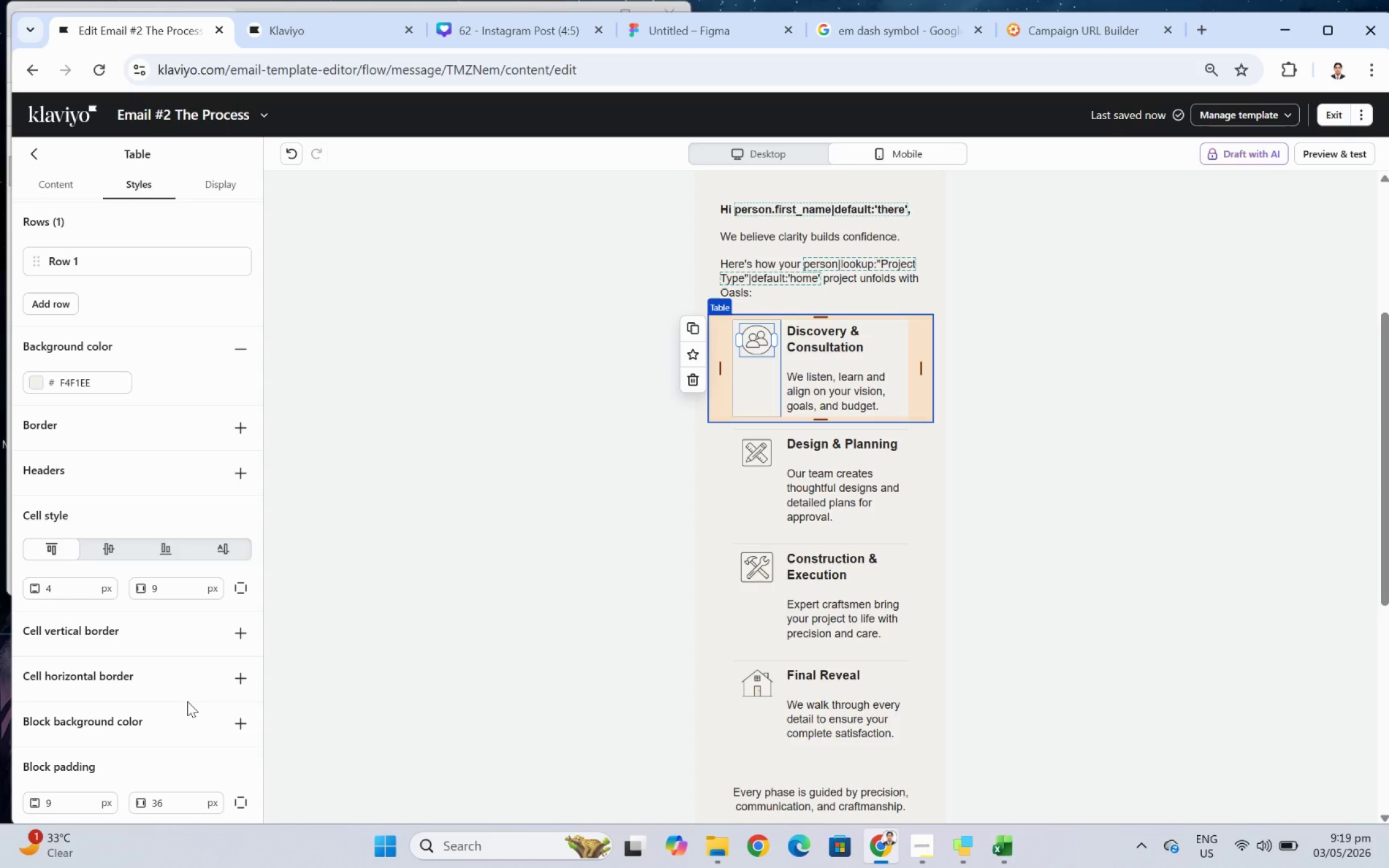 
left_click([763, 157])
 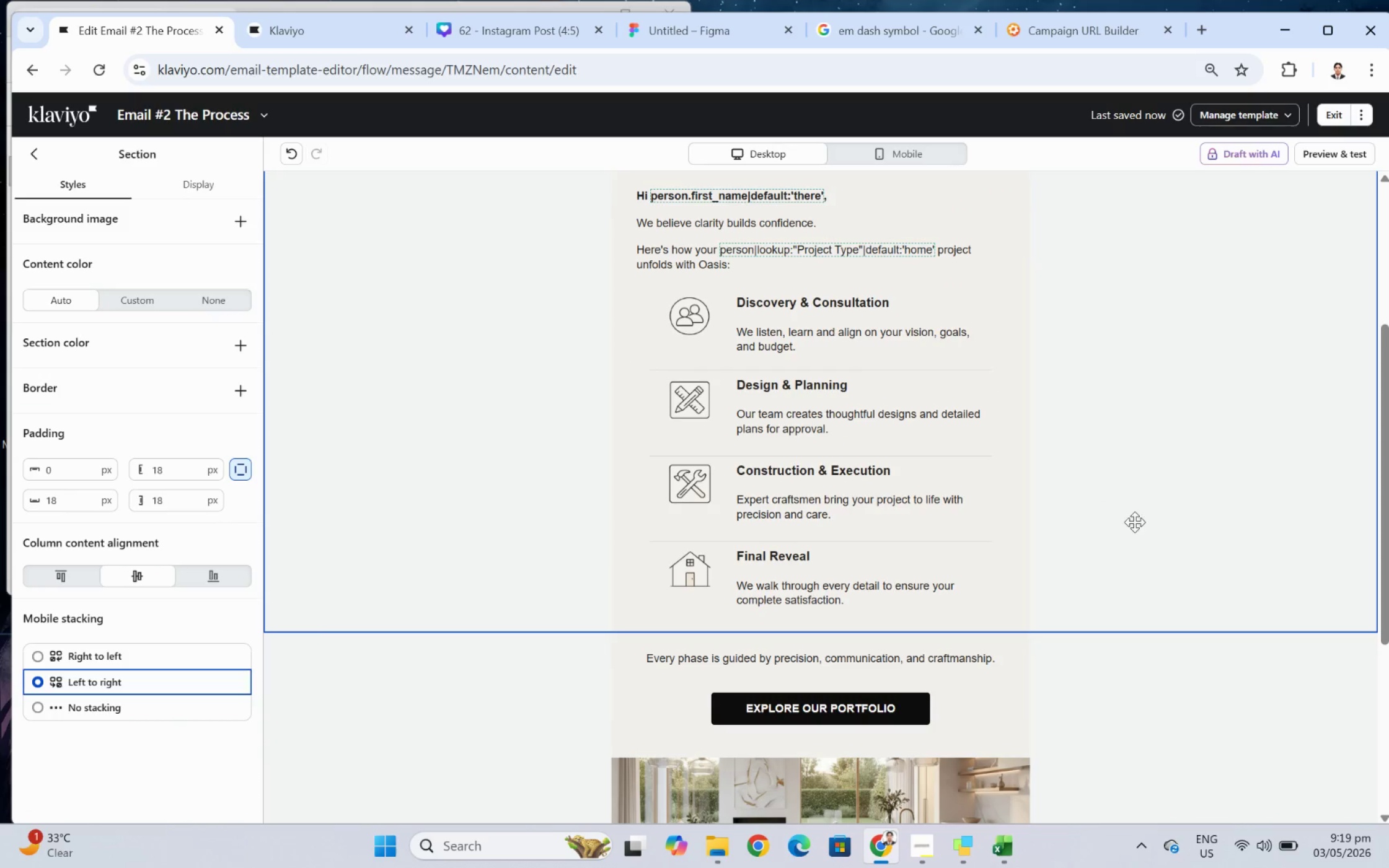 
scroll: coordinate [1139, 522], scroll_direction: down, amount: 3.0
 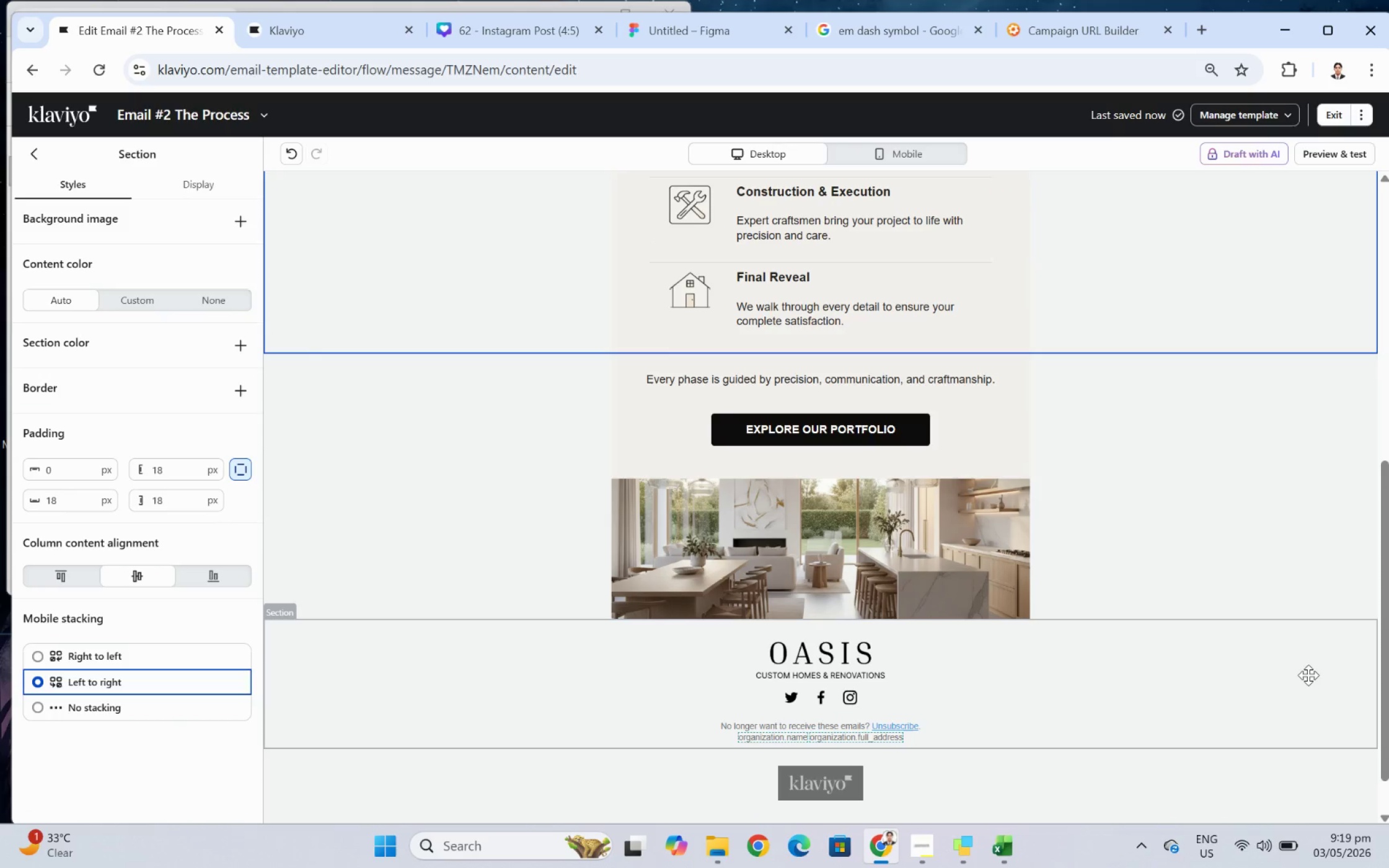 
left_click([1308, 675])
 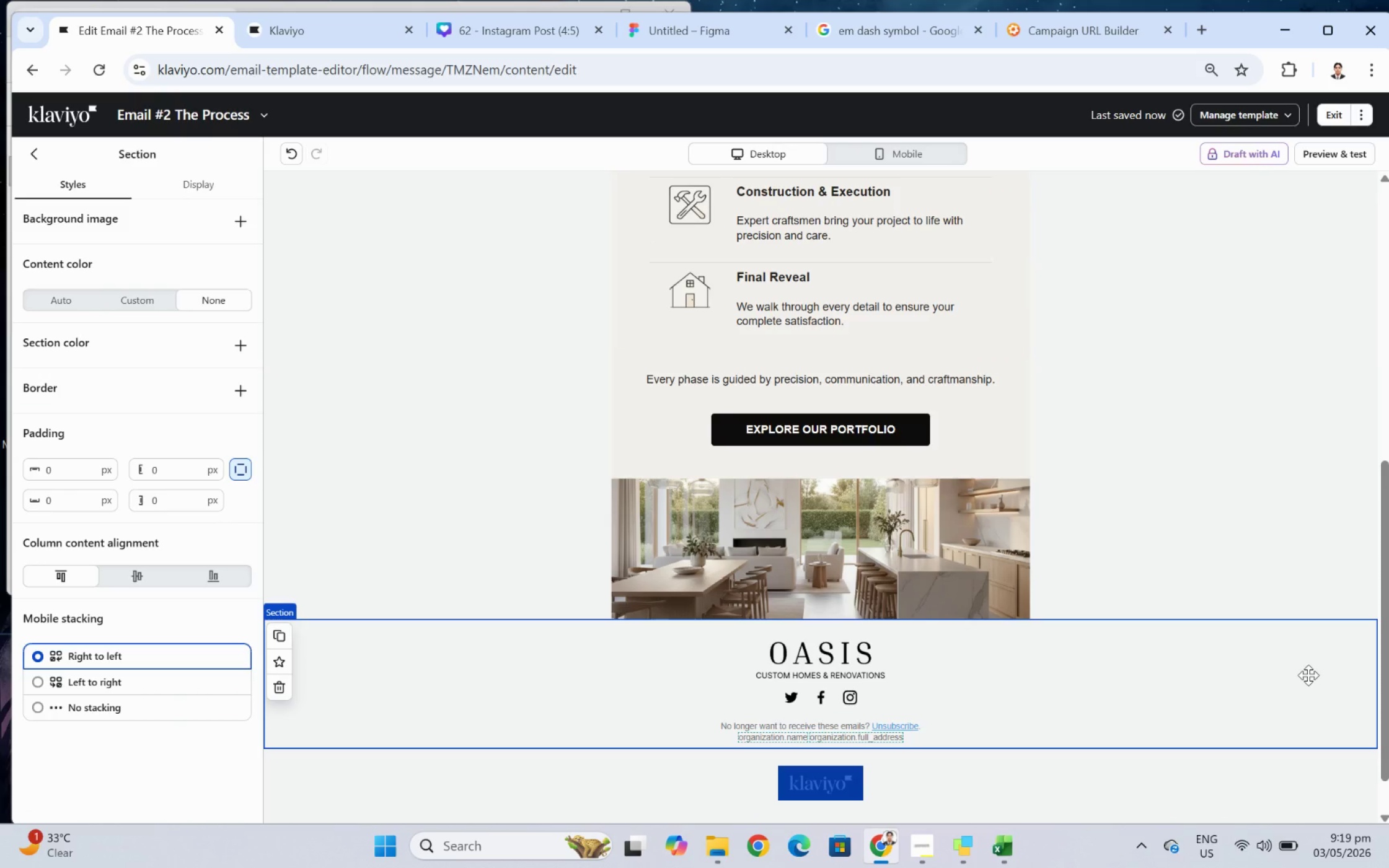 
scroll: coordinate [1308, 675], scroll_direction: up, amount: 4.0
 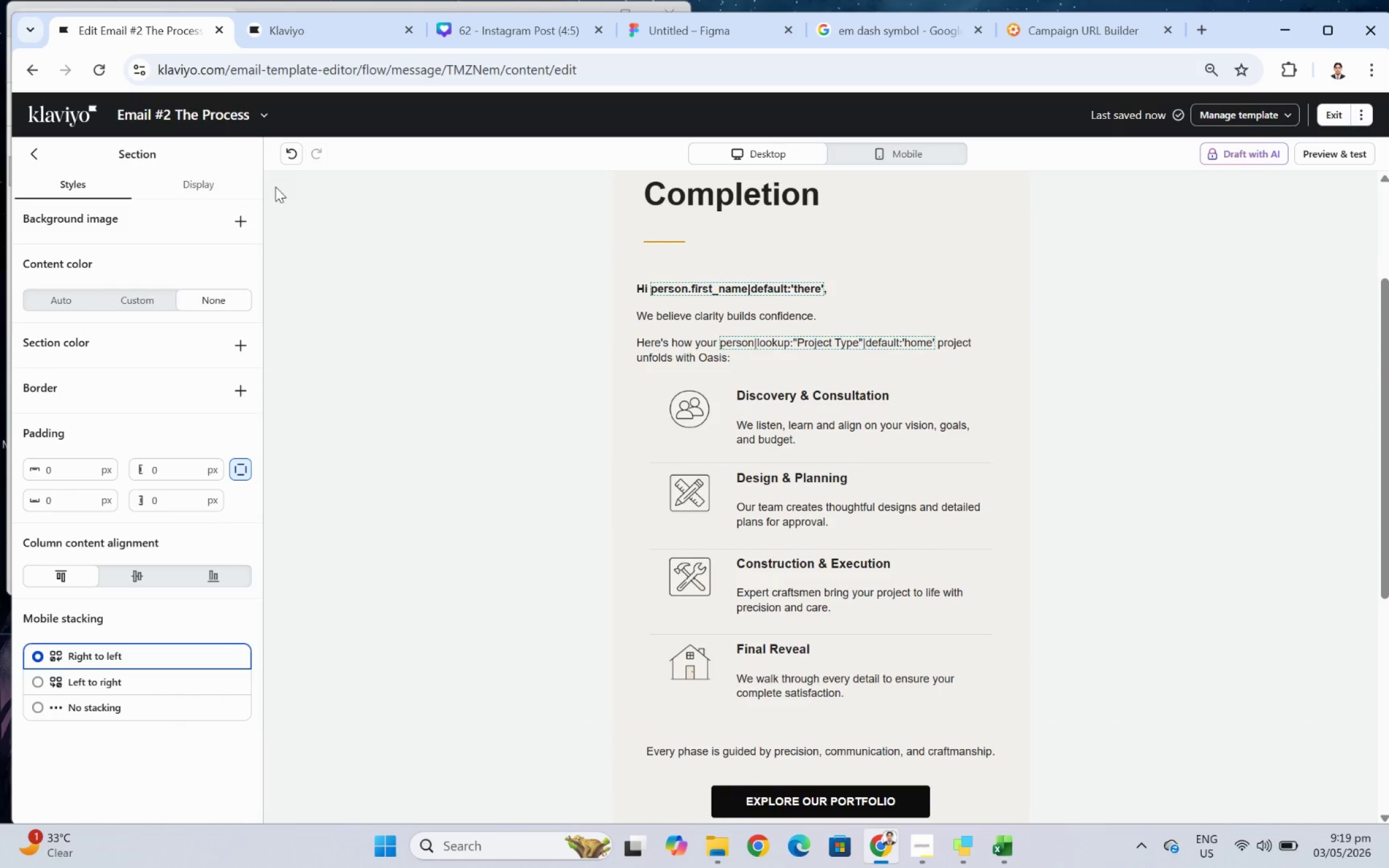 
left_click([34, 151])
 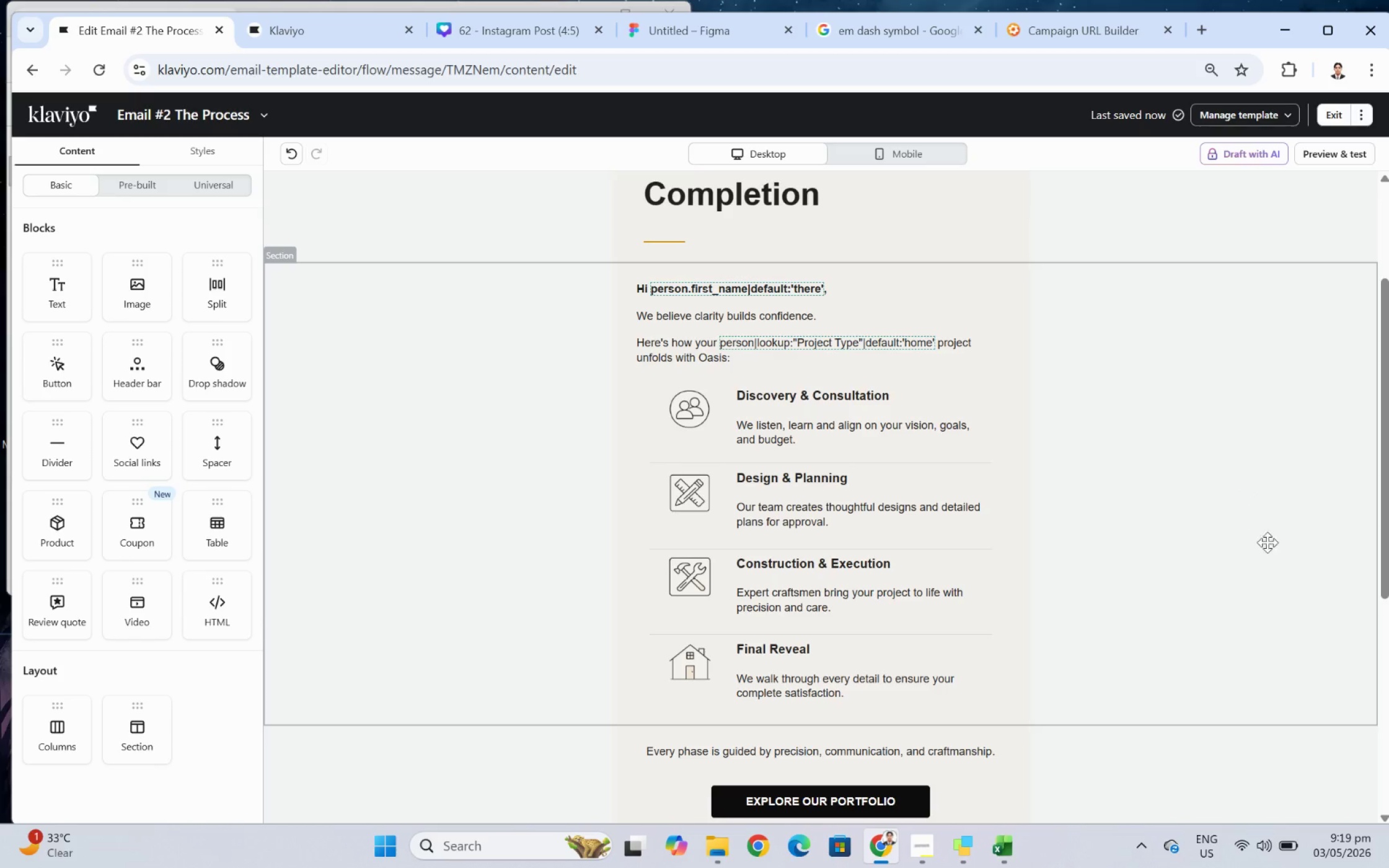 
scroll: coordinate [1238, 472], scroll_direction: up, amount: 2.0
 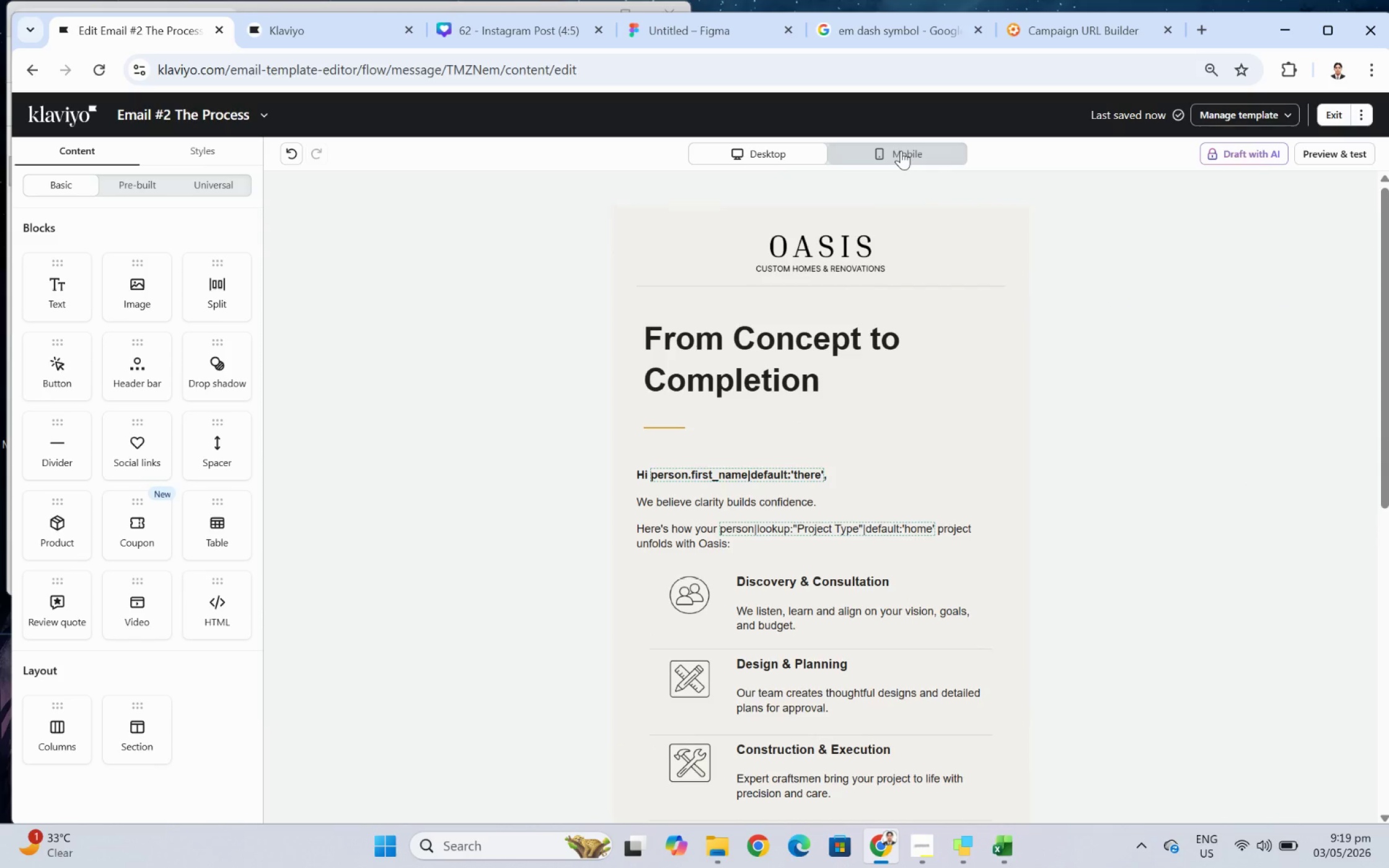 
left_click([901, 151])
 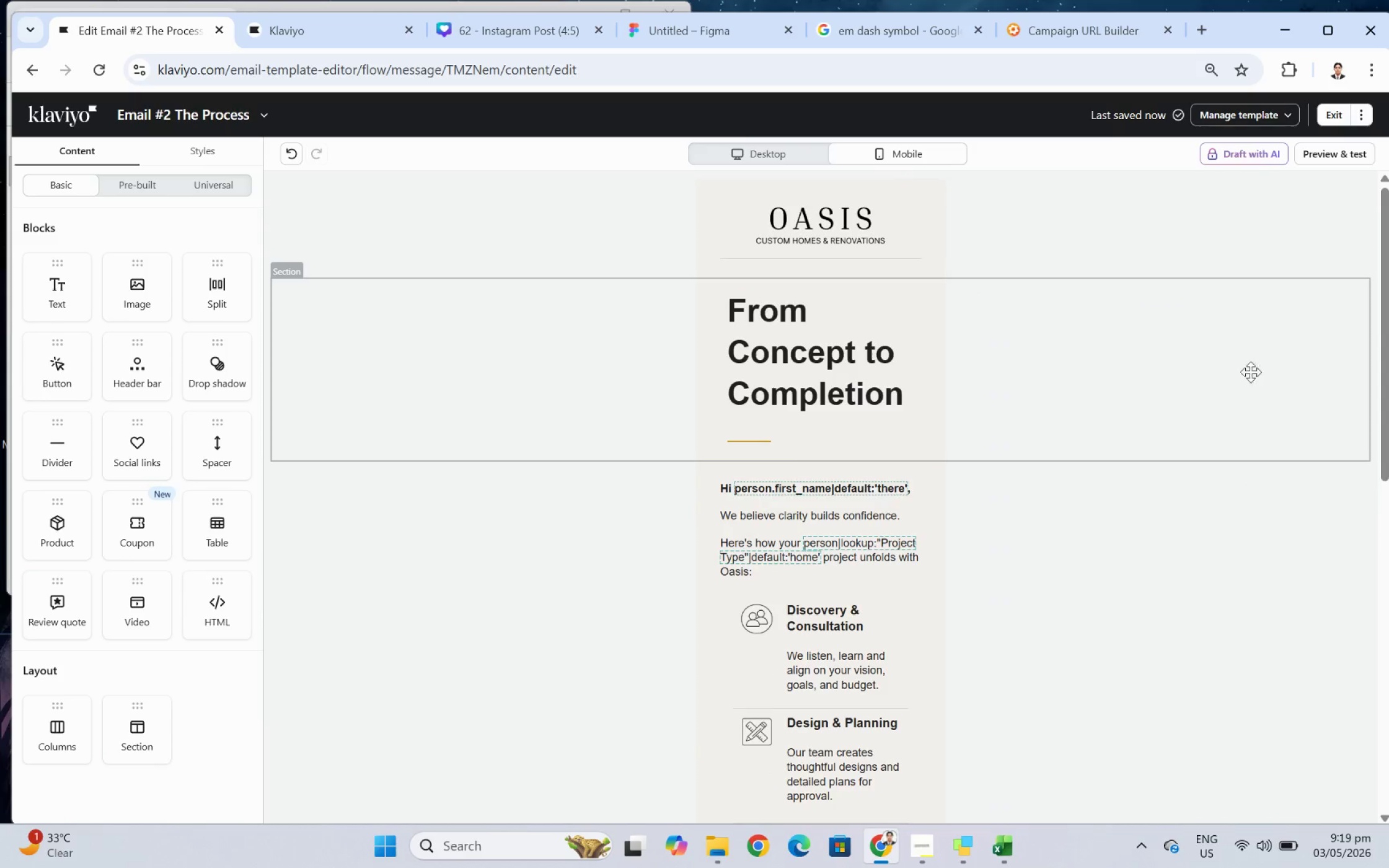 
wait(5.32)
 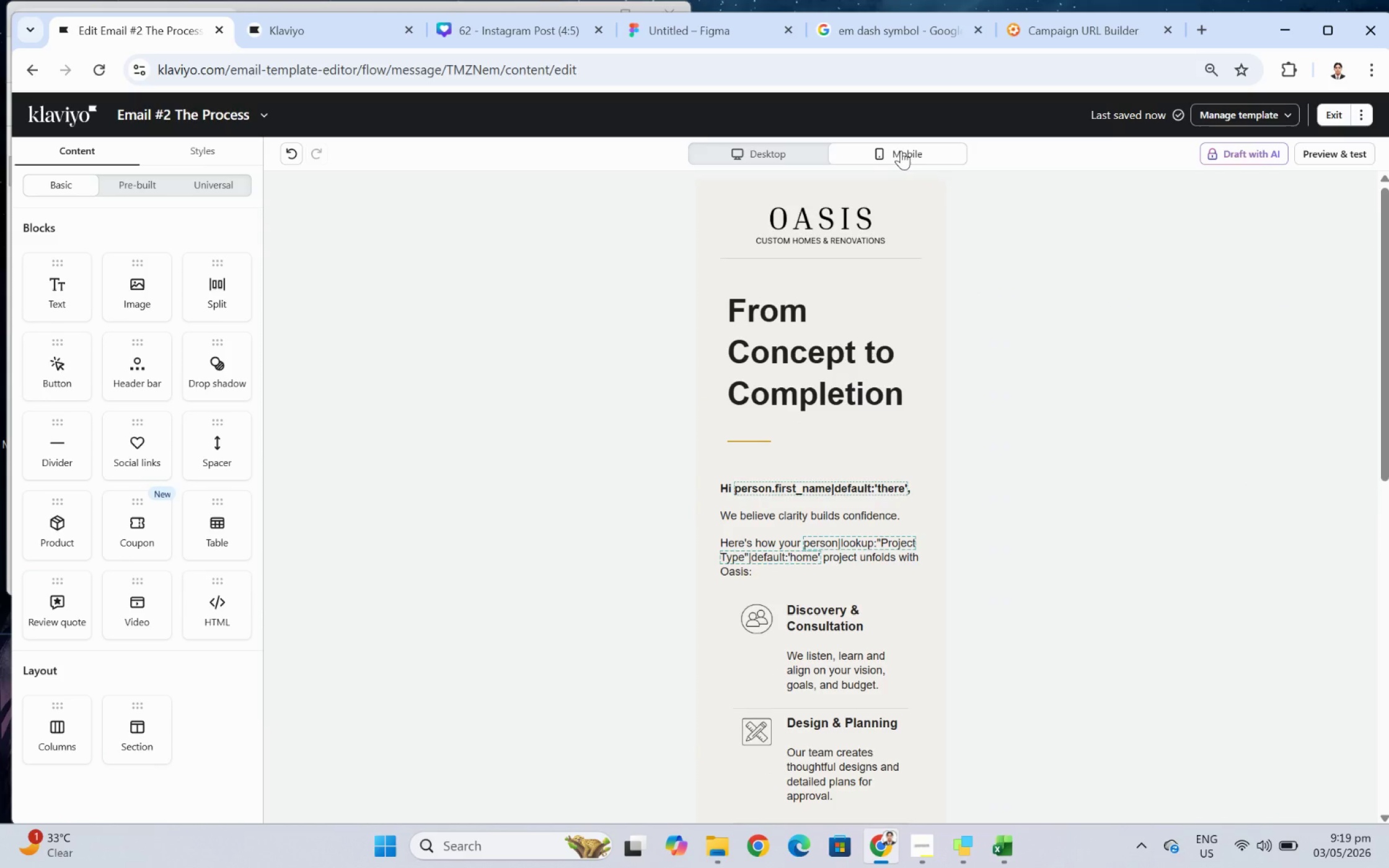 
left_click([788, 147])
 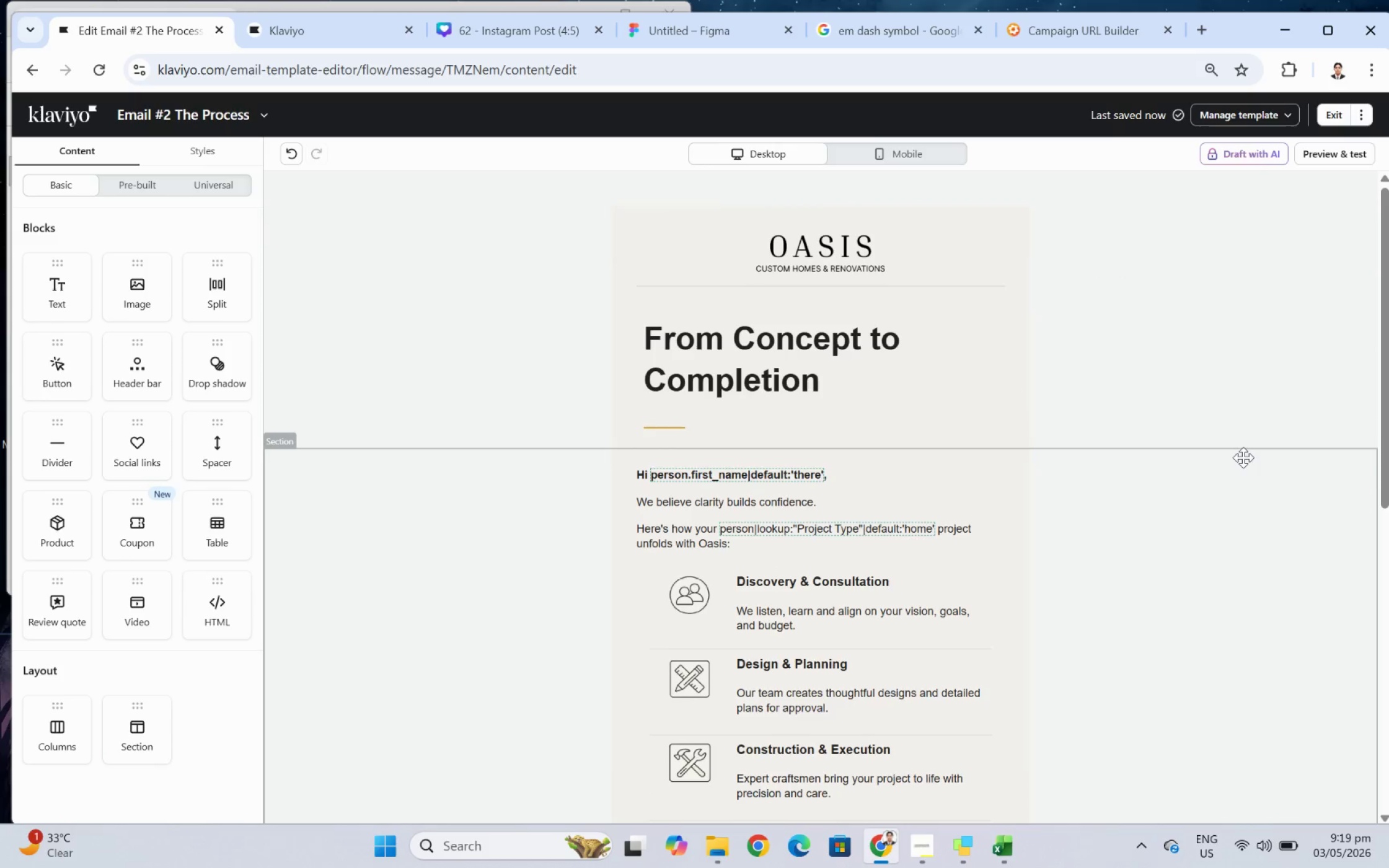 
scroll: coordinate [1243, 458], scroll_direction: down, amount: 5.0
 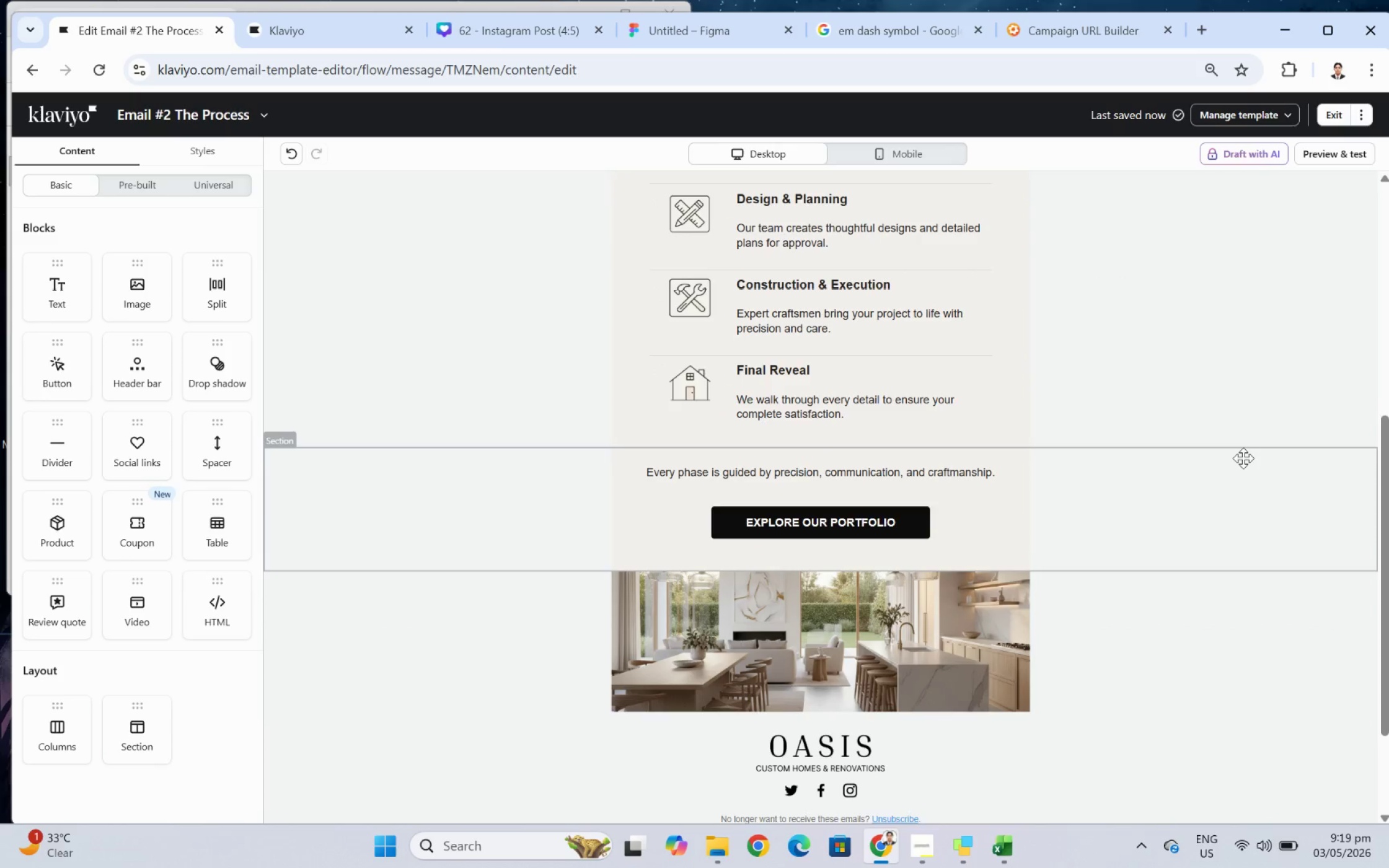 
scroll: coordinate [1243, 458], scroll_direction: up, amount: 5.0
 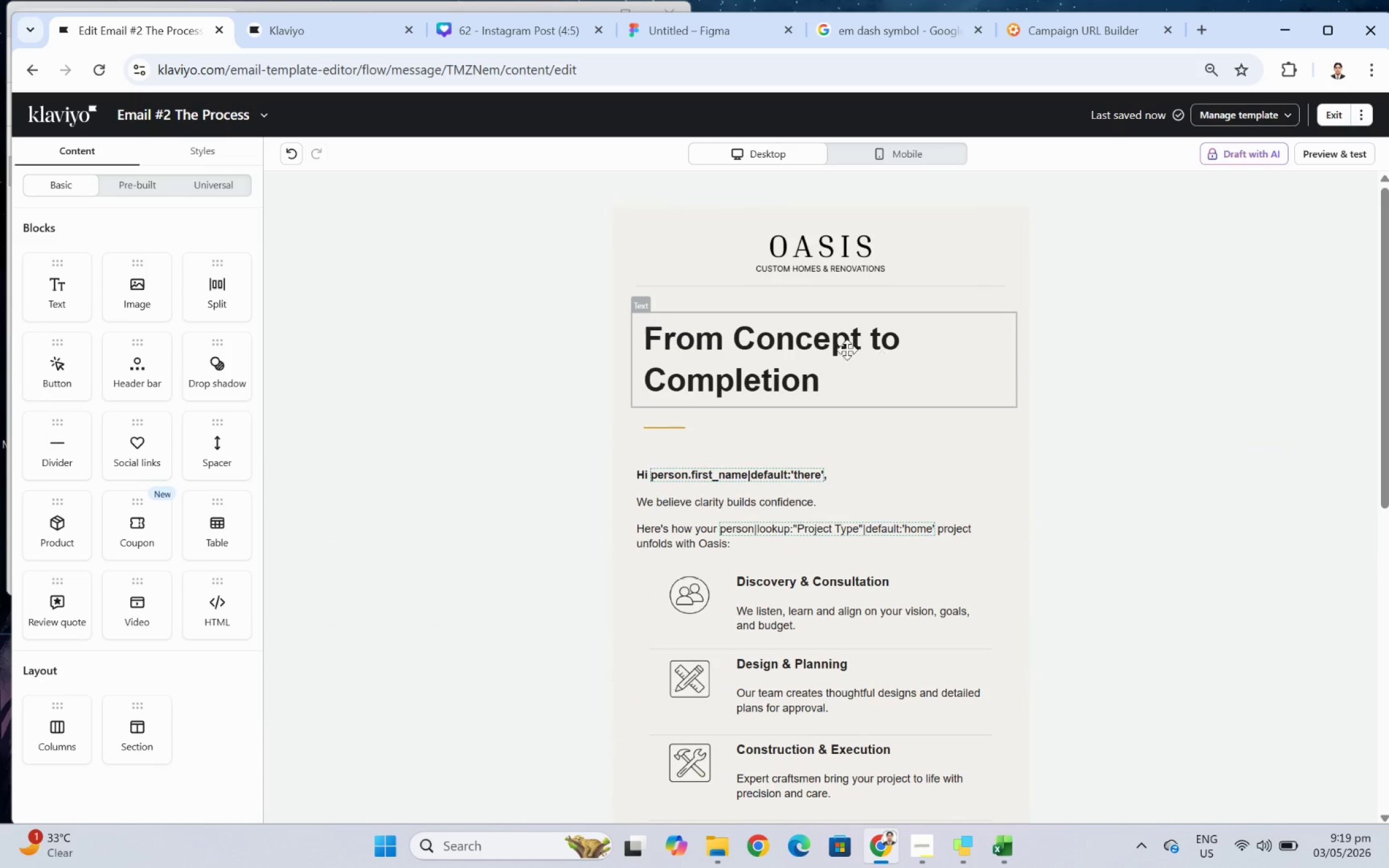 
double_click([846, 348])
 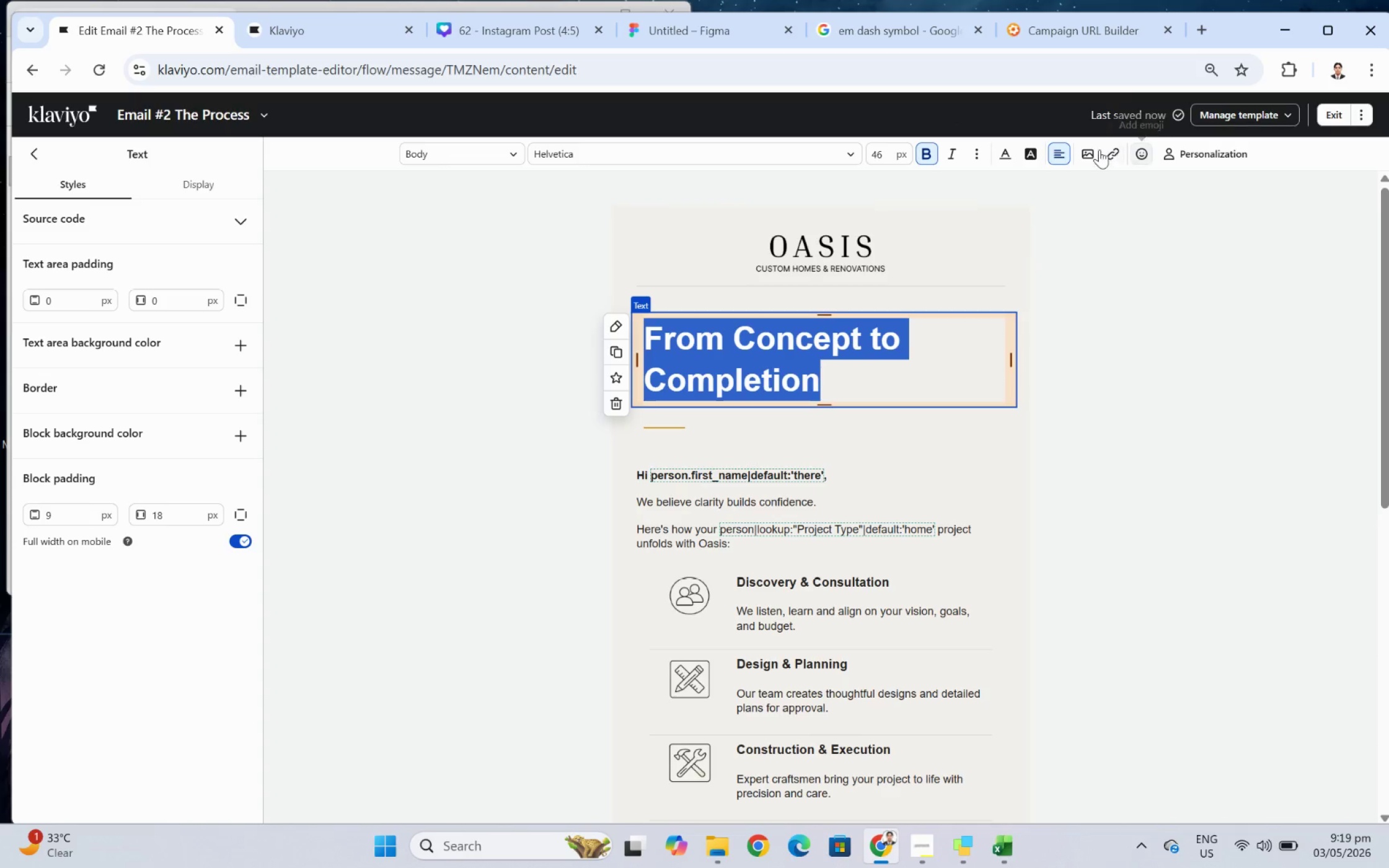 
left_click([1057, 148])
 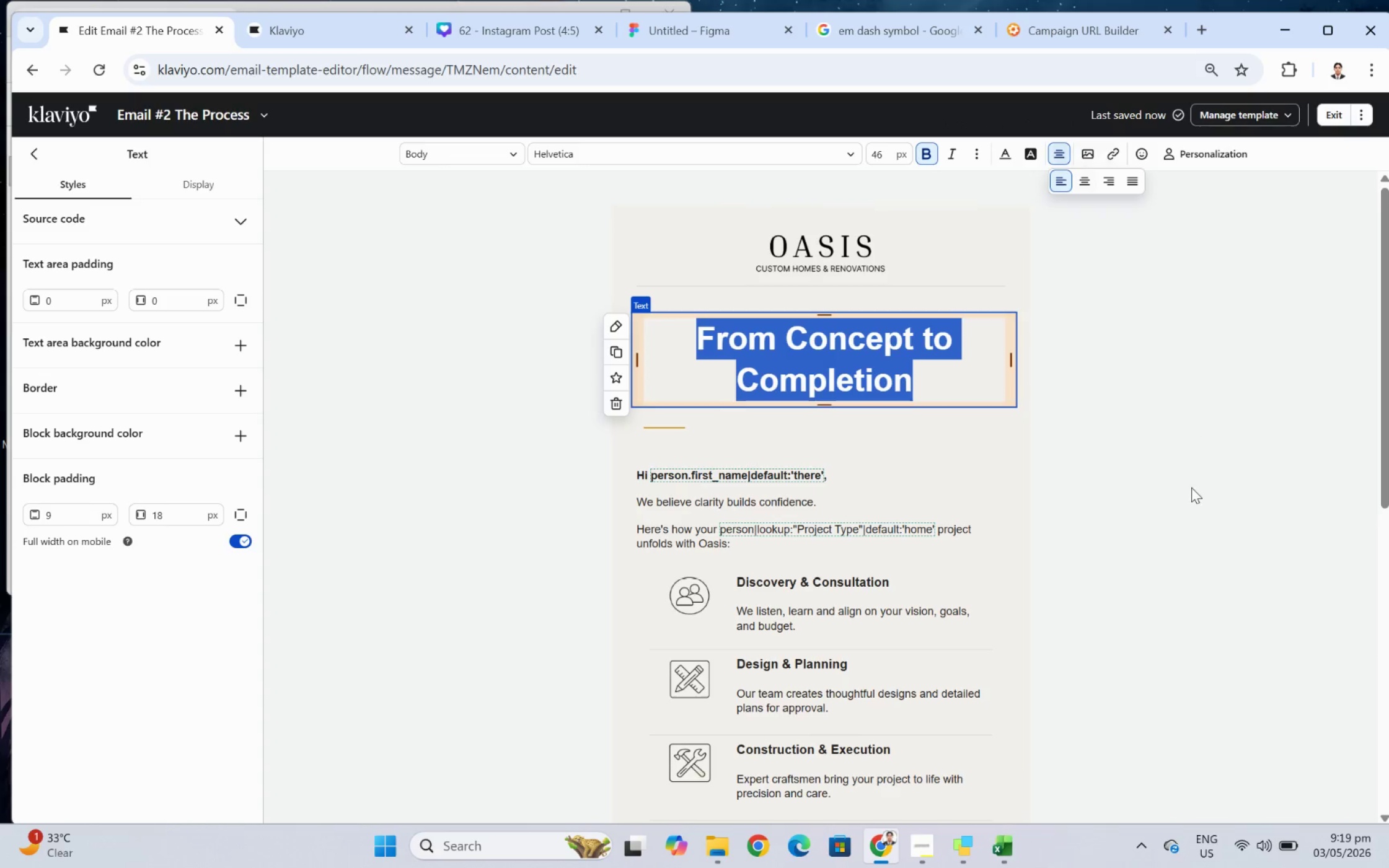 
double_click([1191, 487])
 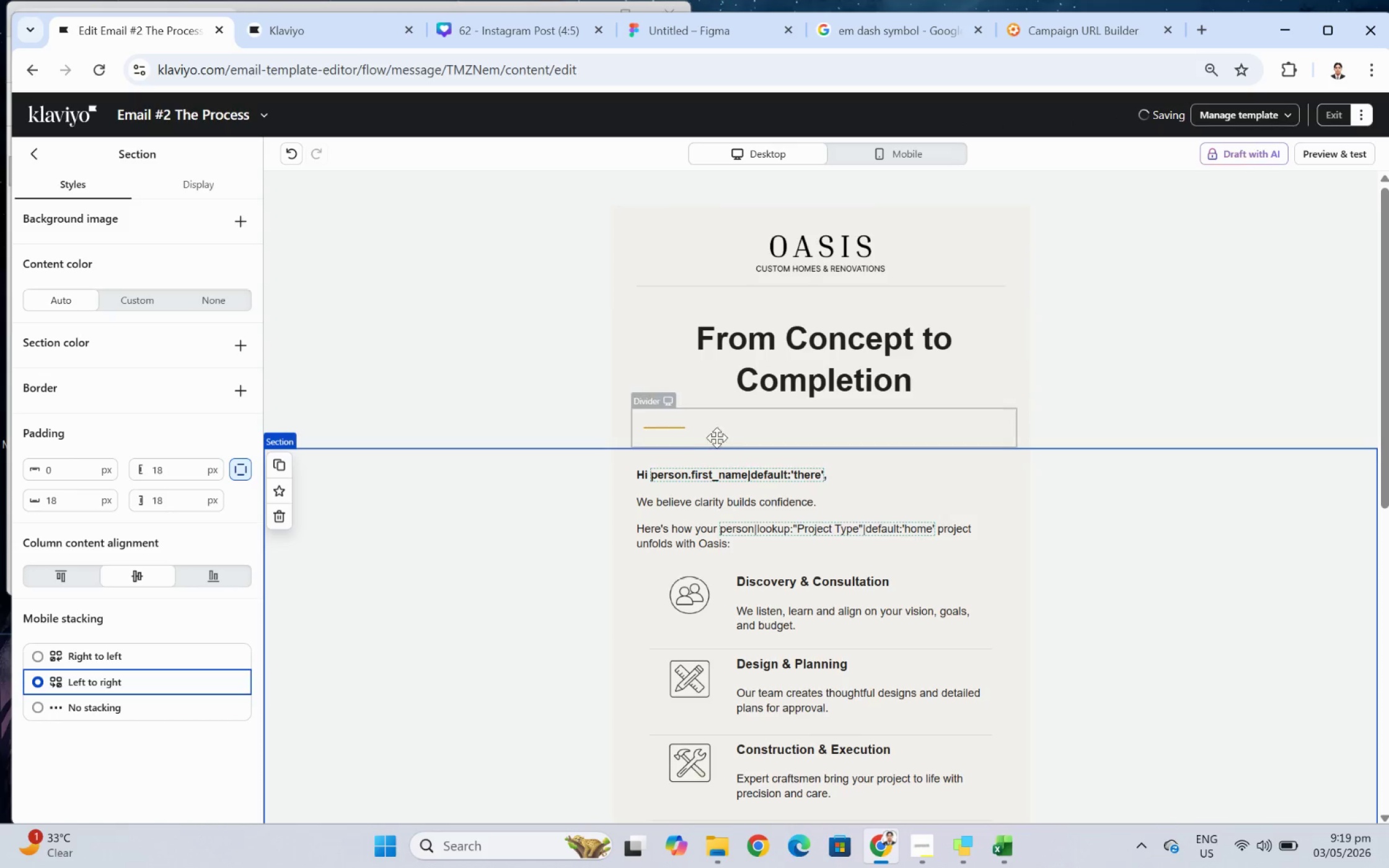 
left_click([688, 424])
 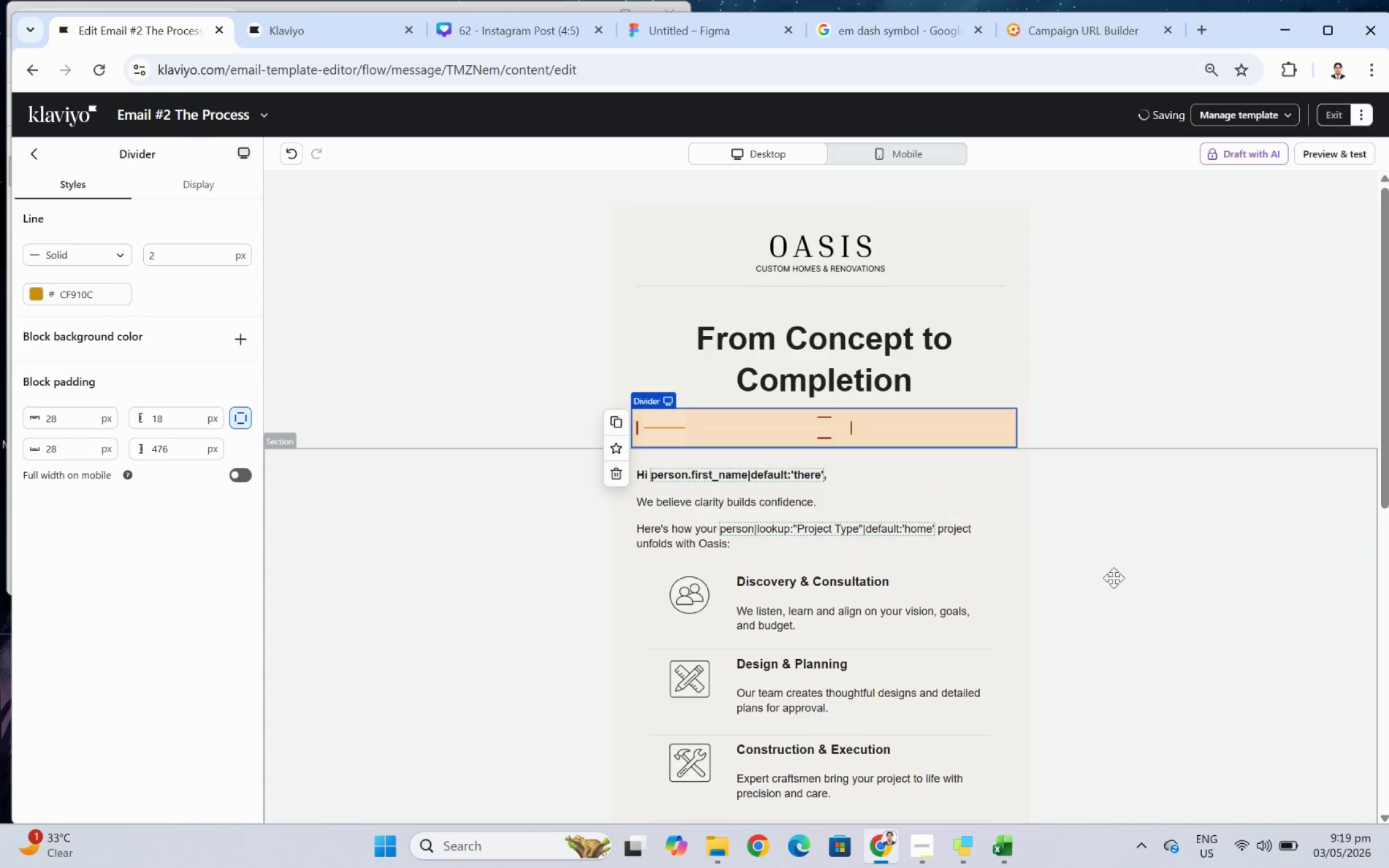 
left_click([1225, 632])
 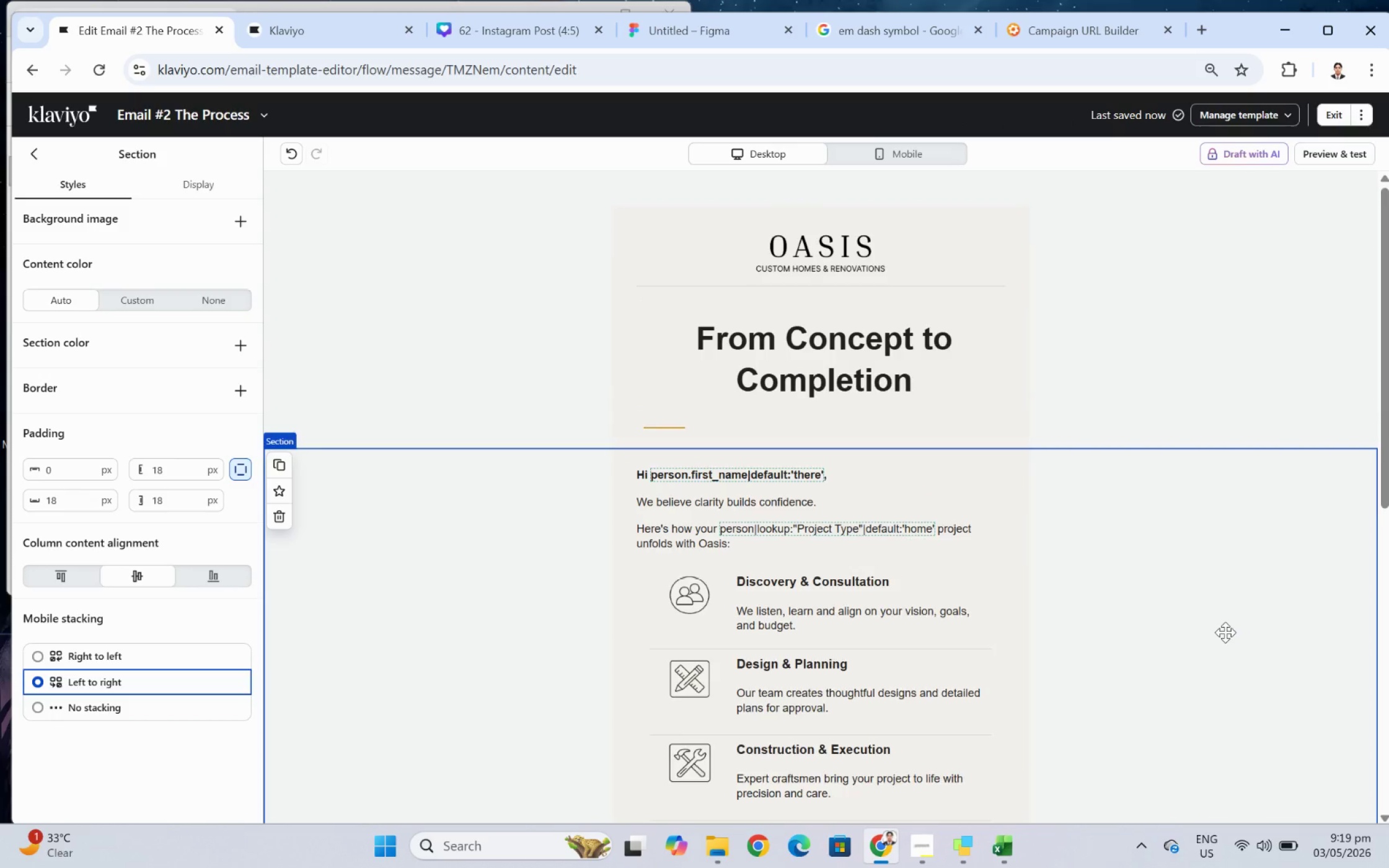 
scroll: coordinate [1225, 632], scroll_direction: down, amount: 4.0
 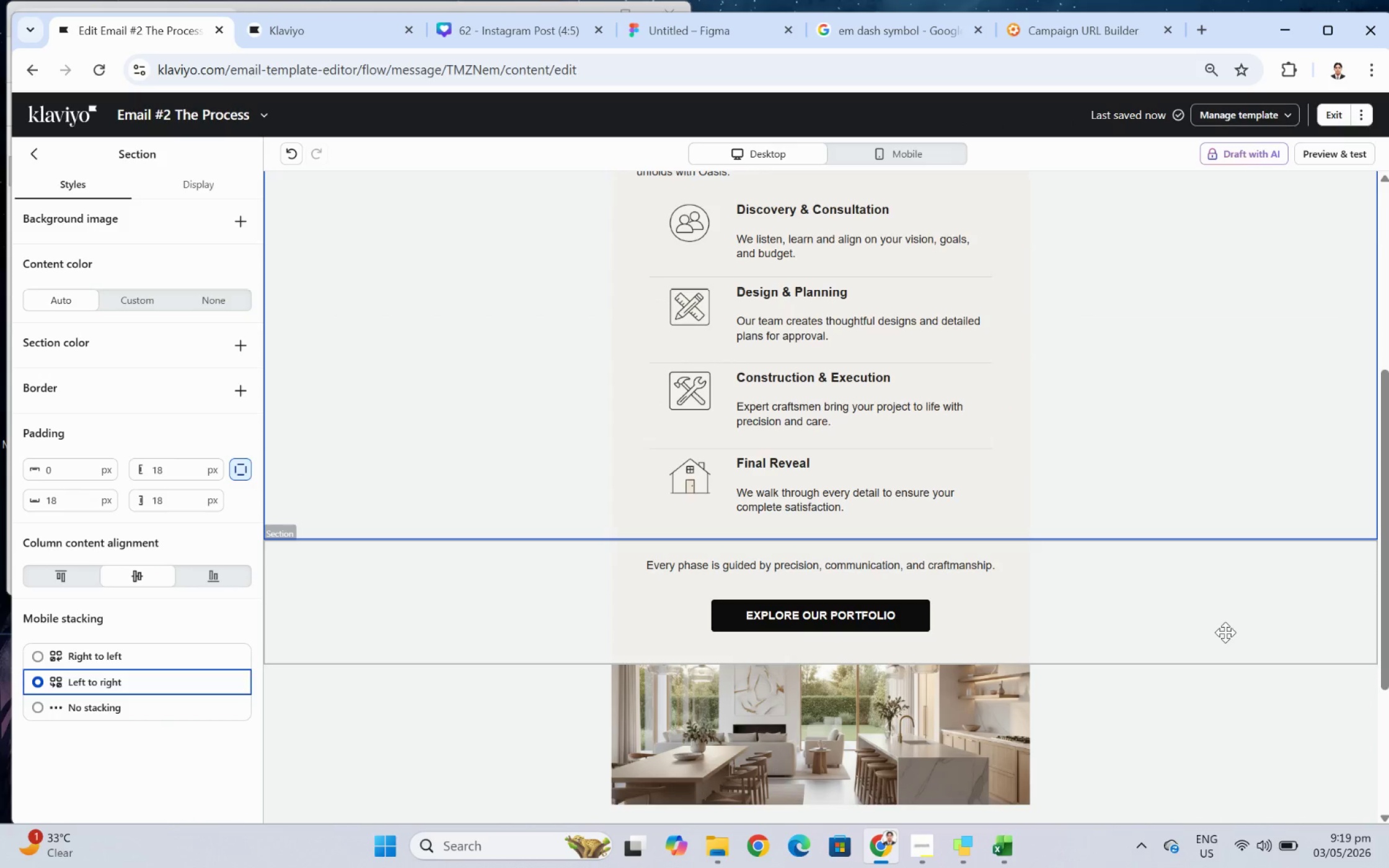 
scroll: coordinate [1225, 632], scroll_direction: up, amount: 3.0
 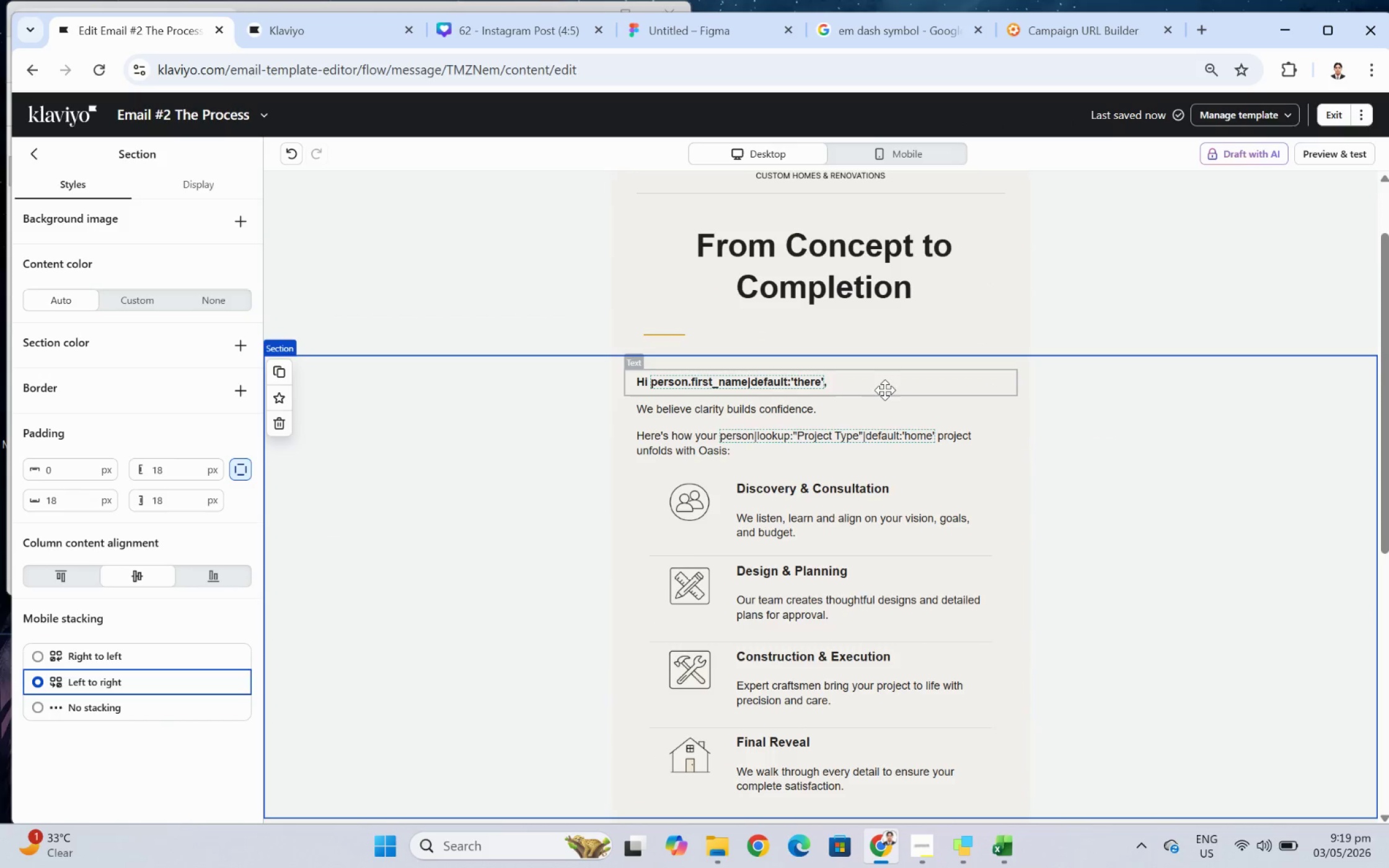 
double_click([884, 386])
 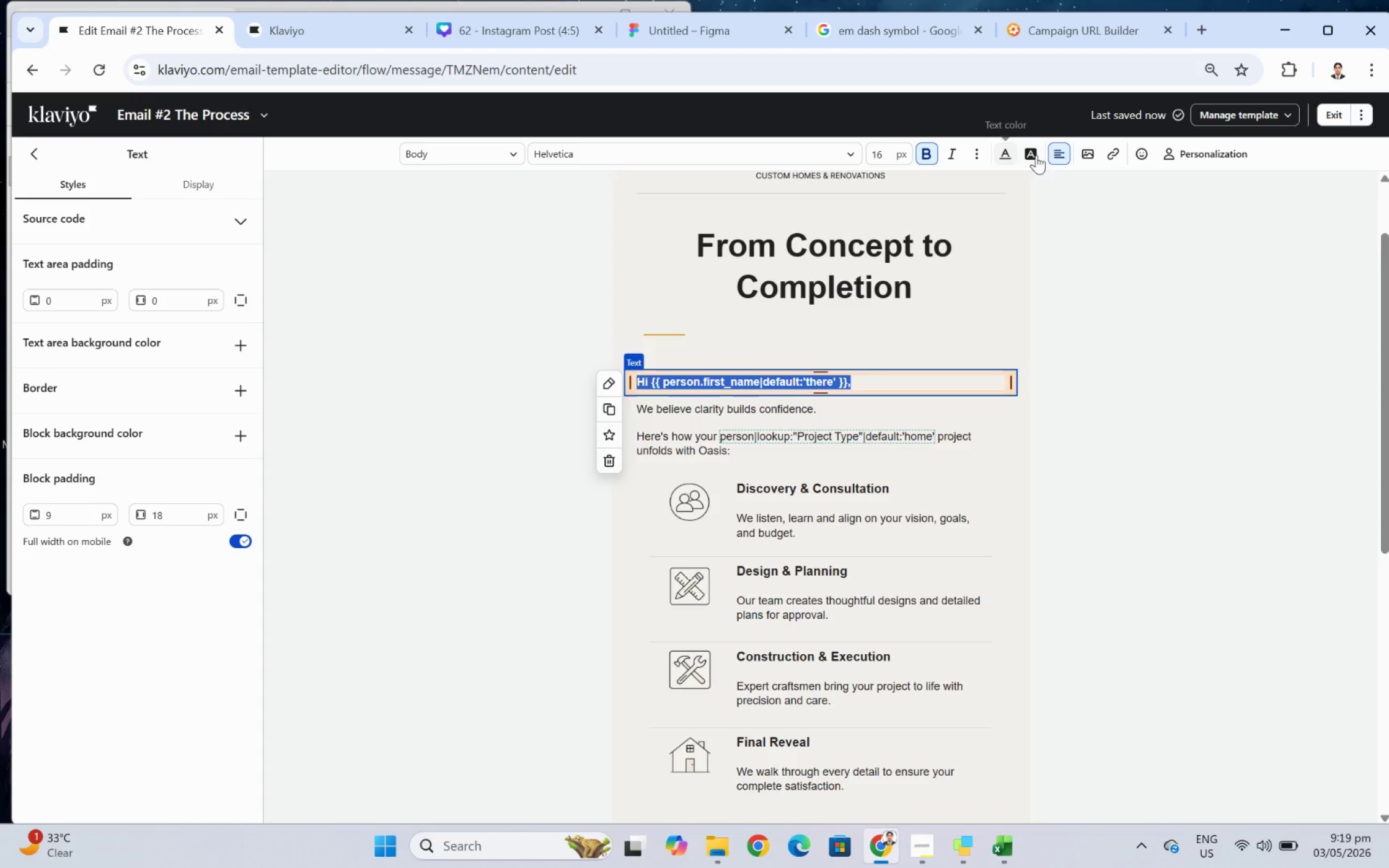 
left_click([1058, 150])
 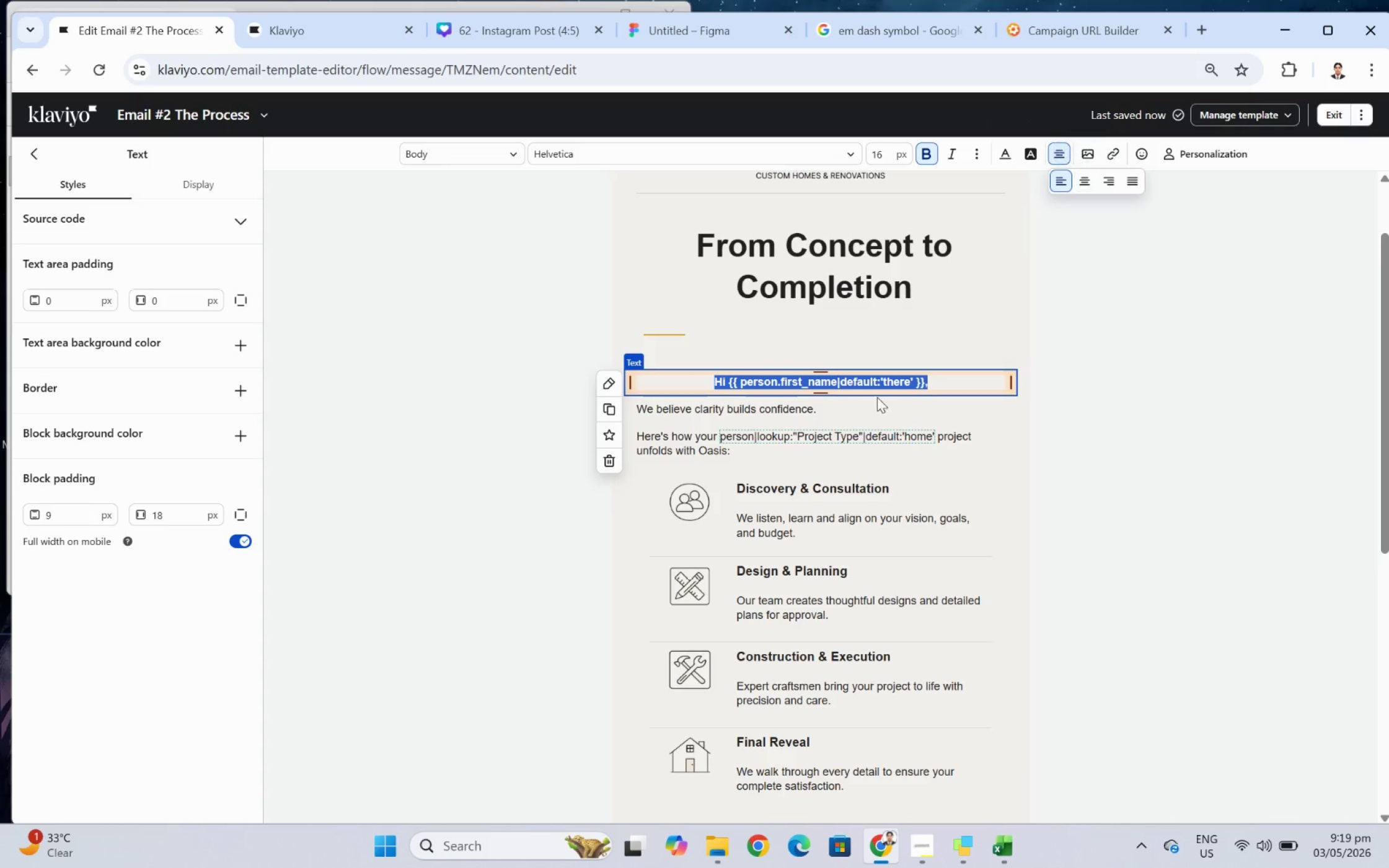 
left_click([878, 426])
 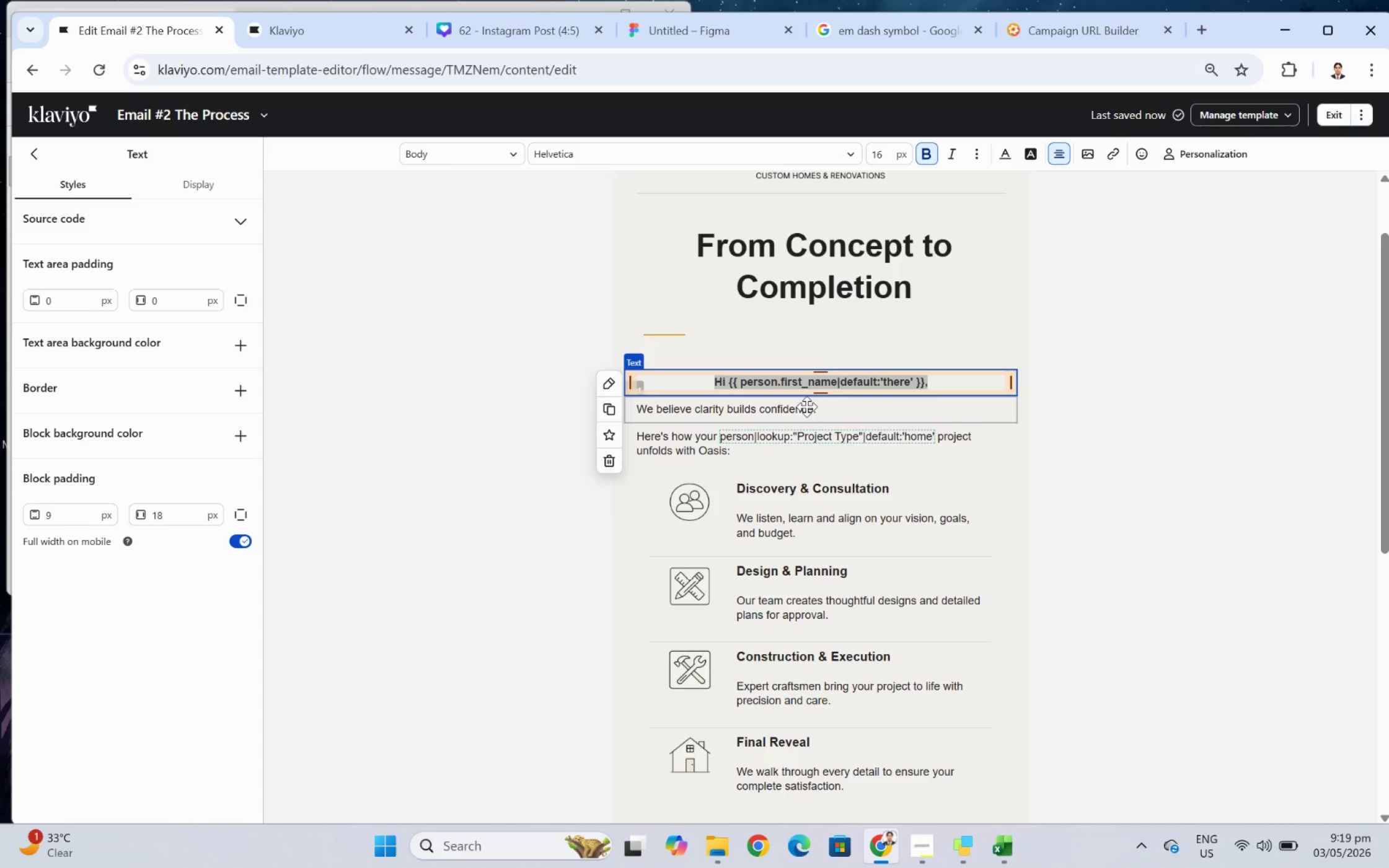 
double_click([806, 406])
 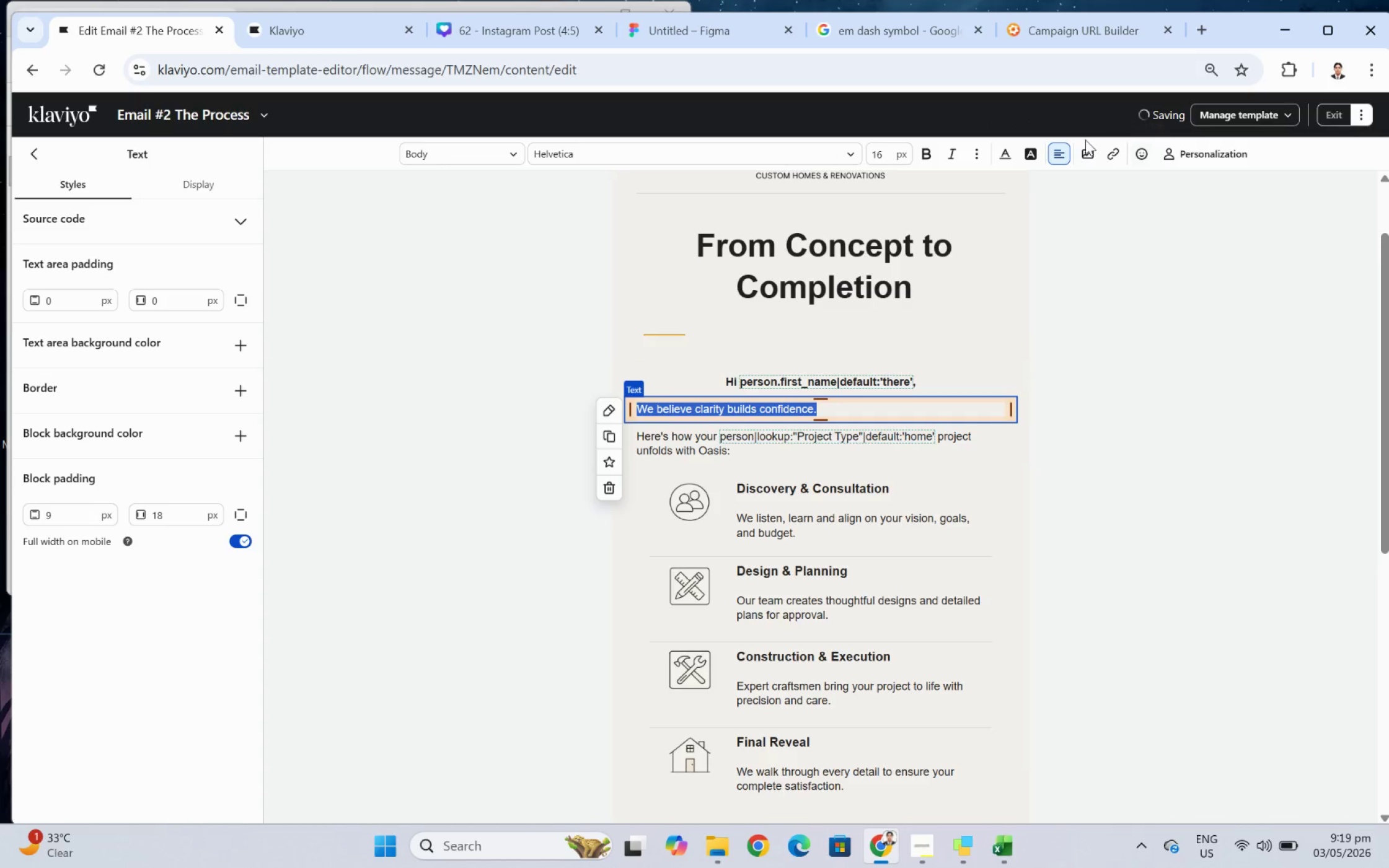 
left_click([1064, 151])
 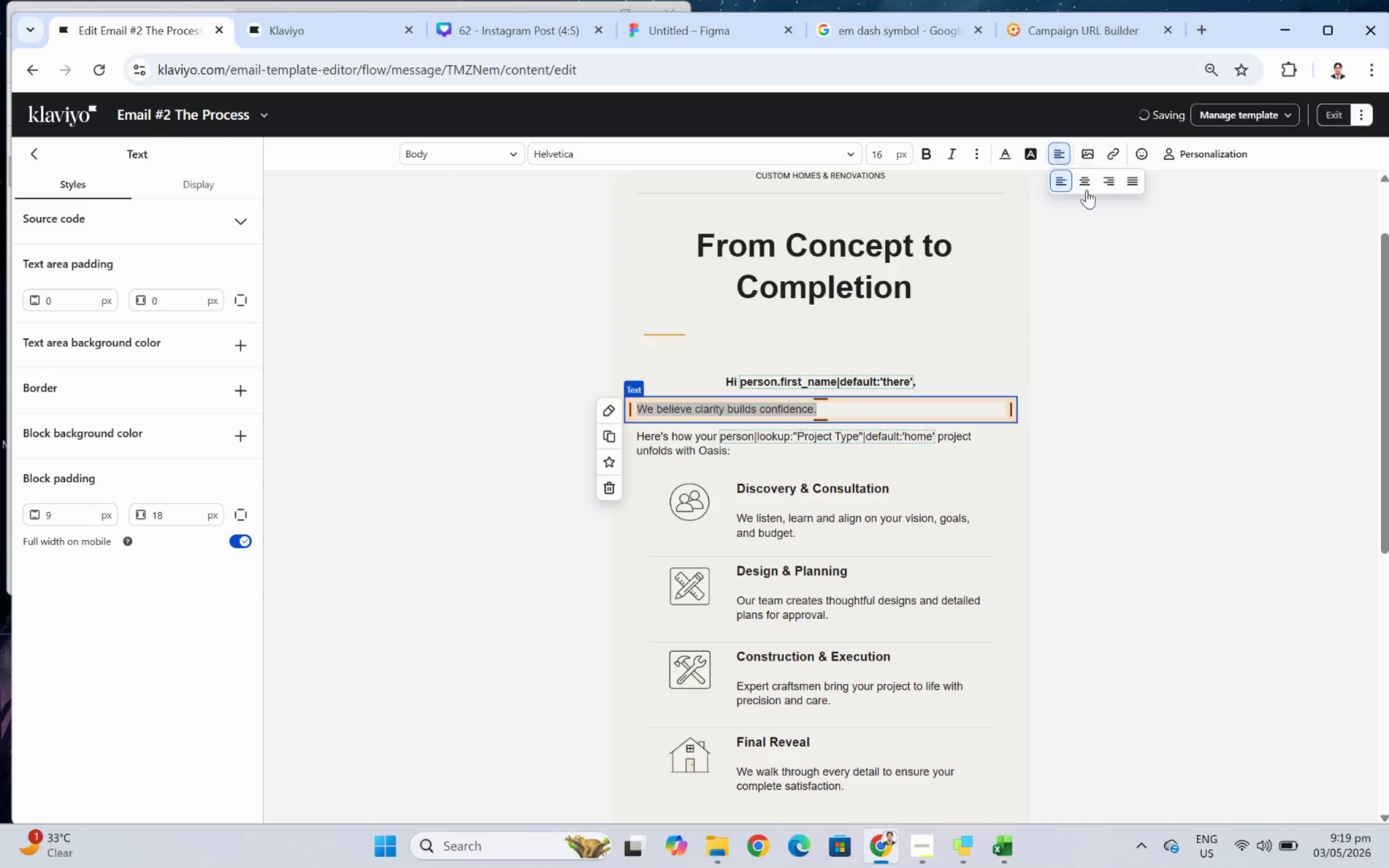 
left_click([1086, 190])
 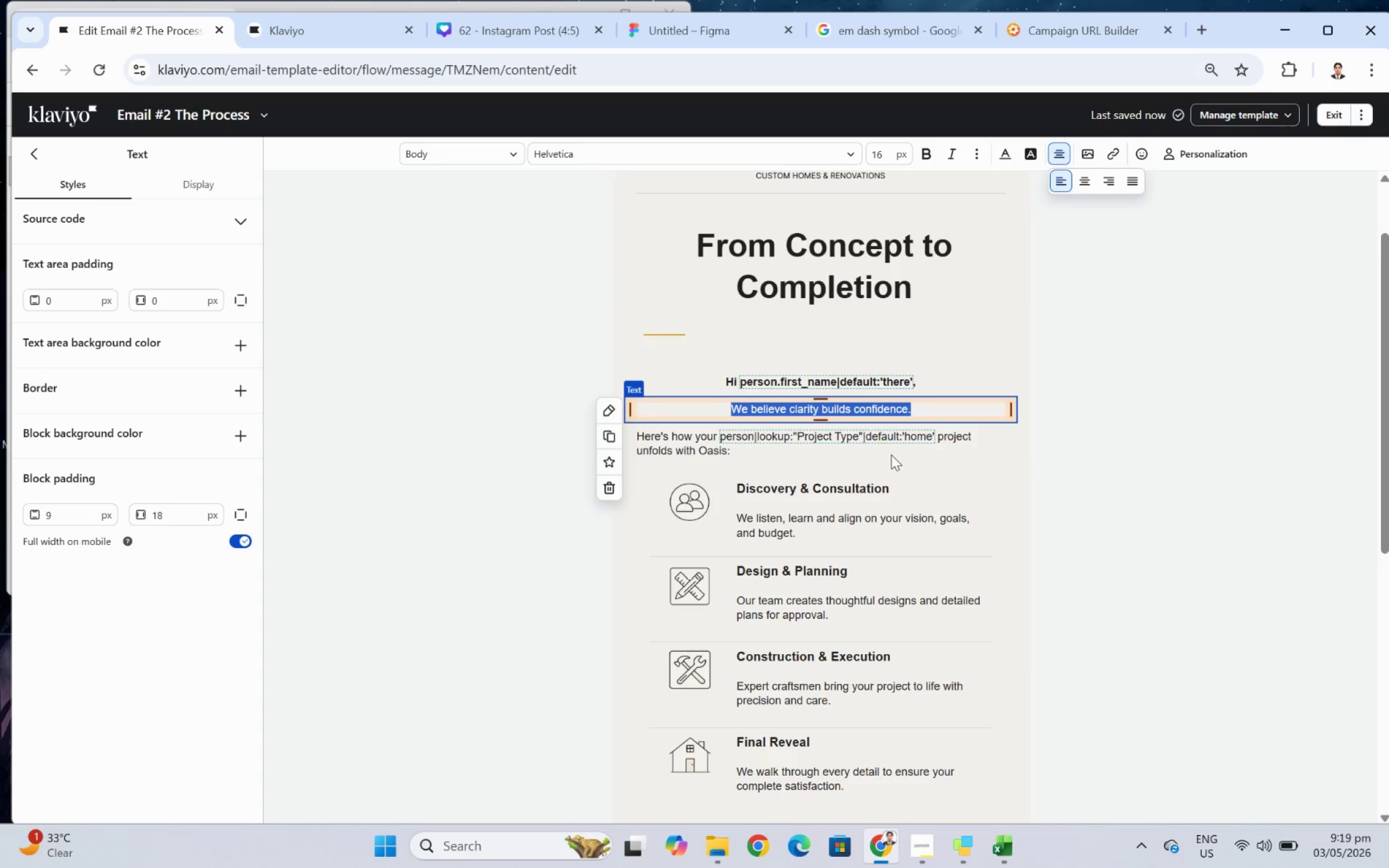 
left_click([875, 426])
 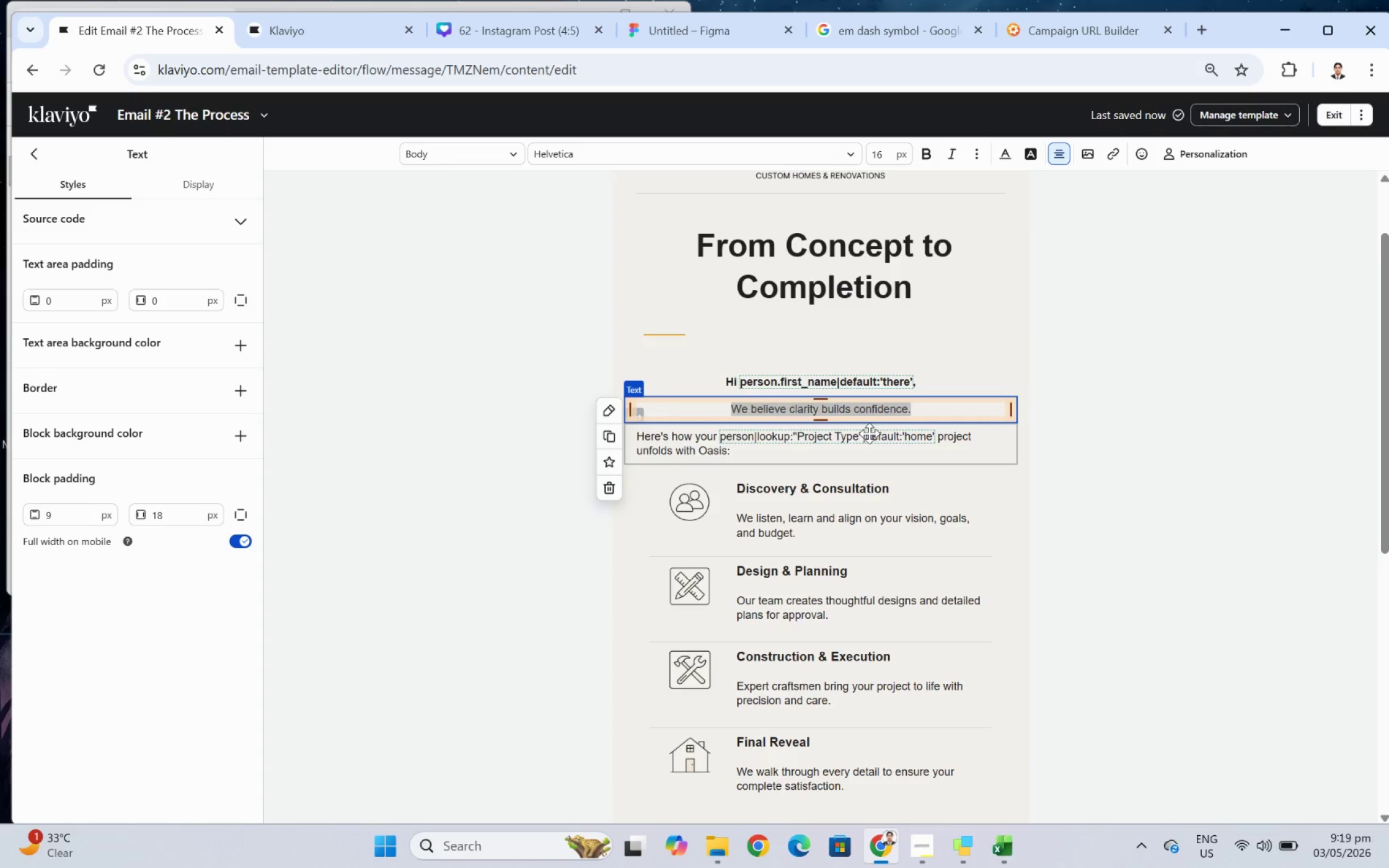 
left_click([869, 433])
 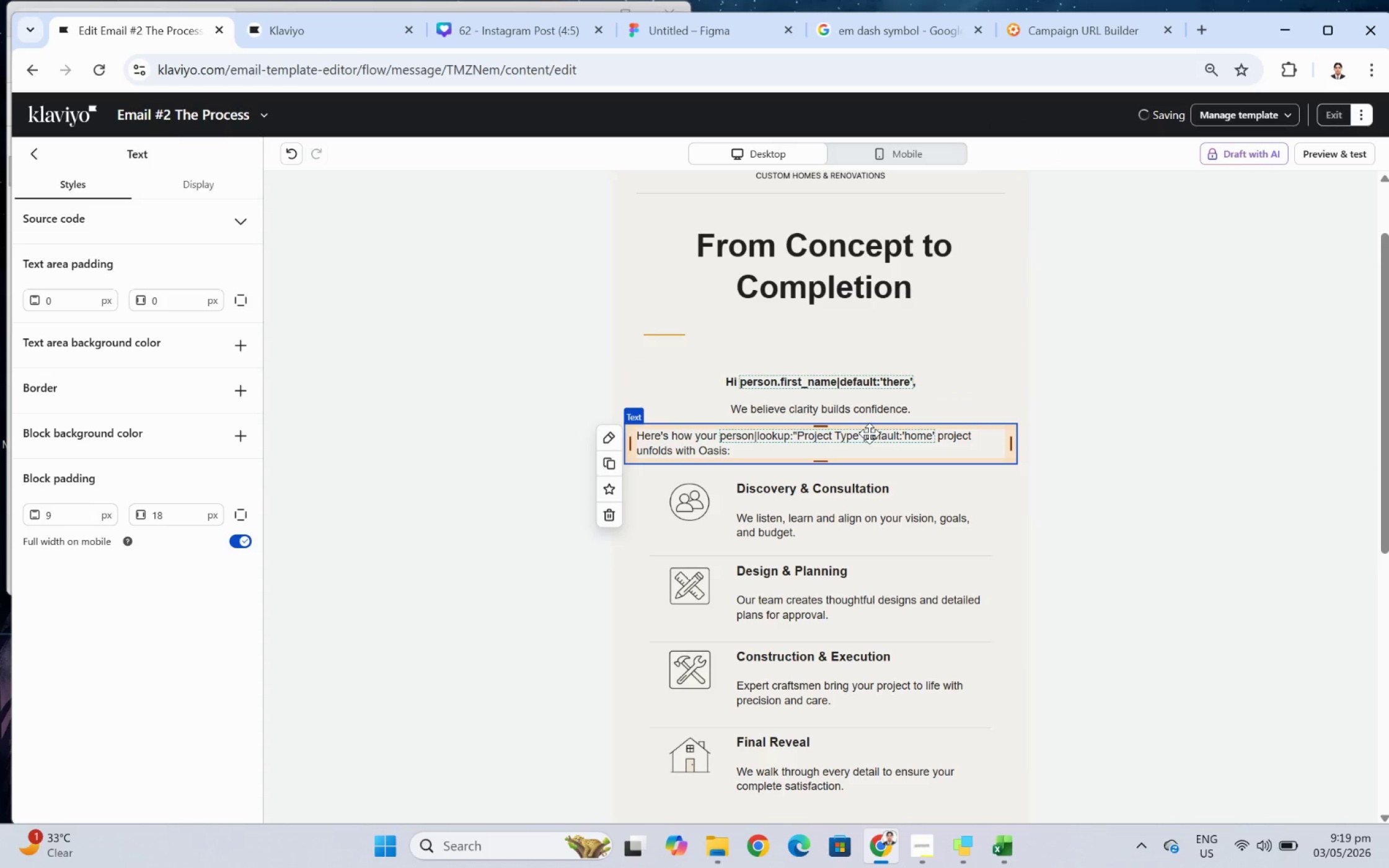 
double_click([869, 433])
 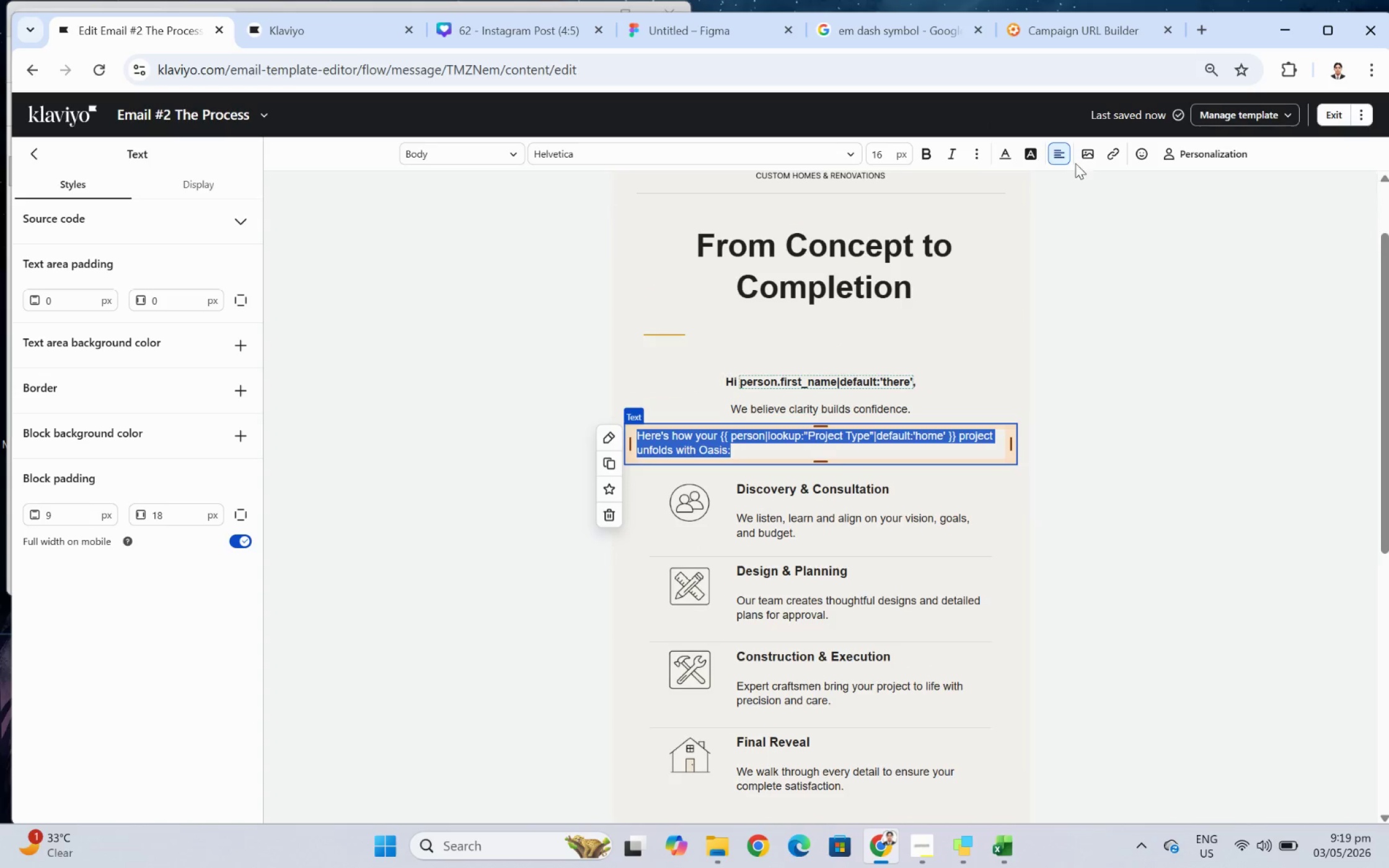 
left_click([1058, 151])
 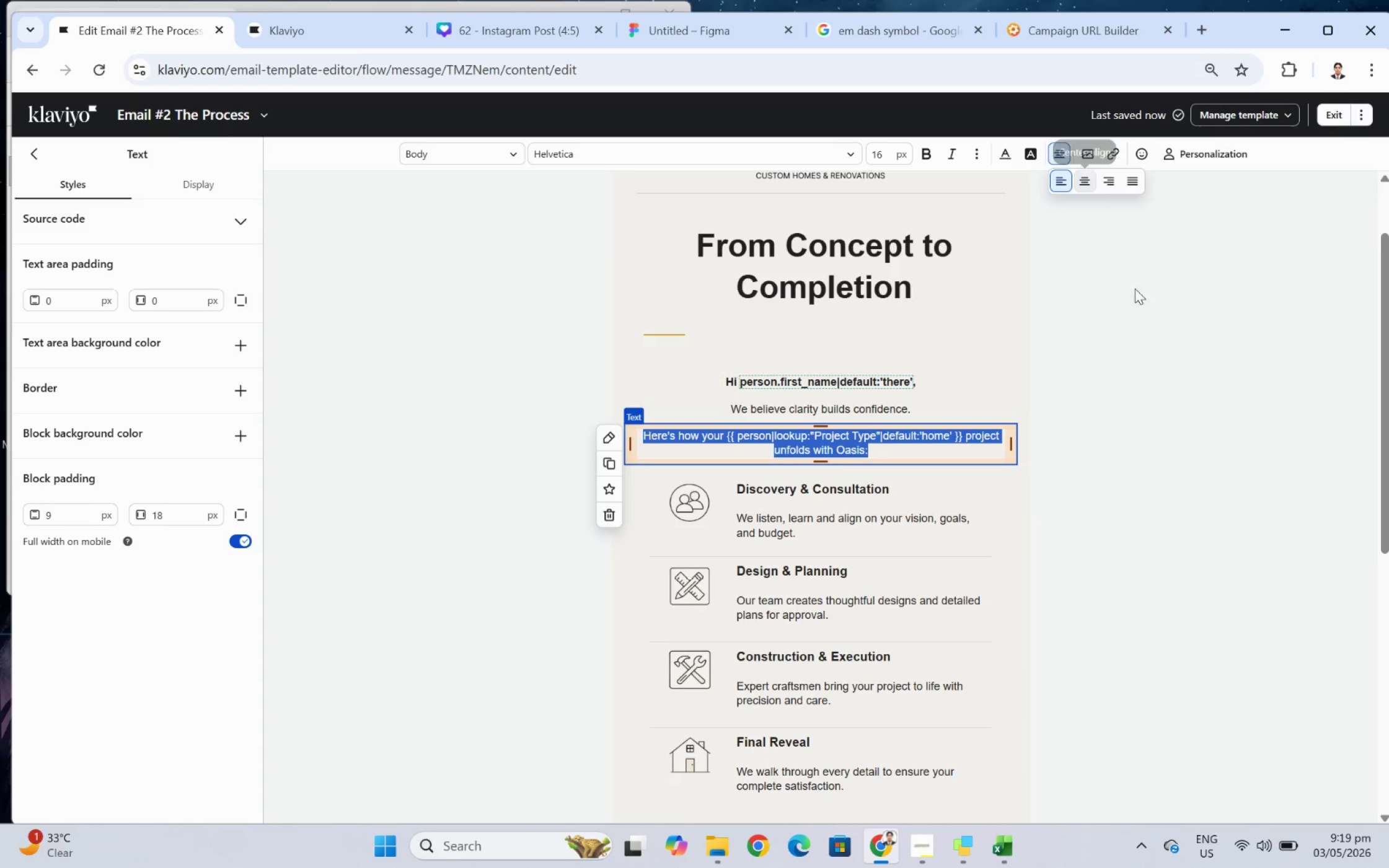 
double_click([1218, 480])
 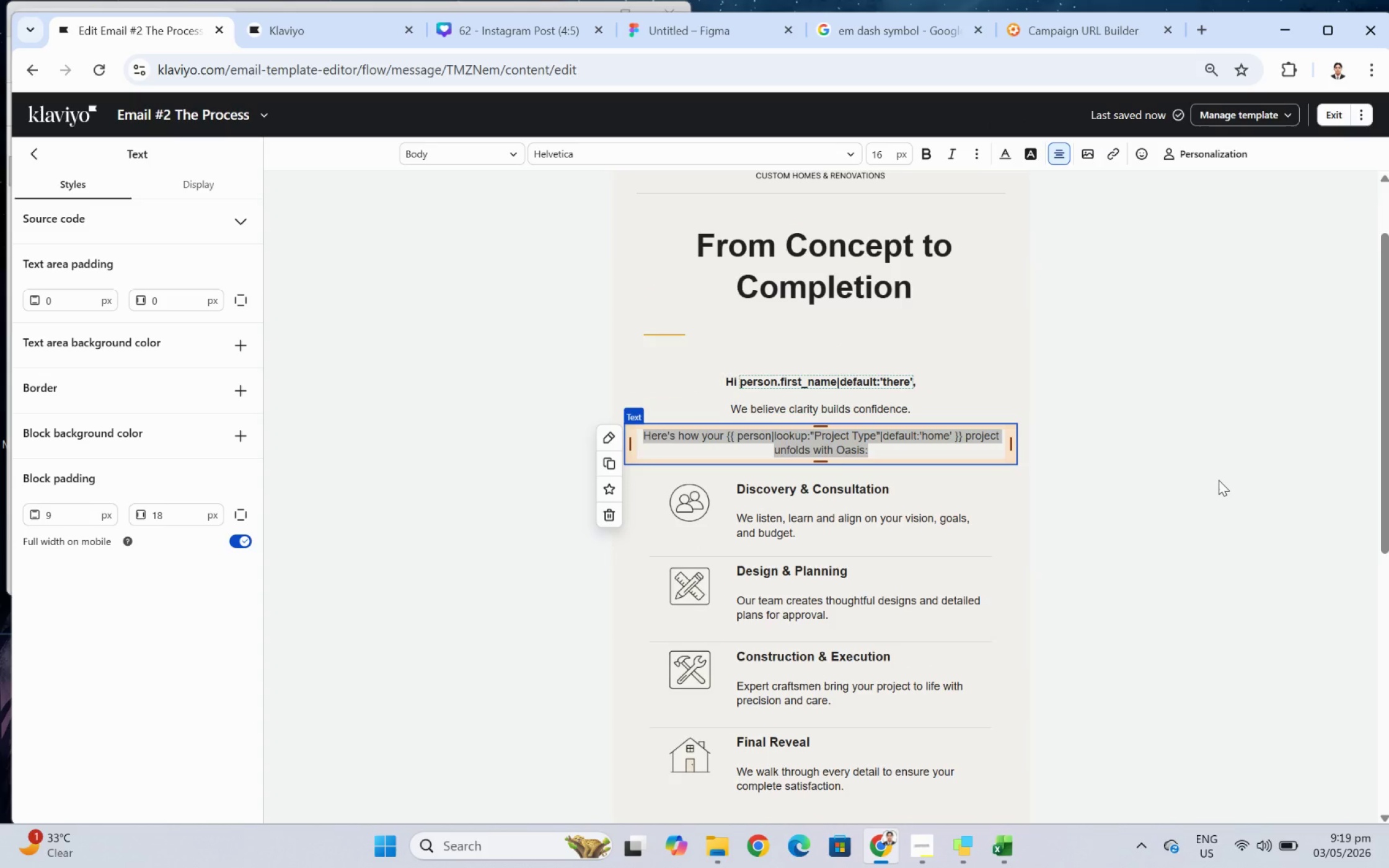 
triple_click([1218, 480])
 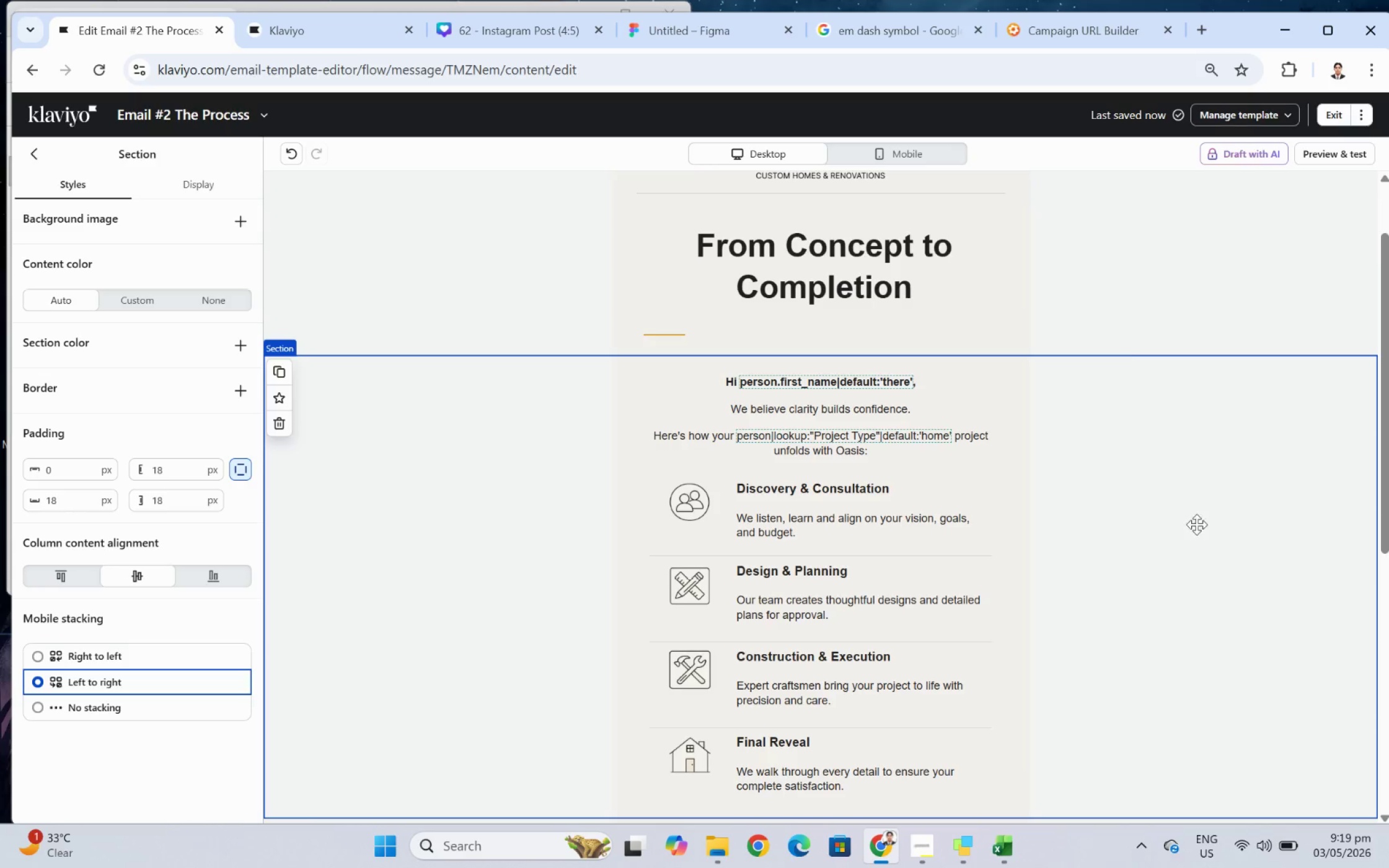 
left_click([1336, 154])
 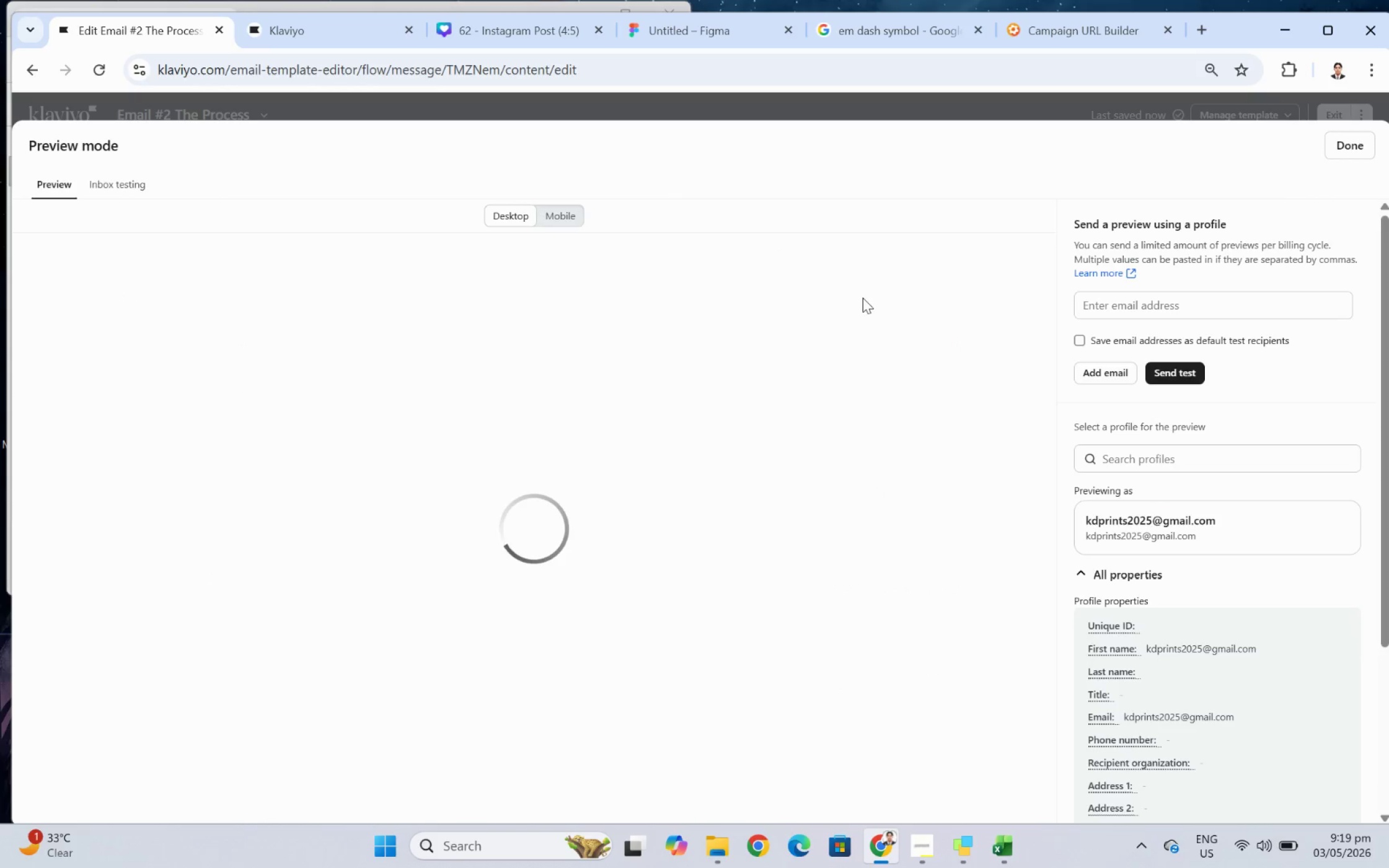 
scroll: coordinate [912, 344], scroll_direction: down, amount: 3.0
 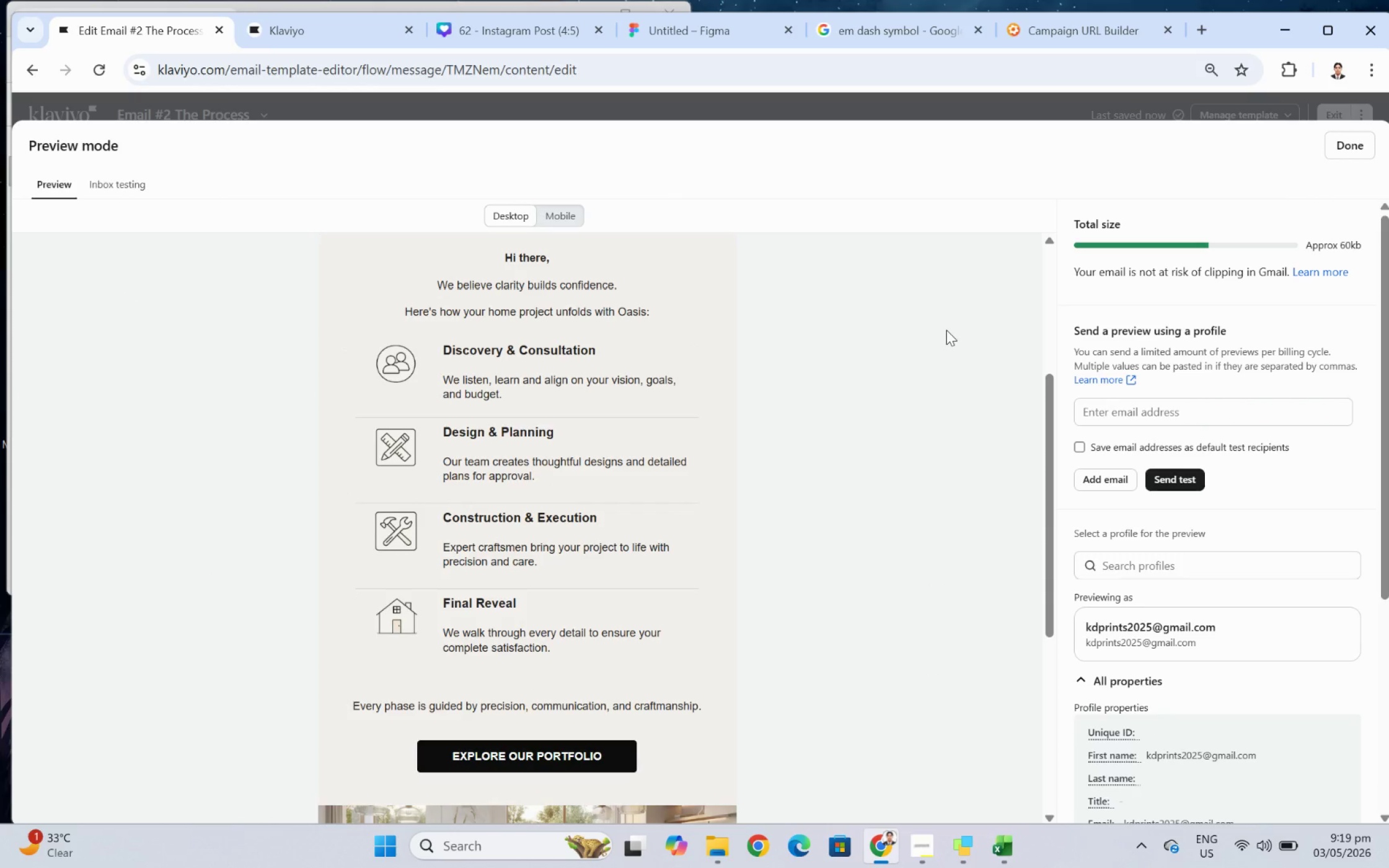 
scroll: coordinate [943, 330], scroll_direction: up, amount: 2.0
 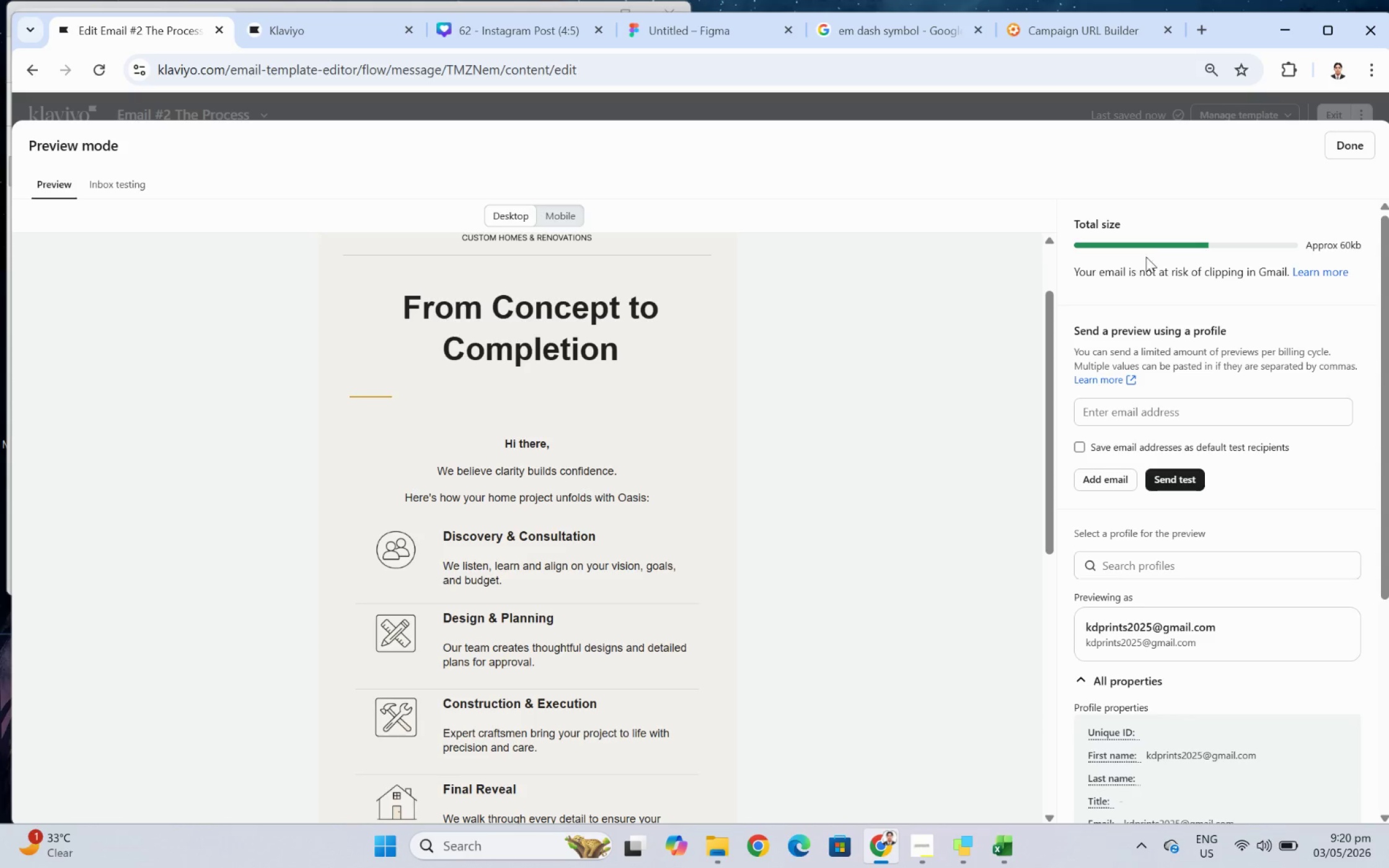 
left_click([1342, 143])
 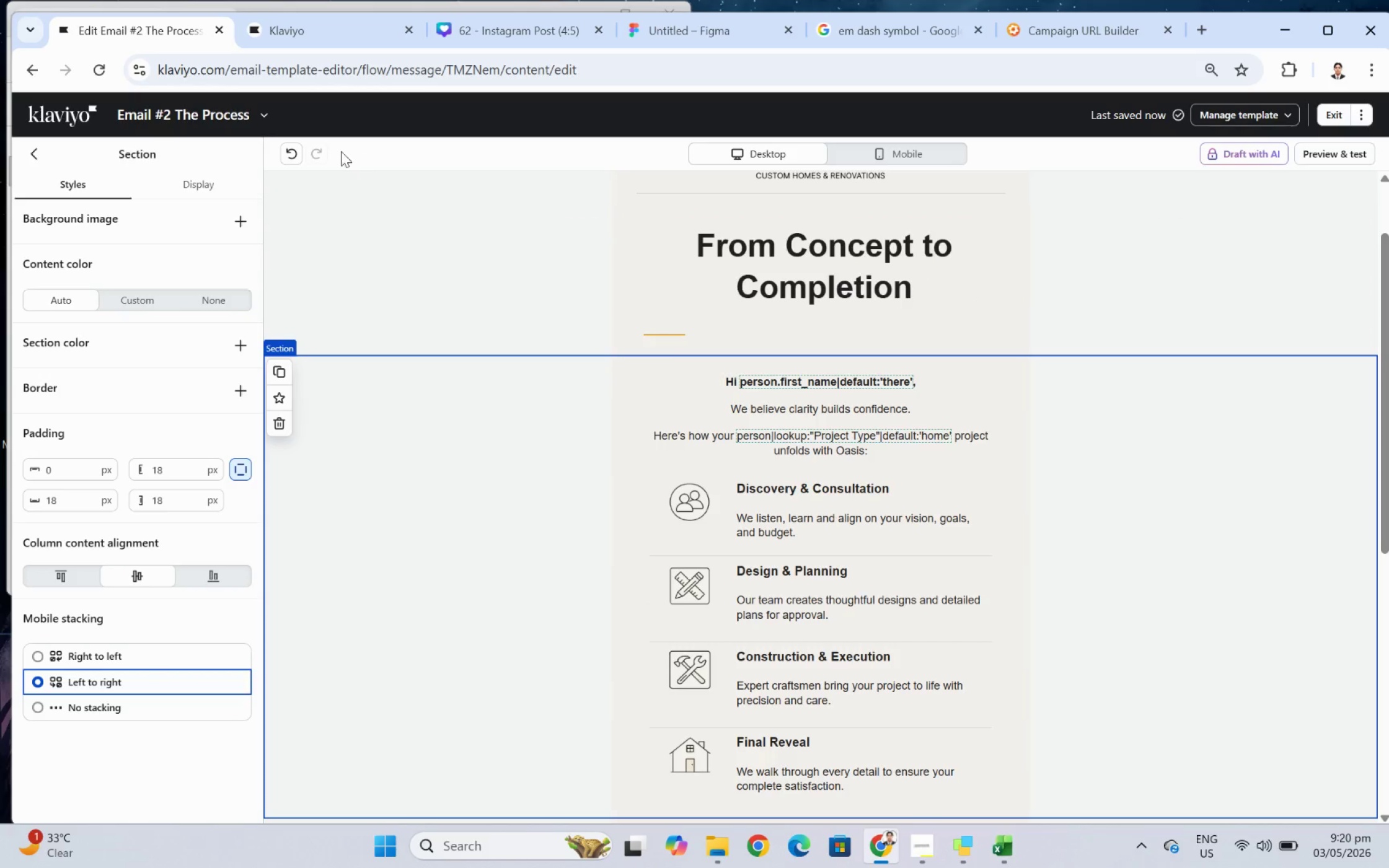 
left_click([295, 151])
 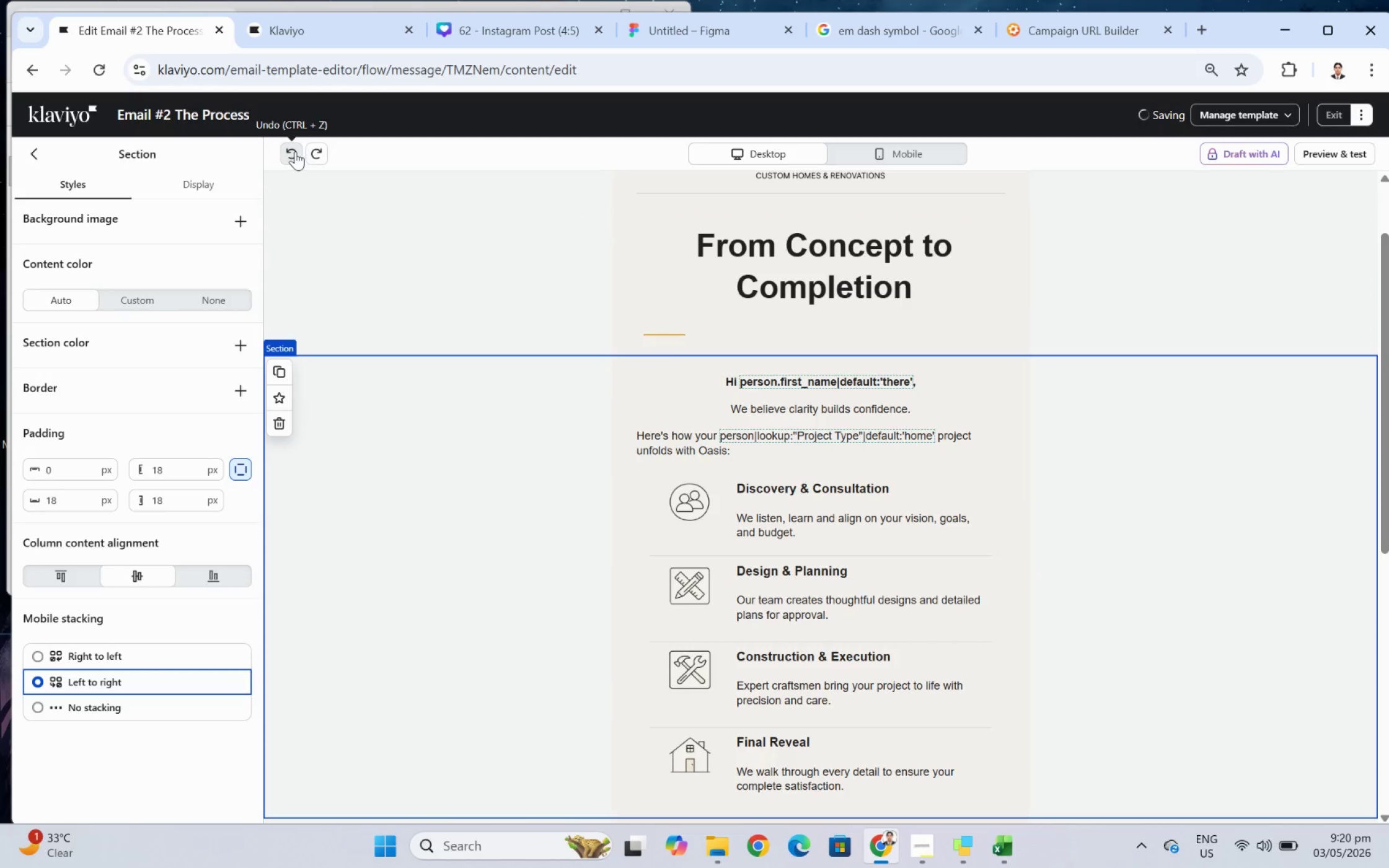 
left_click([295, 151])
 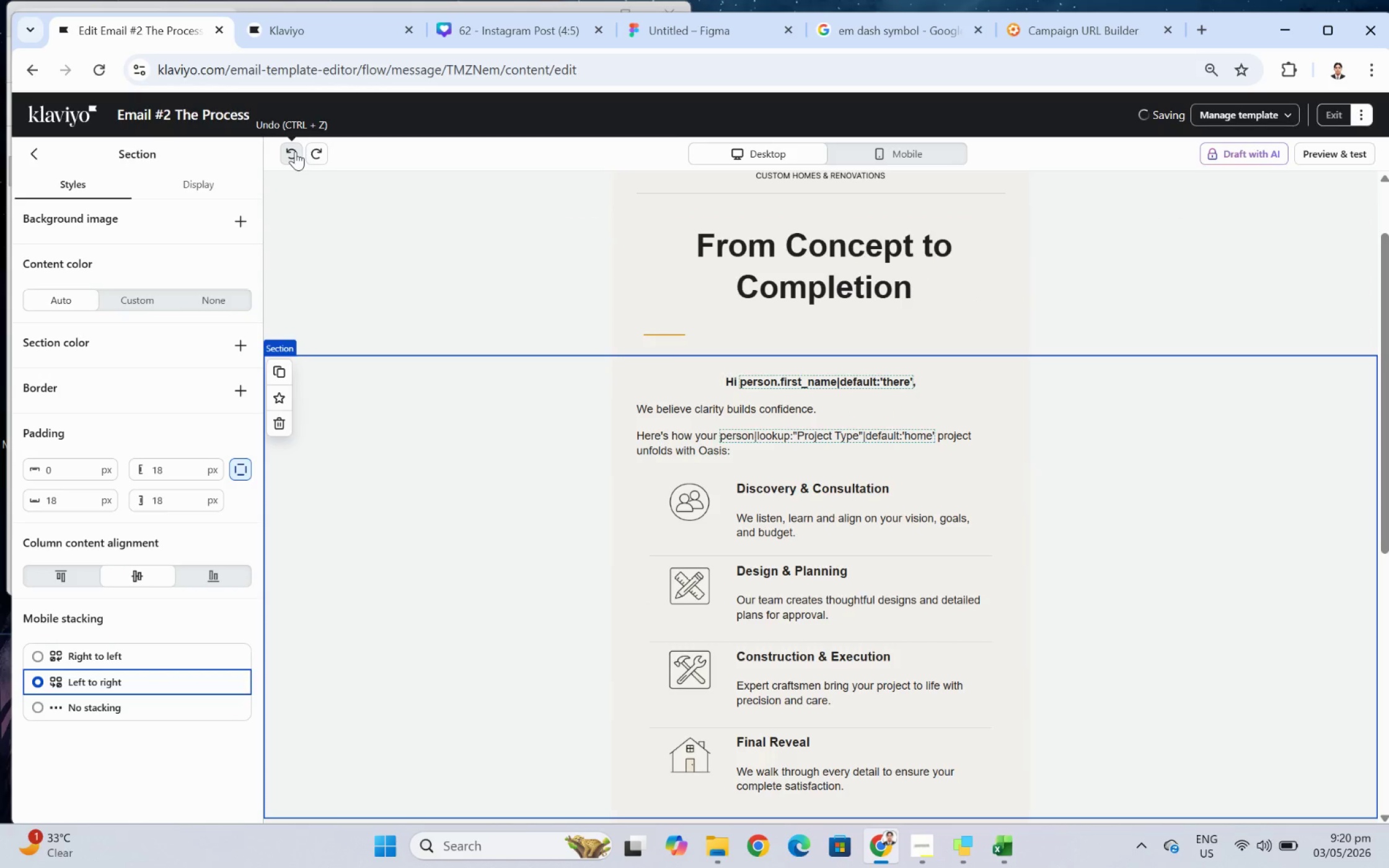 
left_click([295, 151])
 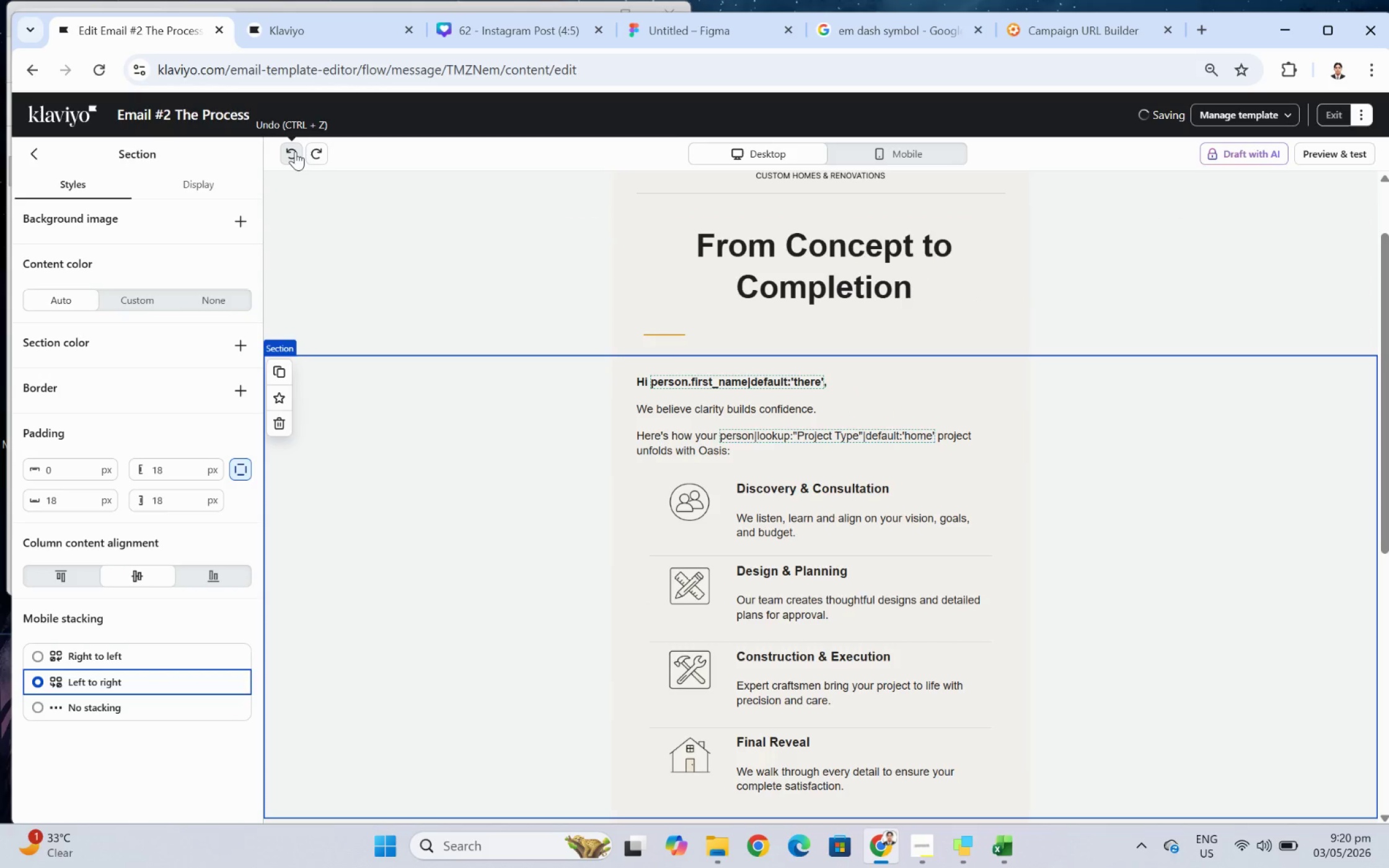 
left_click([295, 151])
 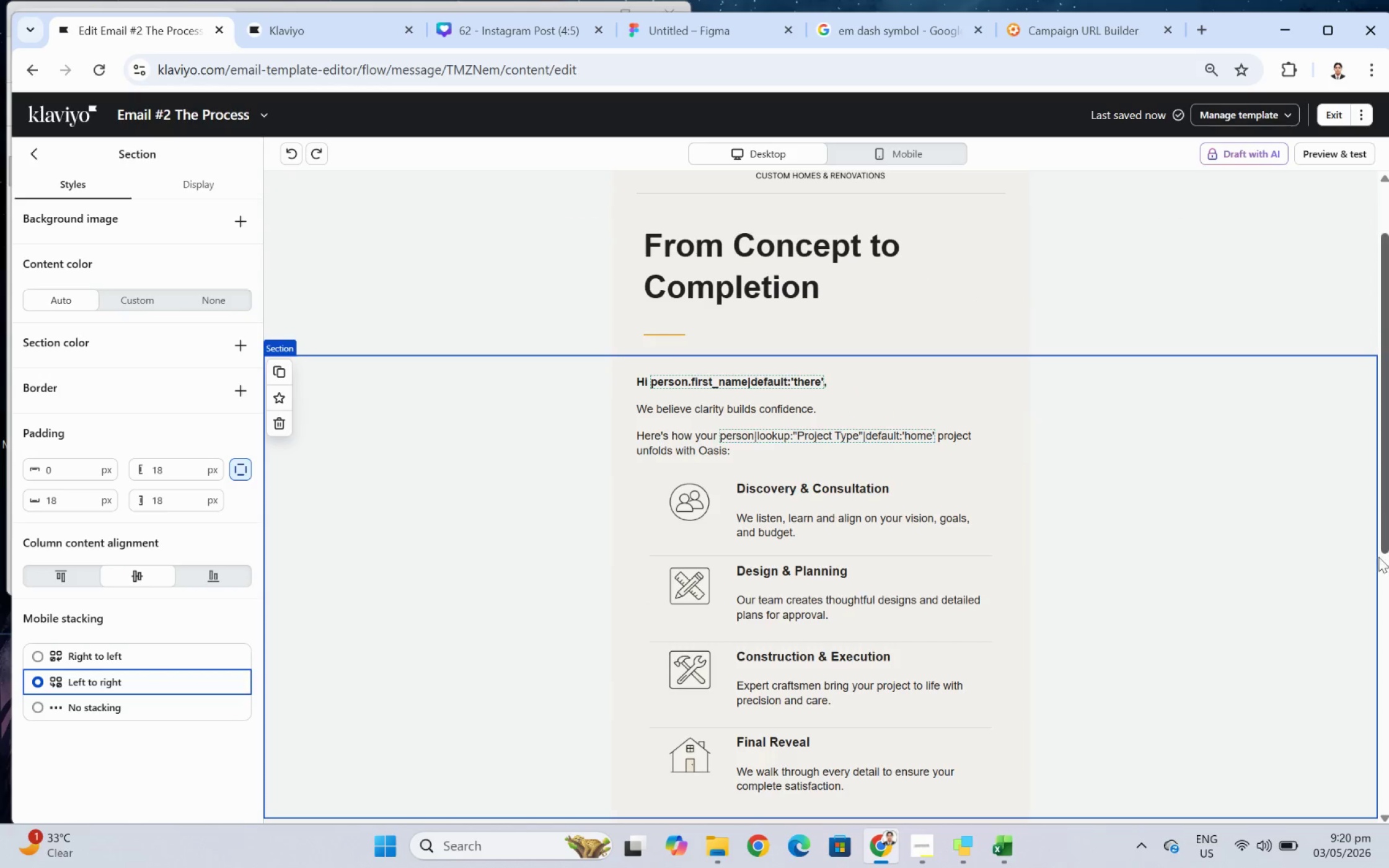 
left_click([1201, 597])
 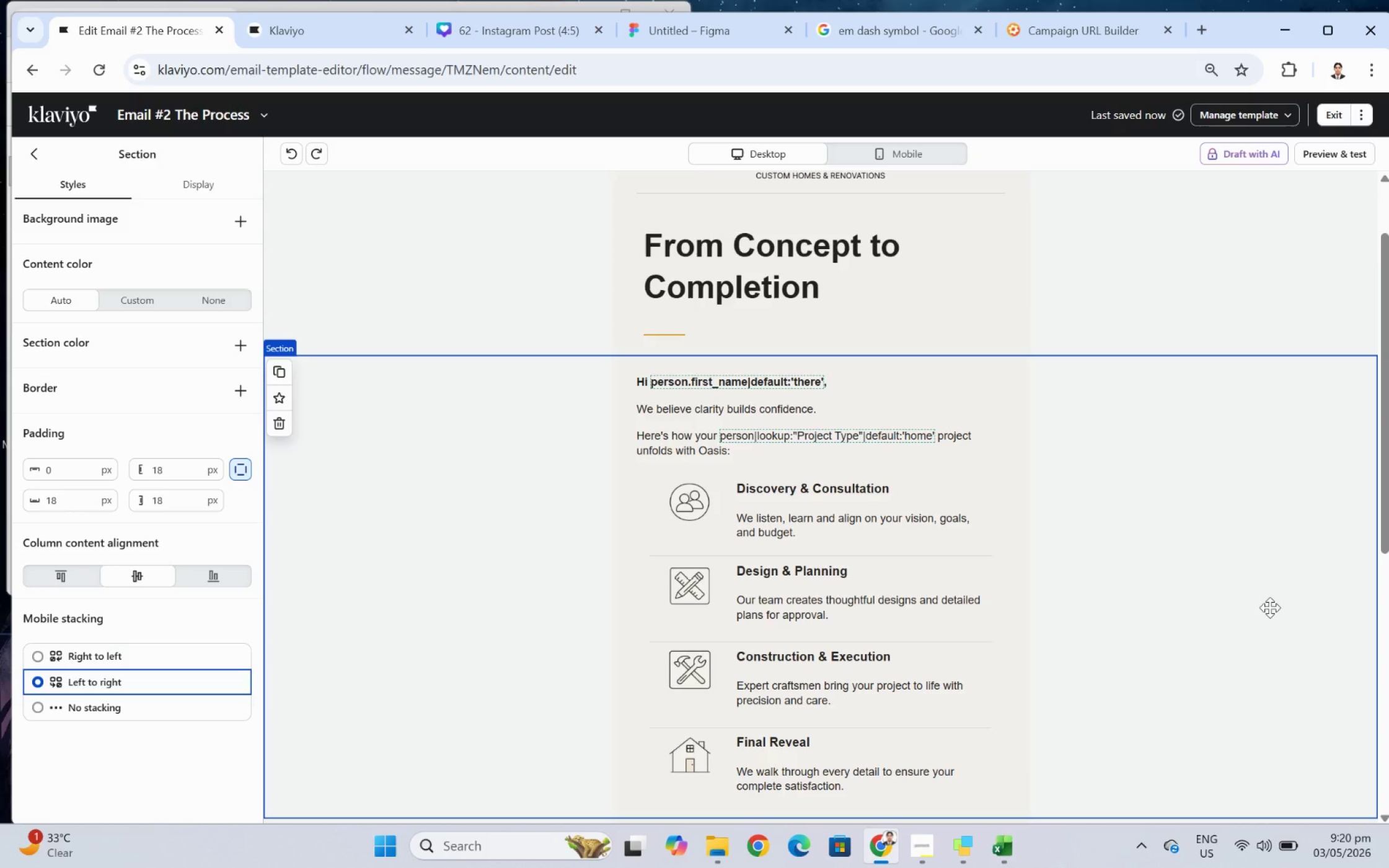 
wait(30.59)
 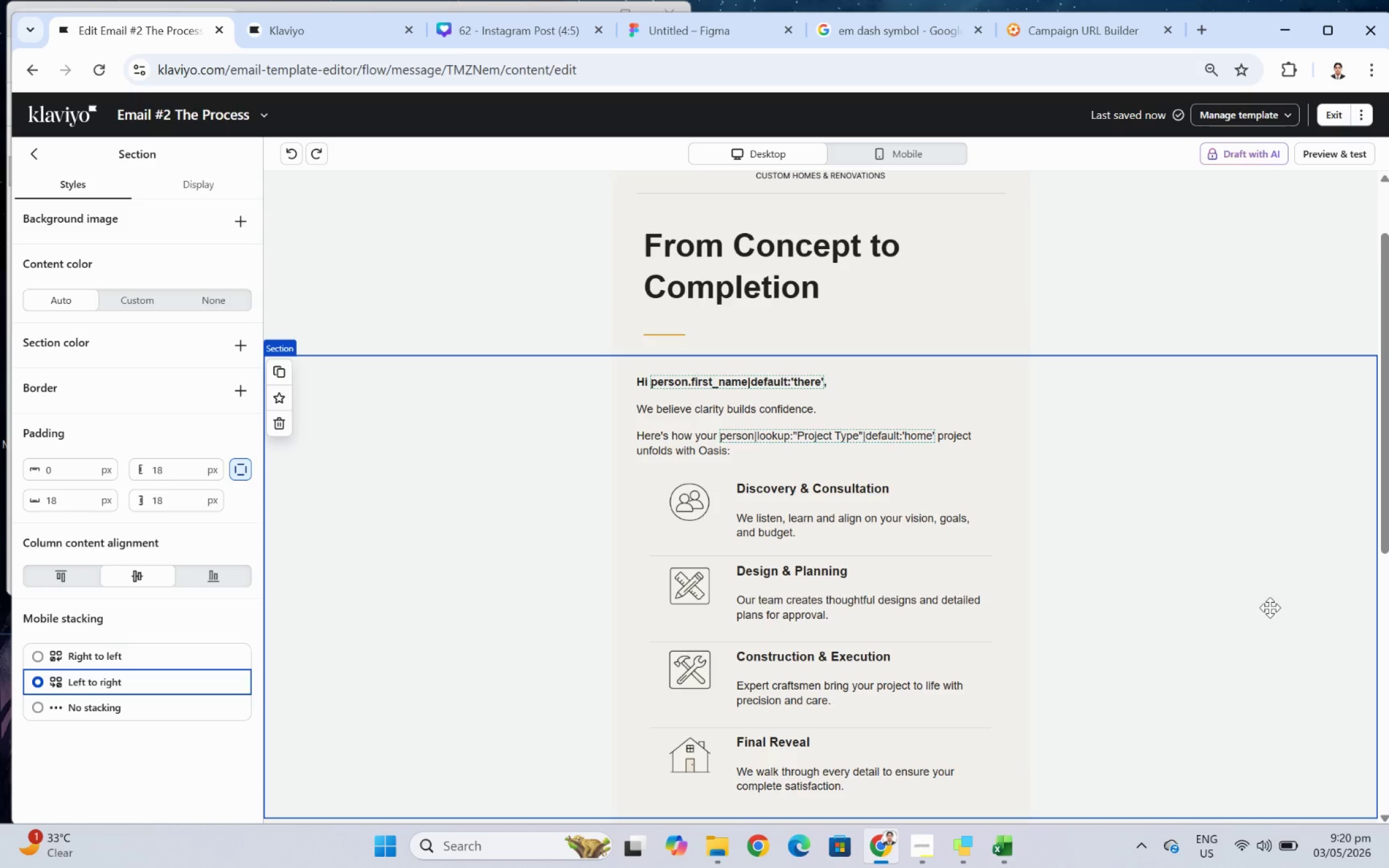 
left_click([1212, 547])
 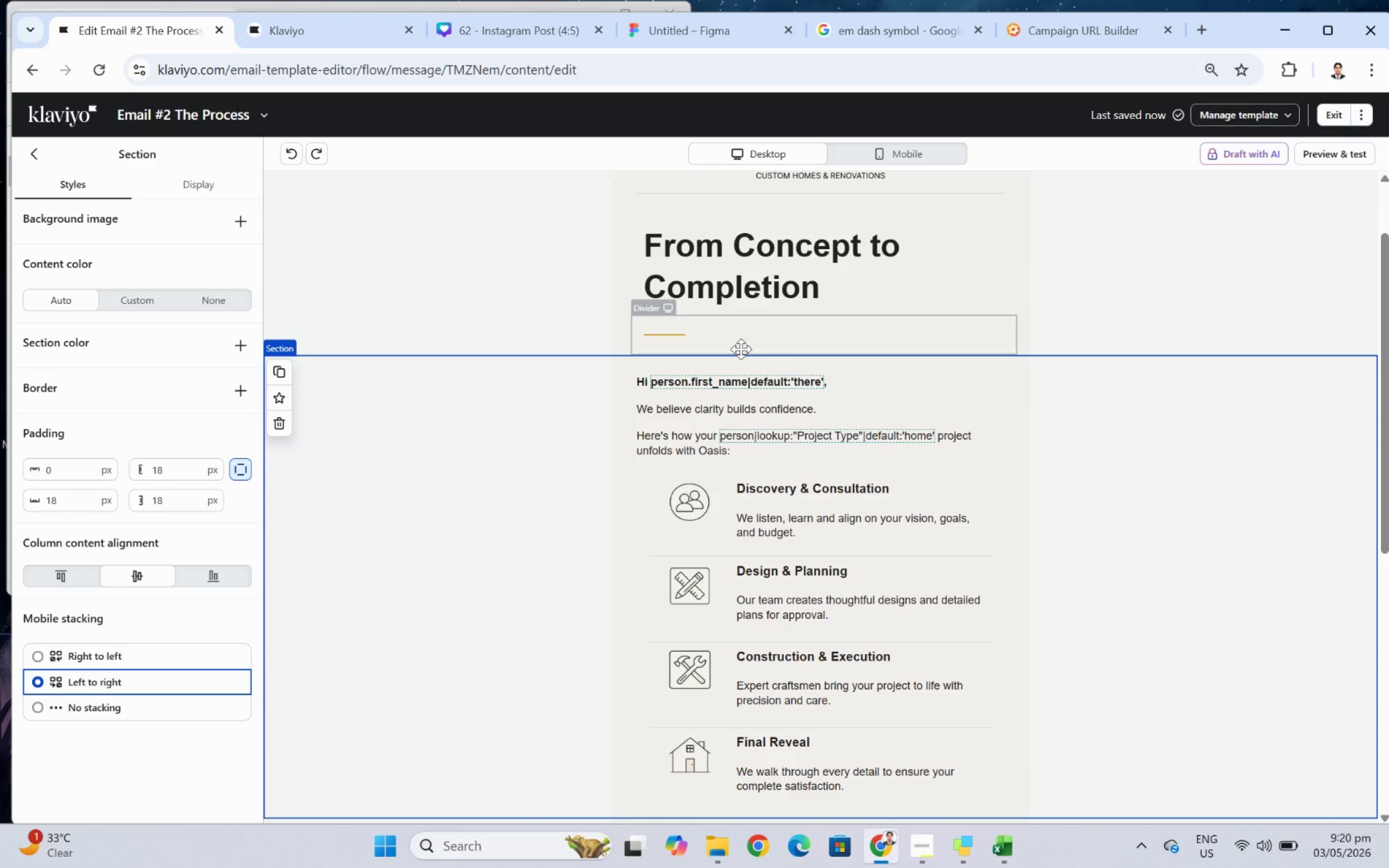 
left_click([1214, 633])
 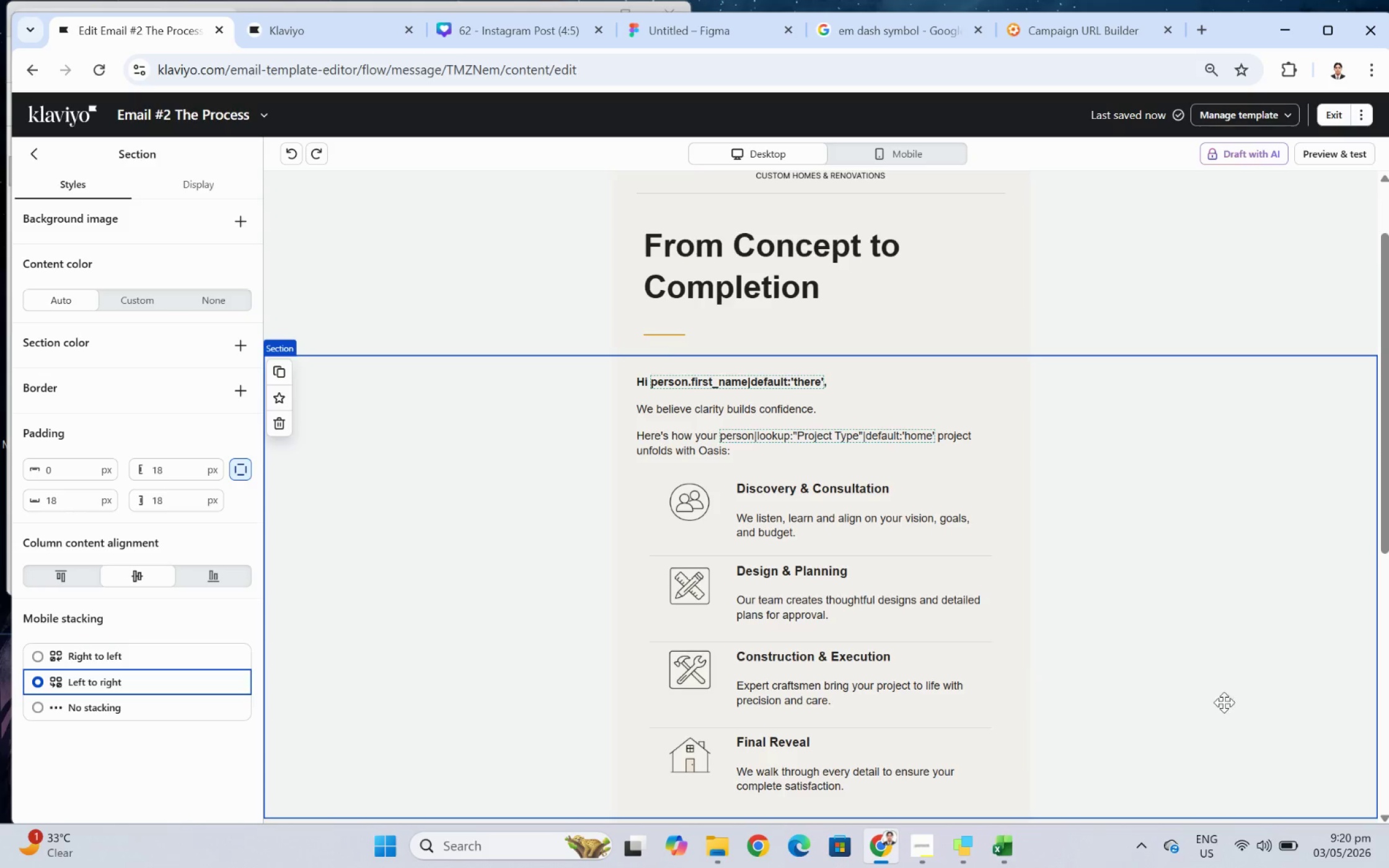 
scroll: coordinate [1229, 664], scroll_direction: down, amount: 1.0
 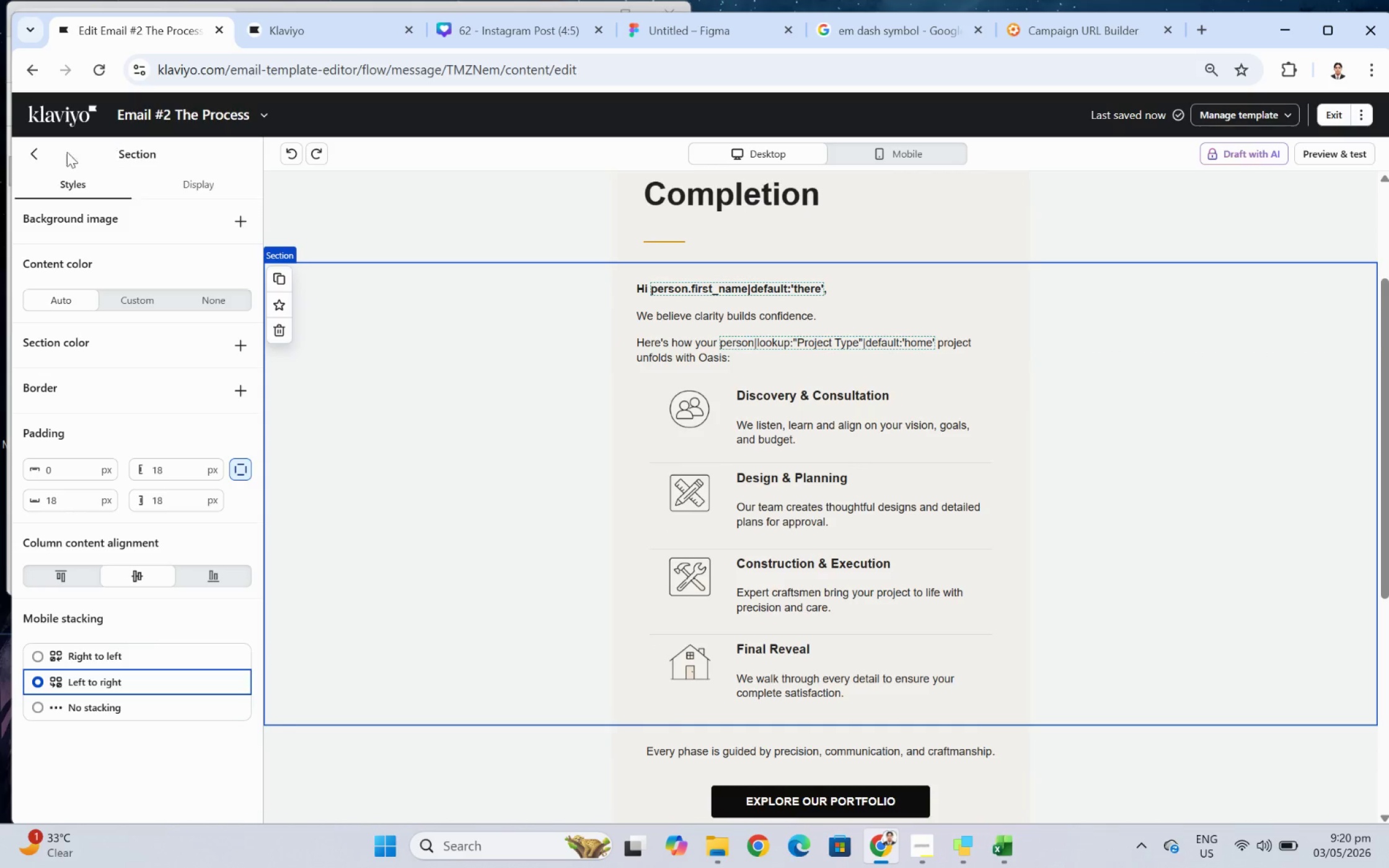 
left_click([28, 146])
 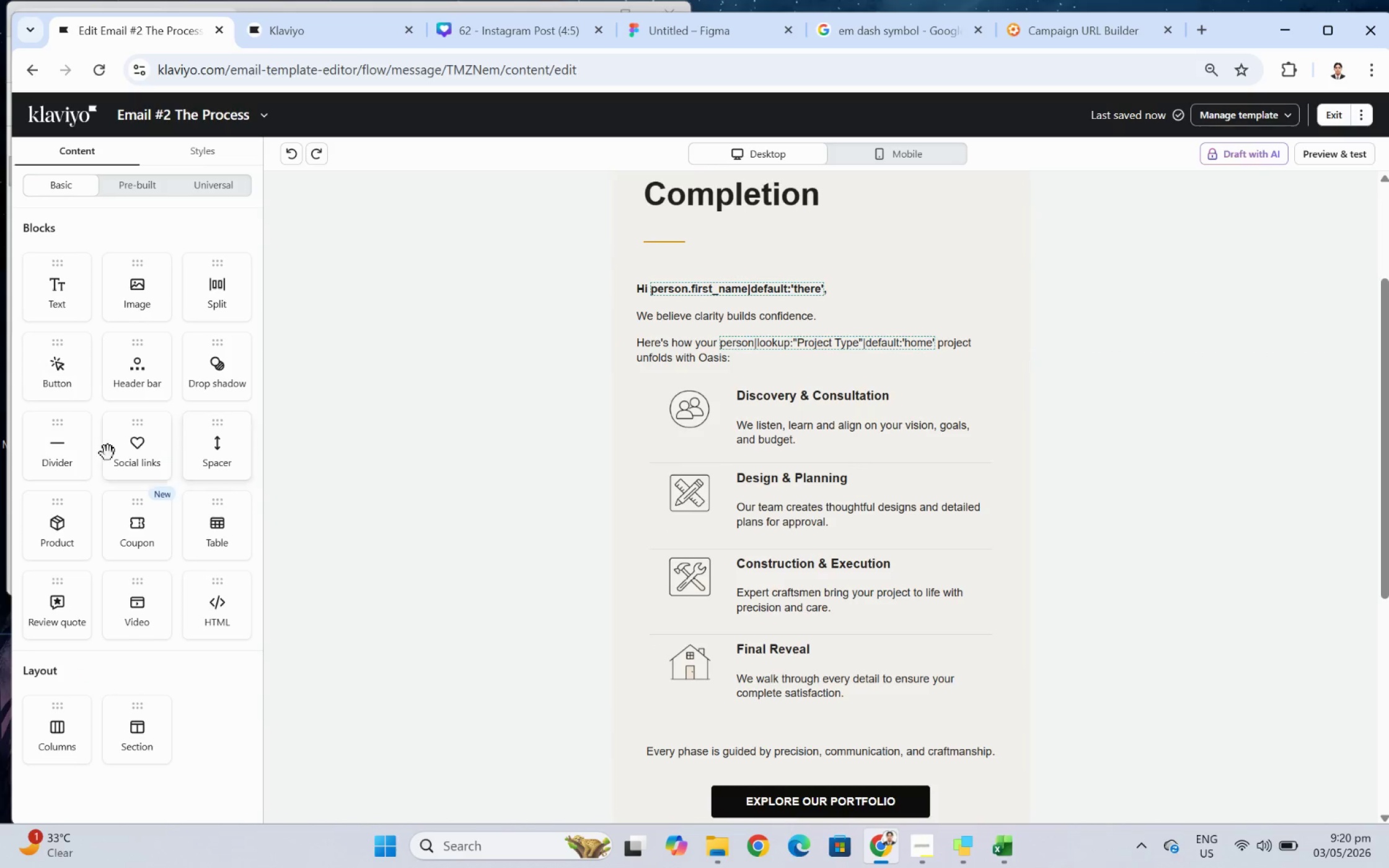 
left_click_drag(start_coordinate=[74, 455], to_coordinate=[807, 395])
 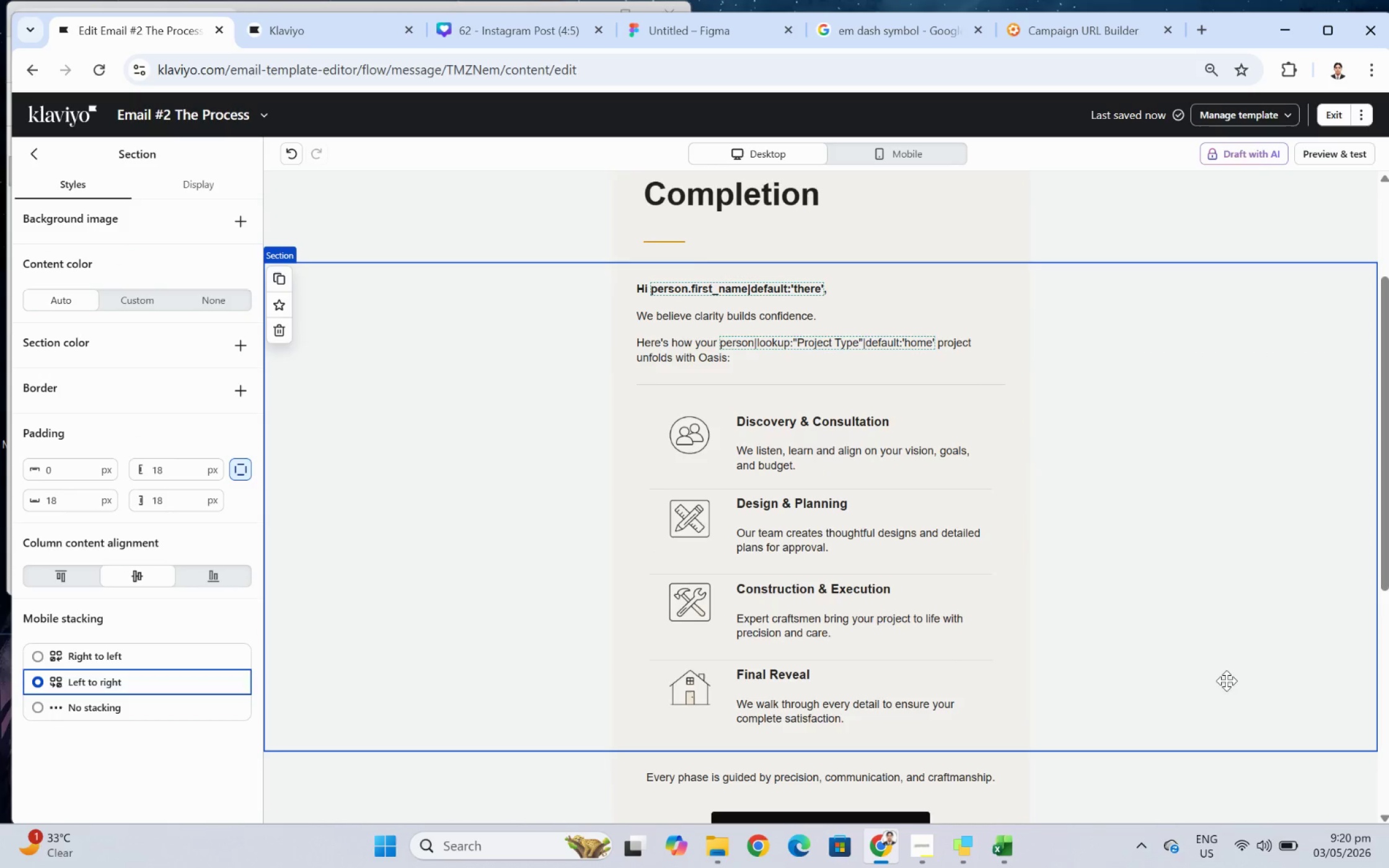 
left_click([1194, 743])
 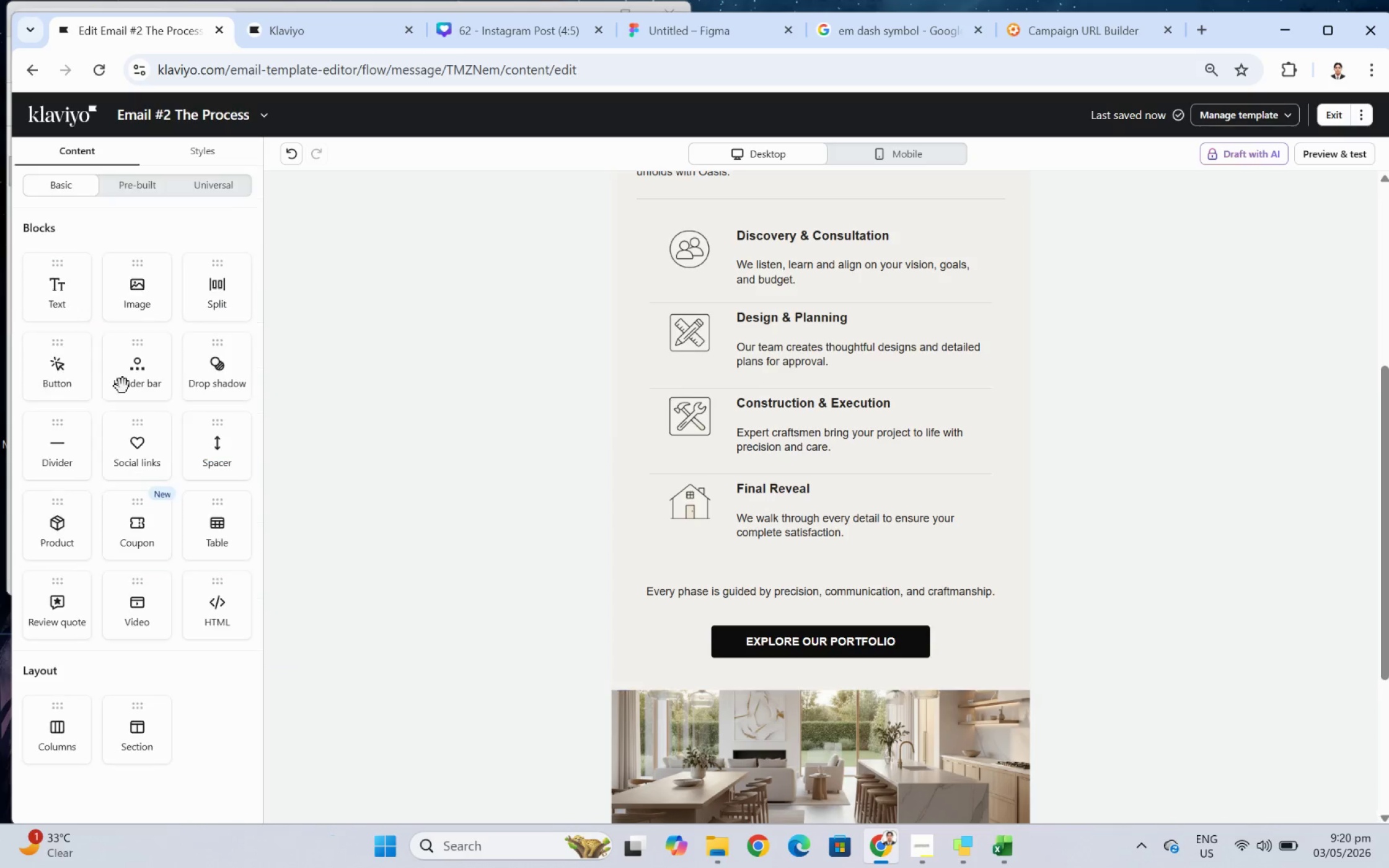 
scroll: coordinate [1235, 673], scroll_direction: down, amount: 2.0
 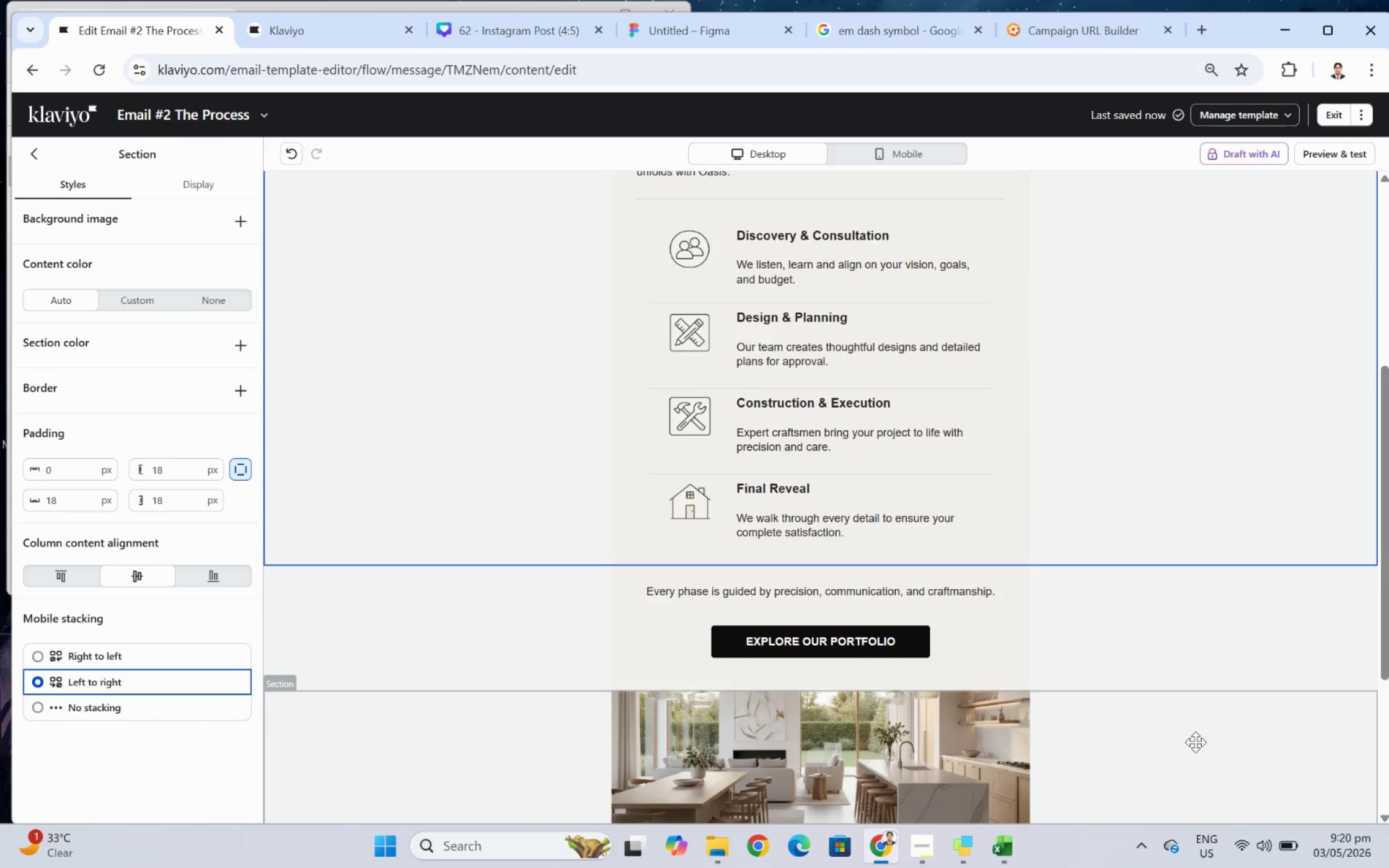 
left_click_drag(start_coordinate=[63, 455], to_coordinate=[828, 611])
 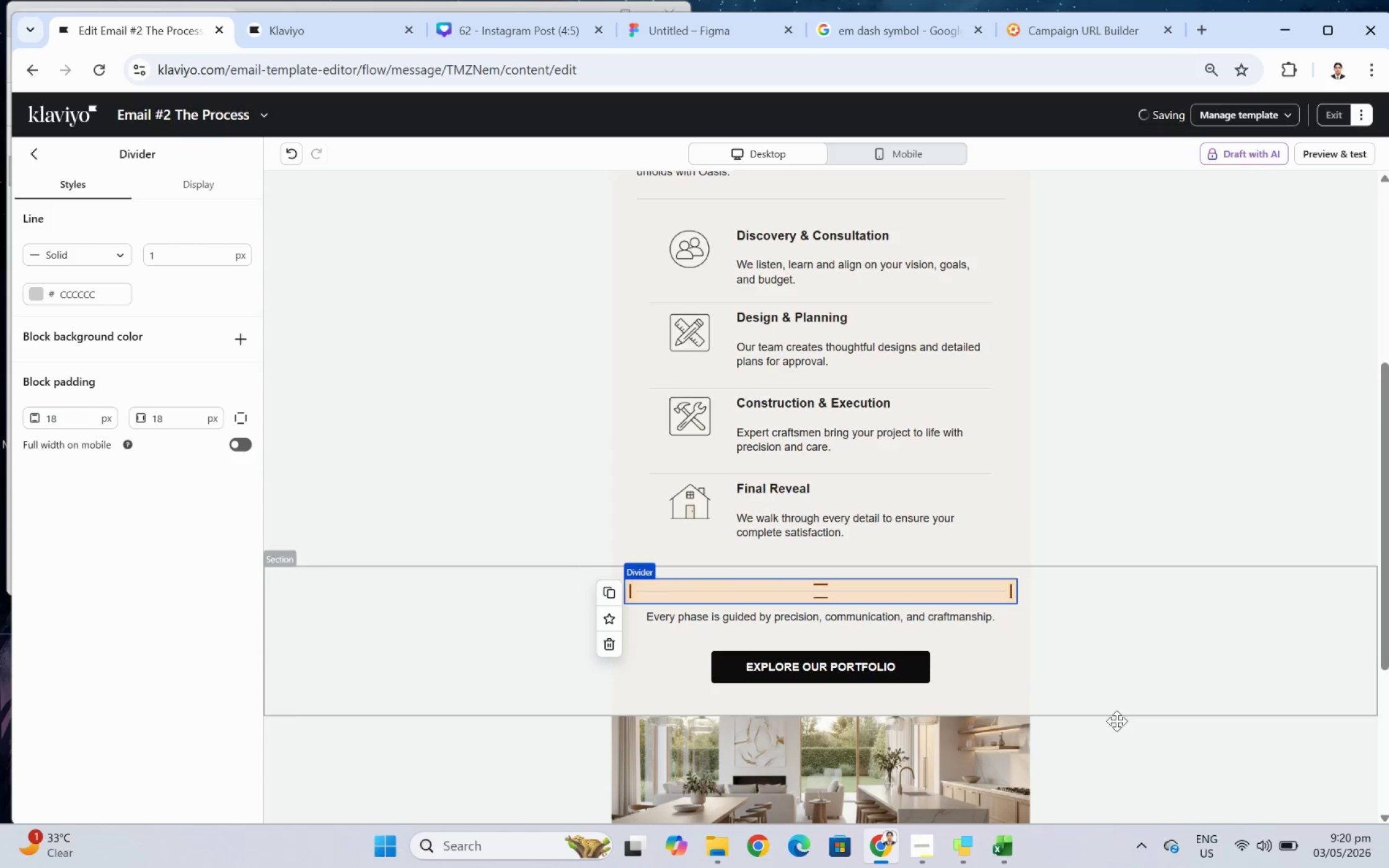 
left_click([1139, 730])
 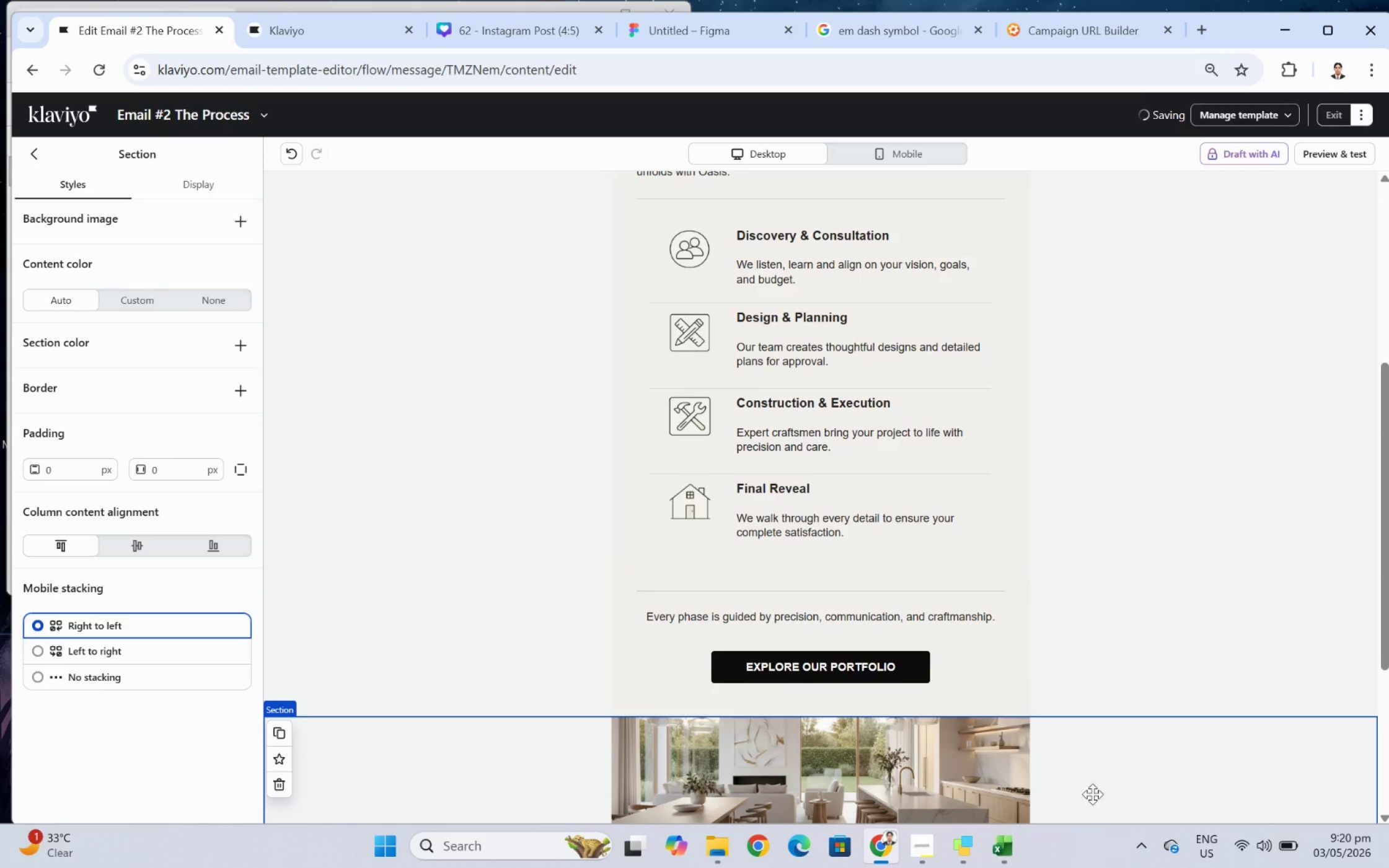 
scroll: coordinate [1250, 526], scroll_direction: up, amount: 3.0
 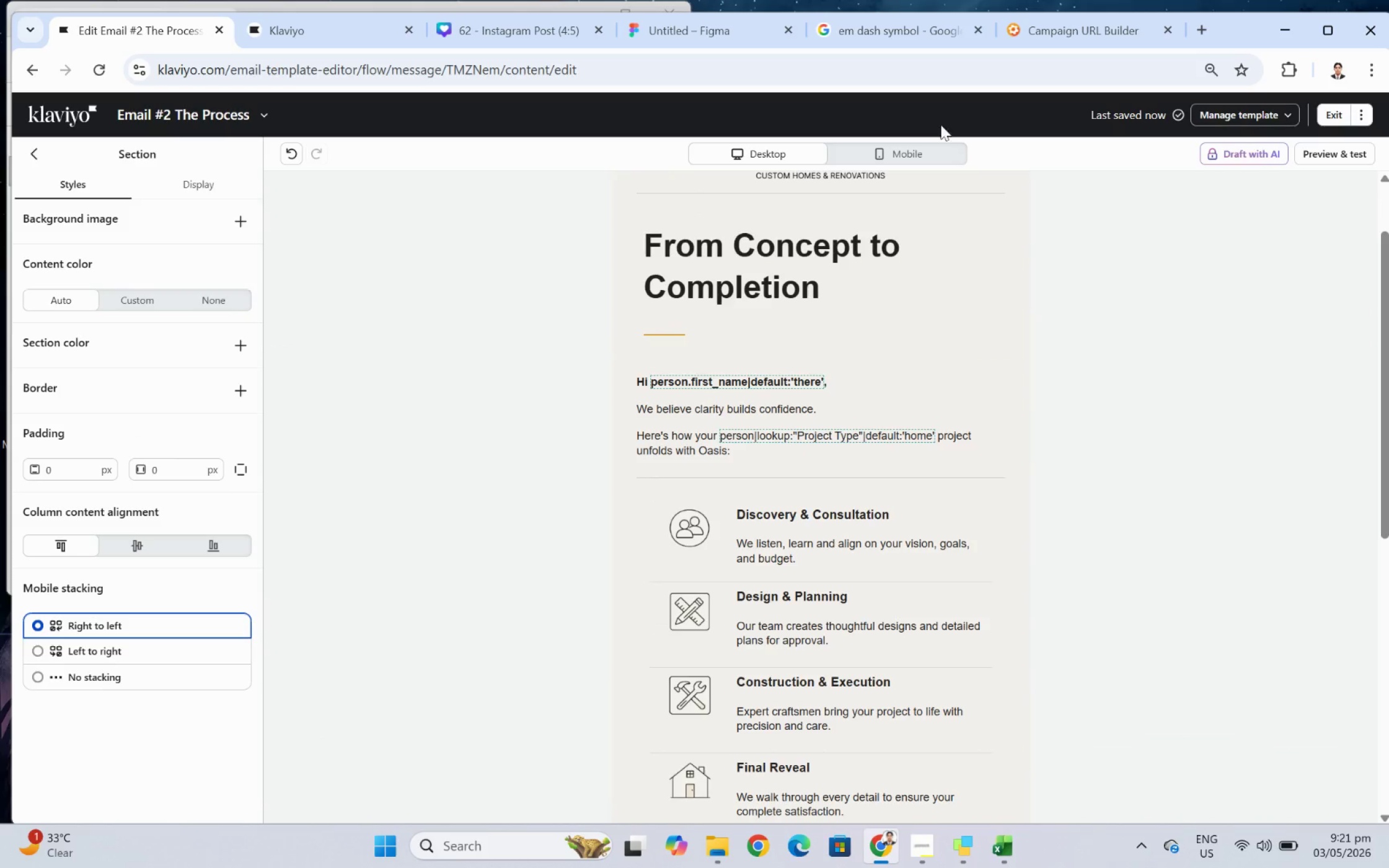 
left_click([915, 152])
 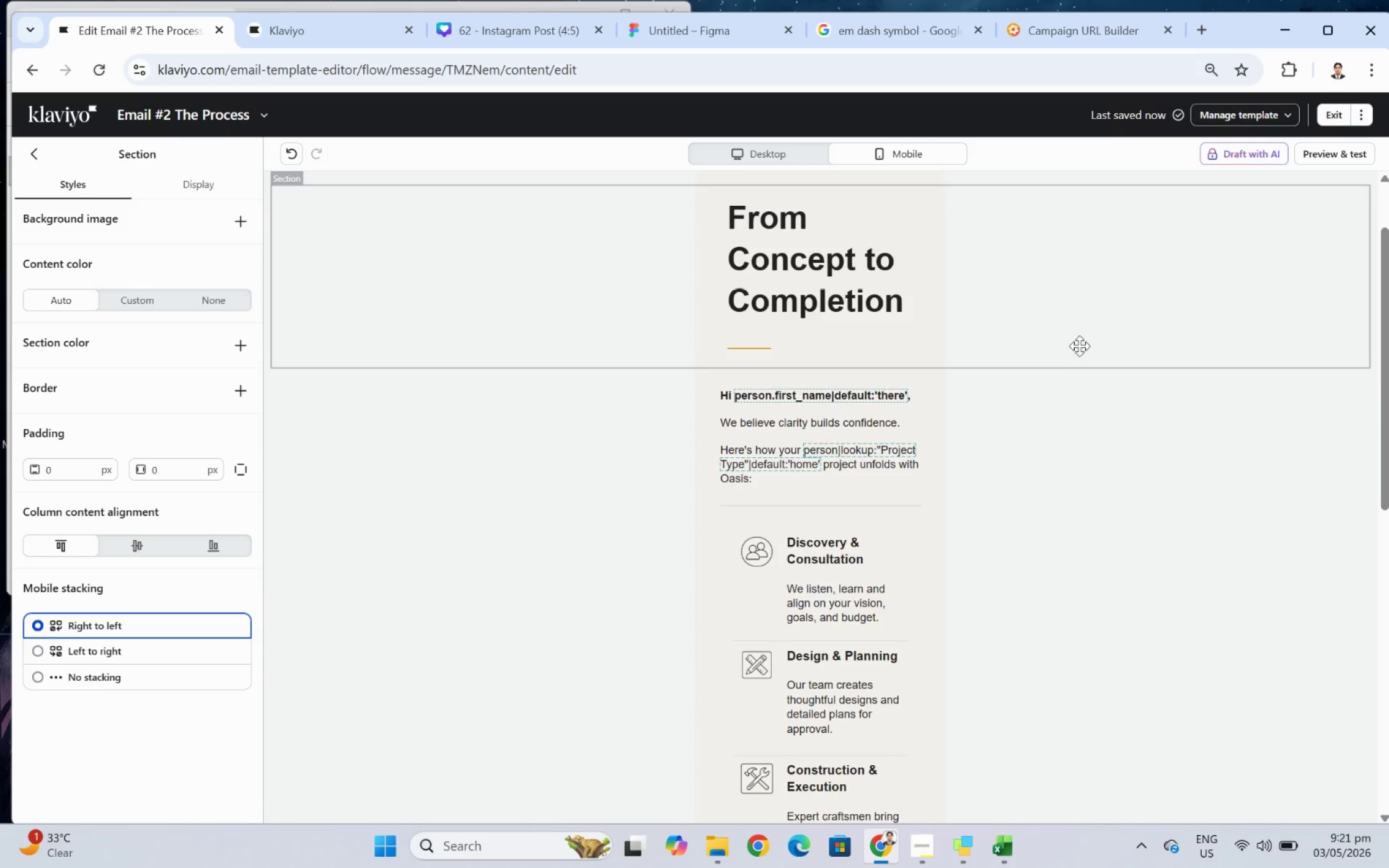 
scroll: coordinate [1106, 434], scroll_direction: down, amount: 5.0
 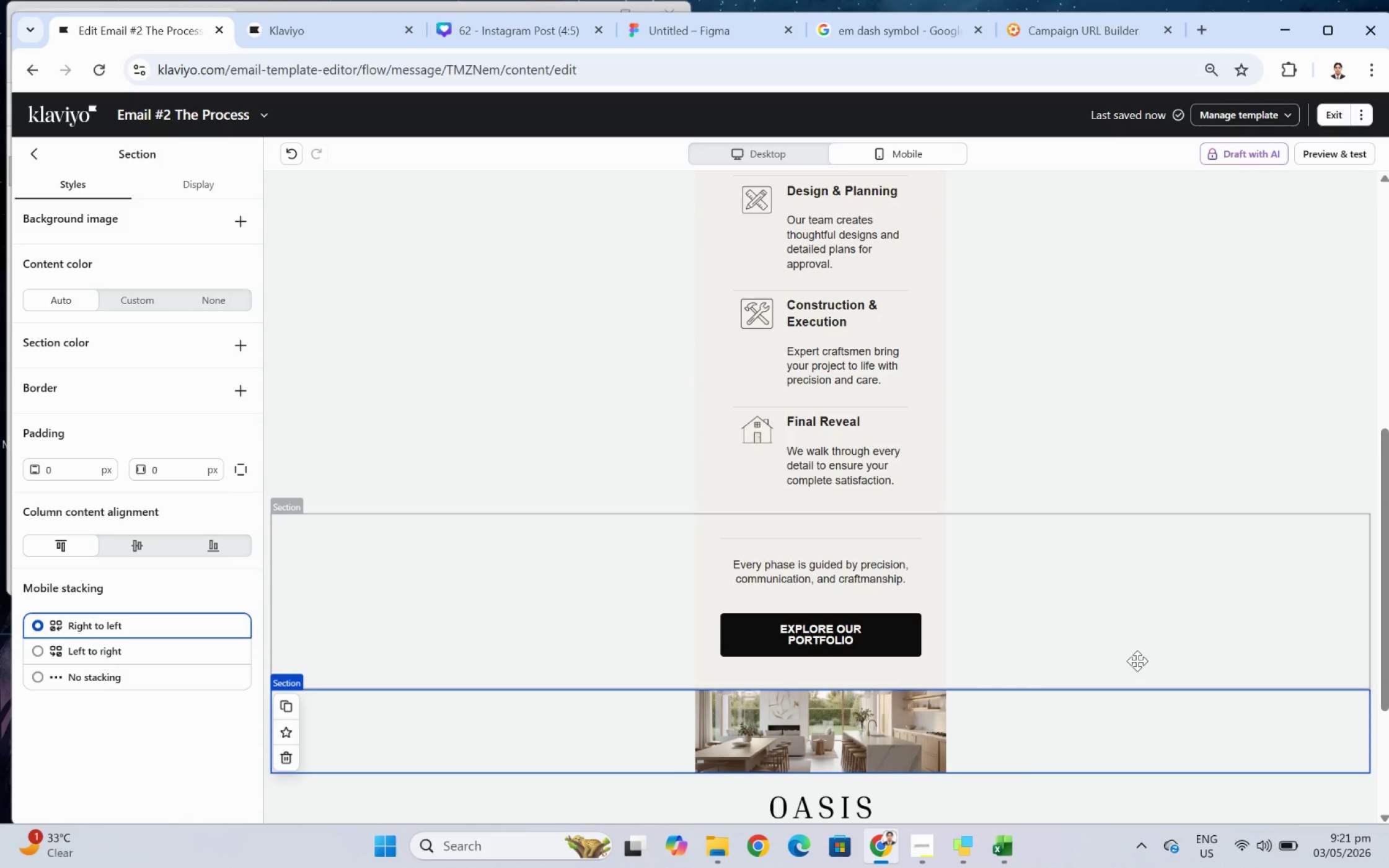 
left_click([1137, 660])
 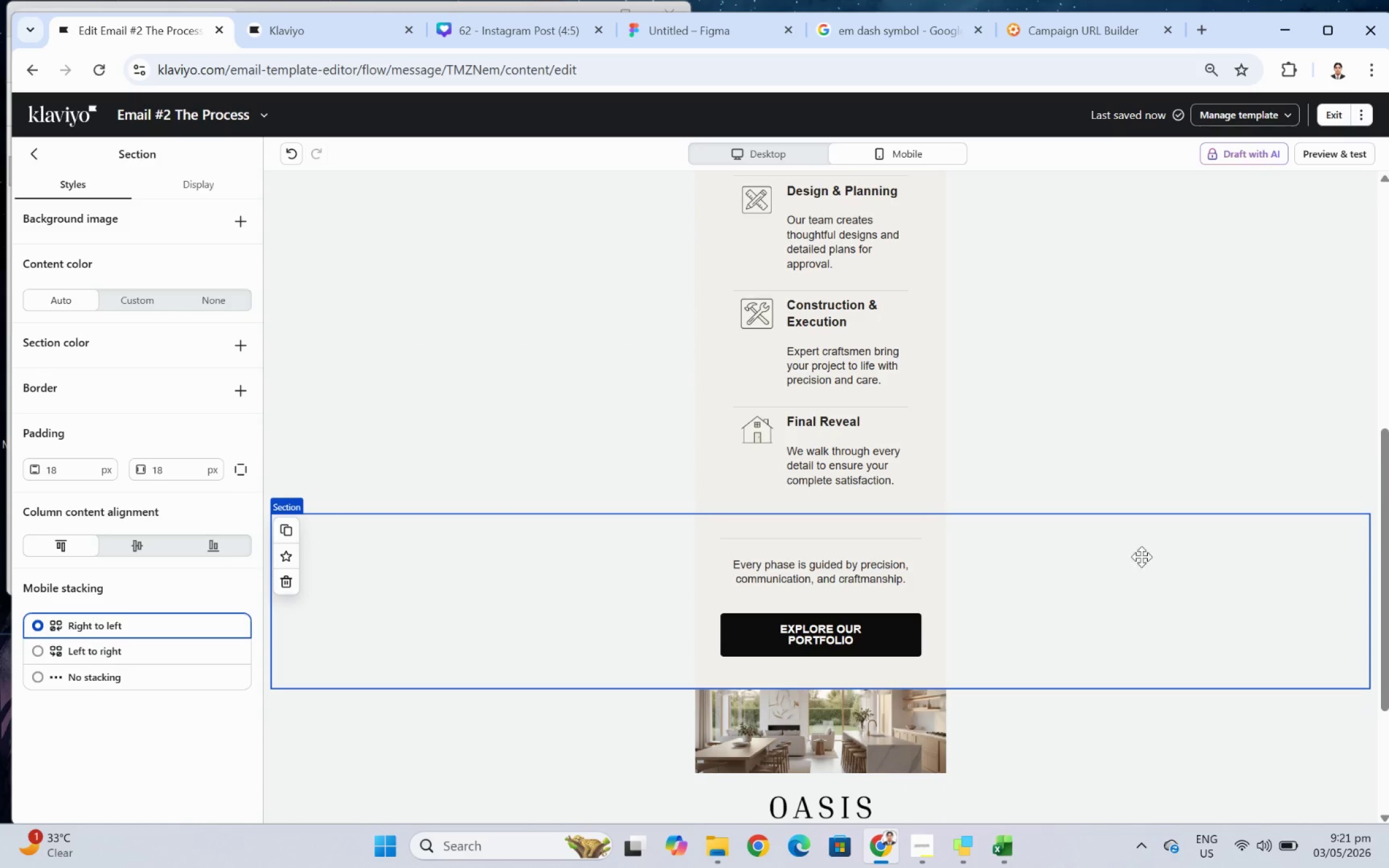 
scroll: coordinate [1138, 524], scroll_direction: up, amount: 5.0
 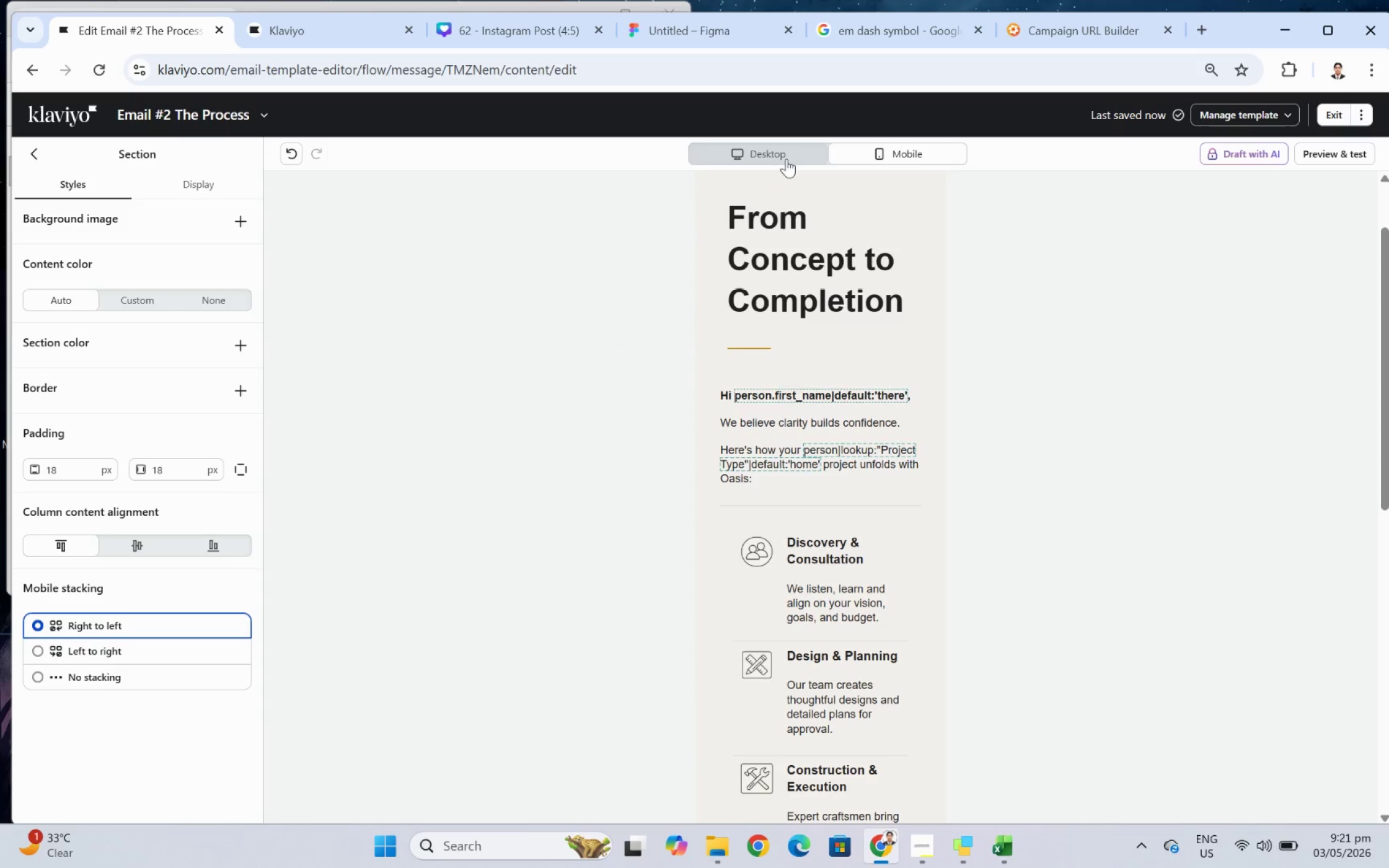 
left_click([785, 157])
 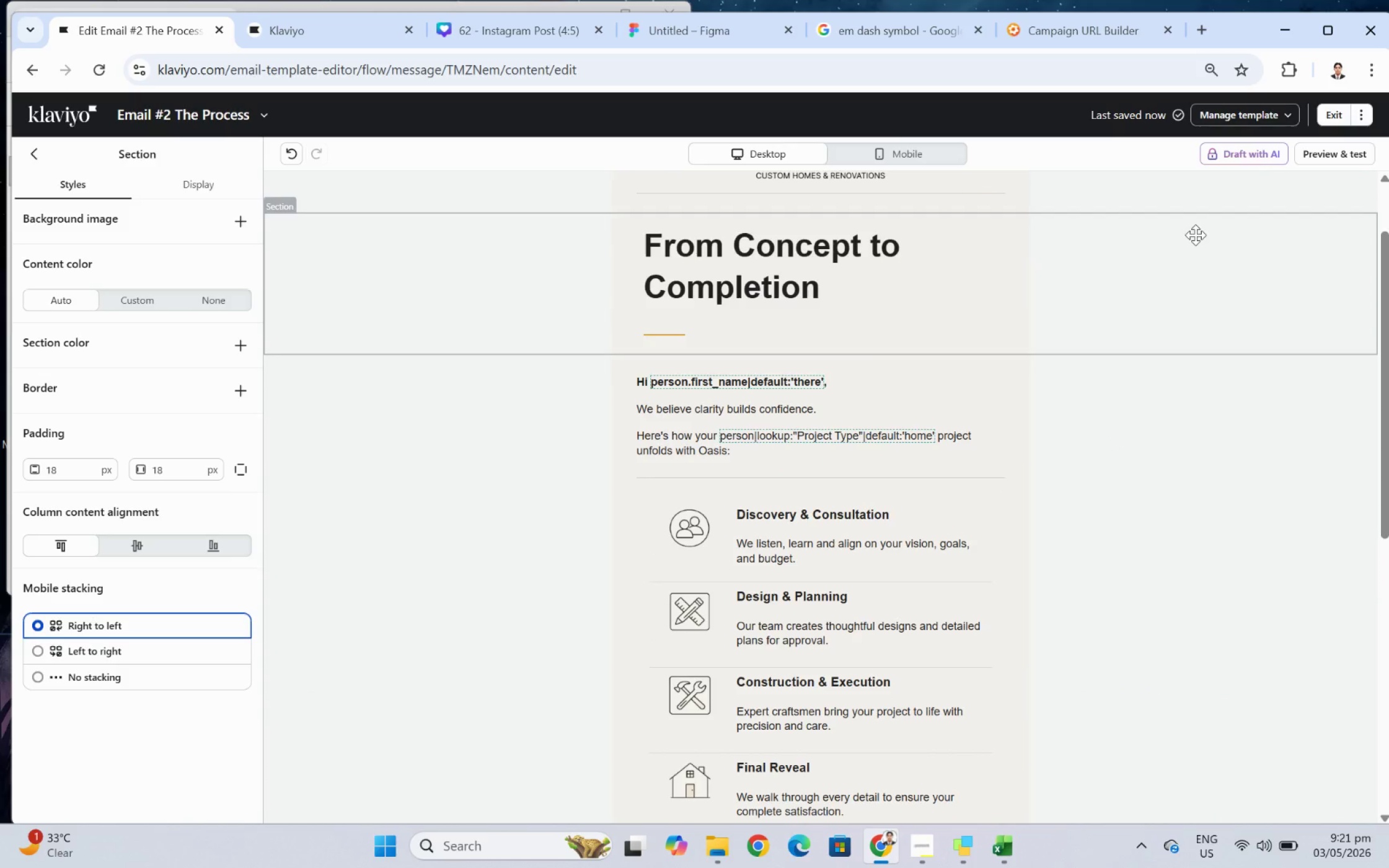 
scroll: coordinate [1224, 367], scroll_direction: down, amount: 4.0
 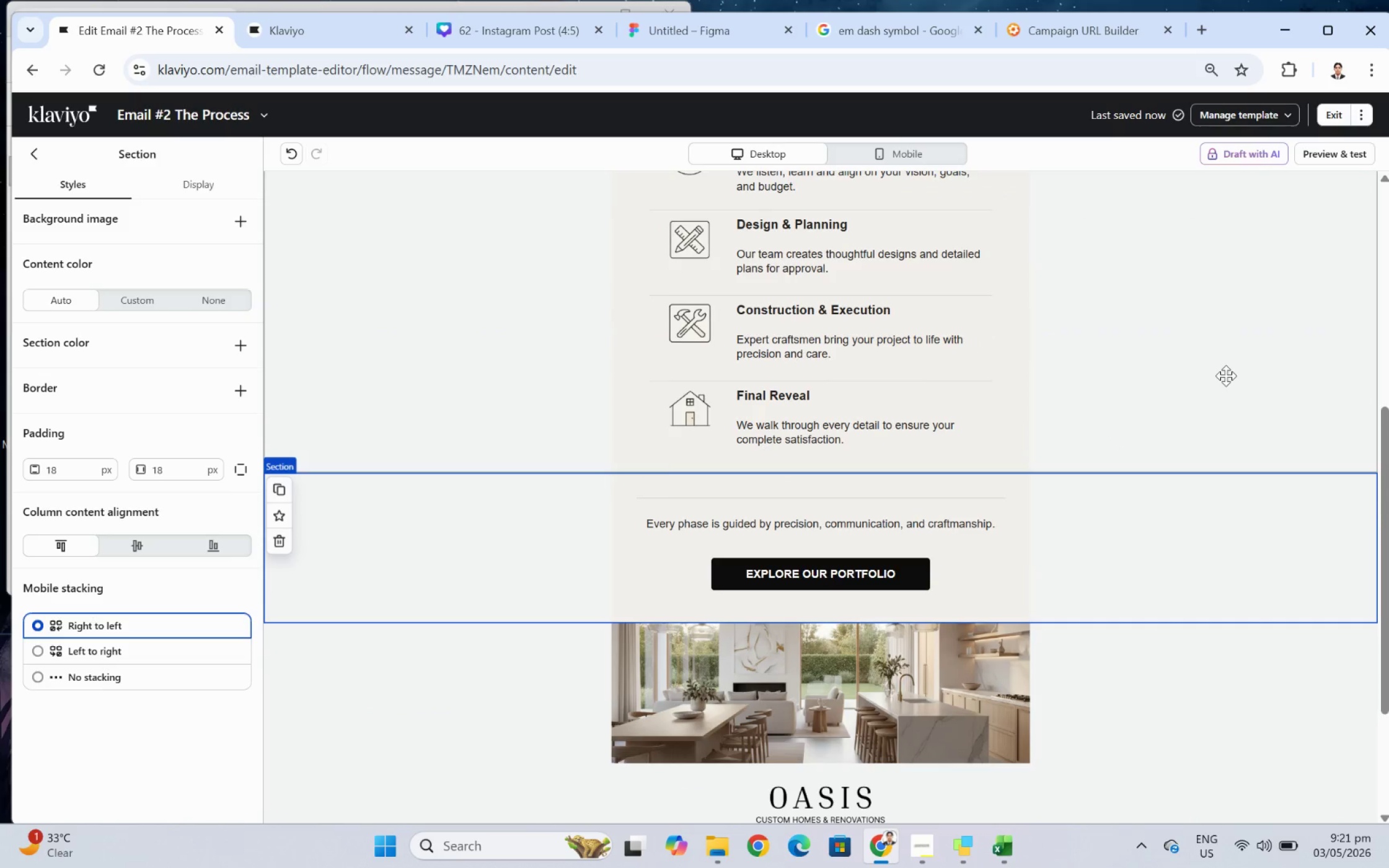 
scroll: coordinate [1225, 375], scroll_direction: up, amount: 5.0
 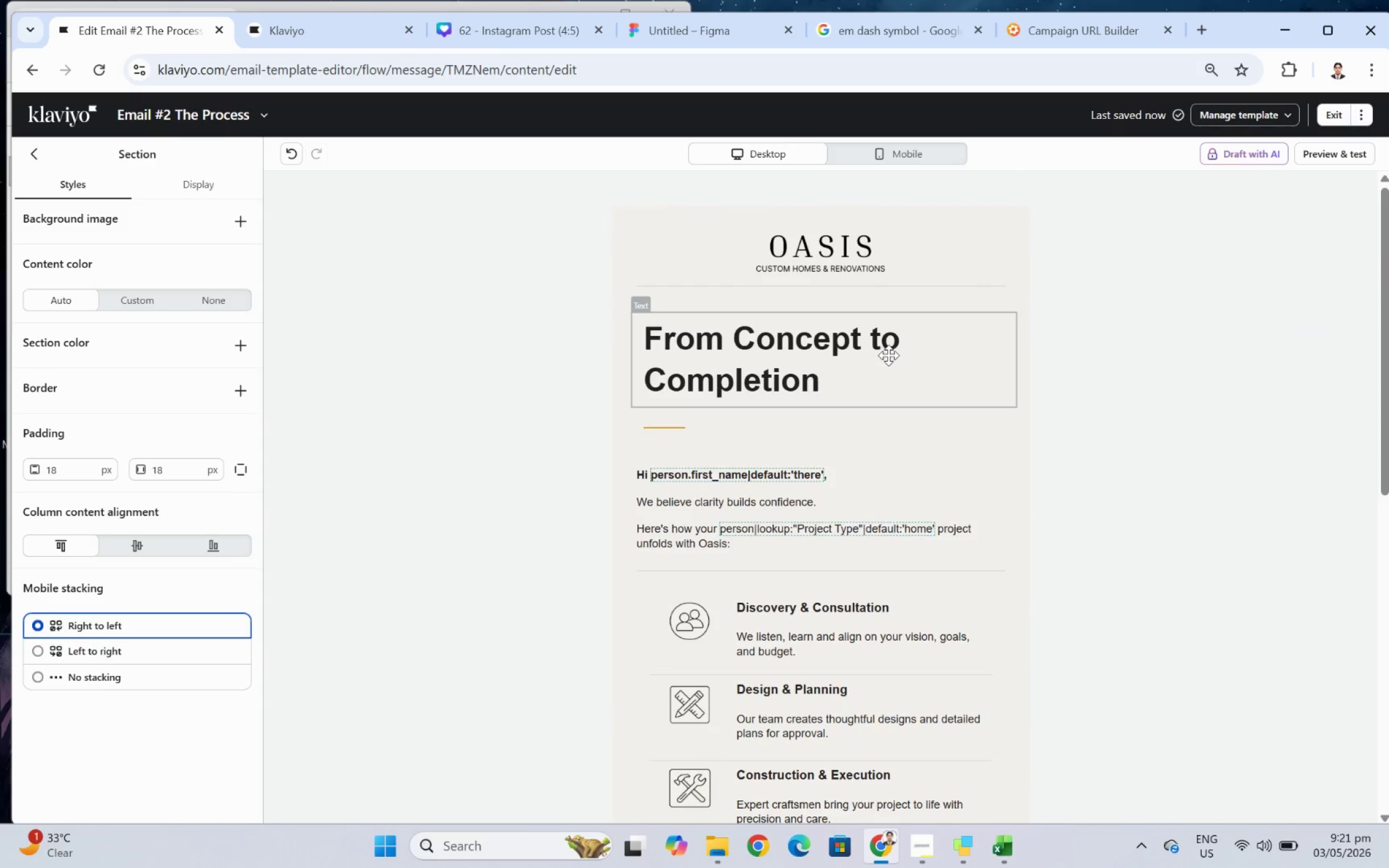 
double_click([888, 355])
 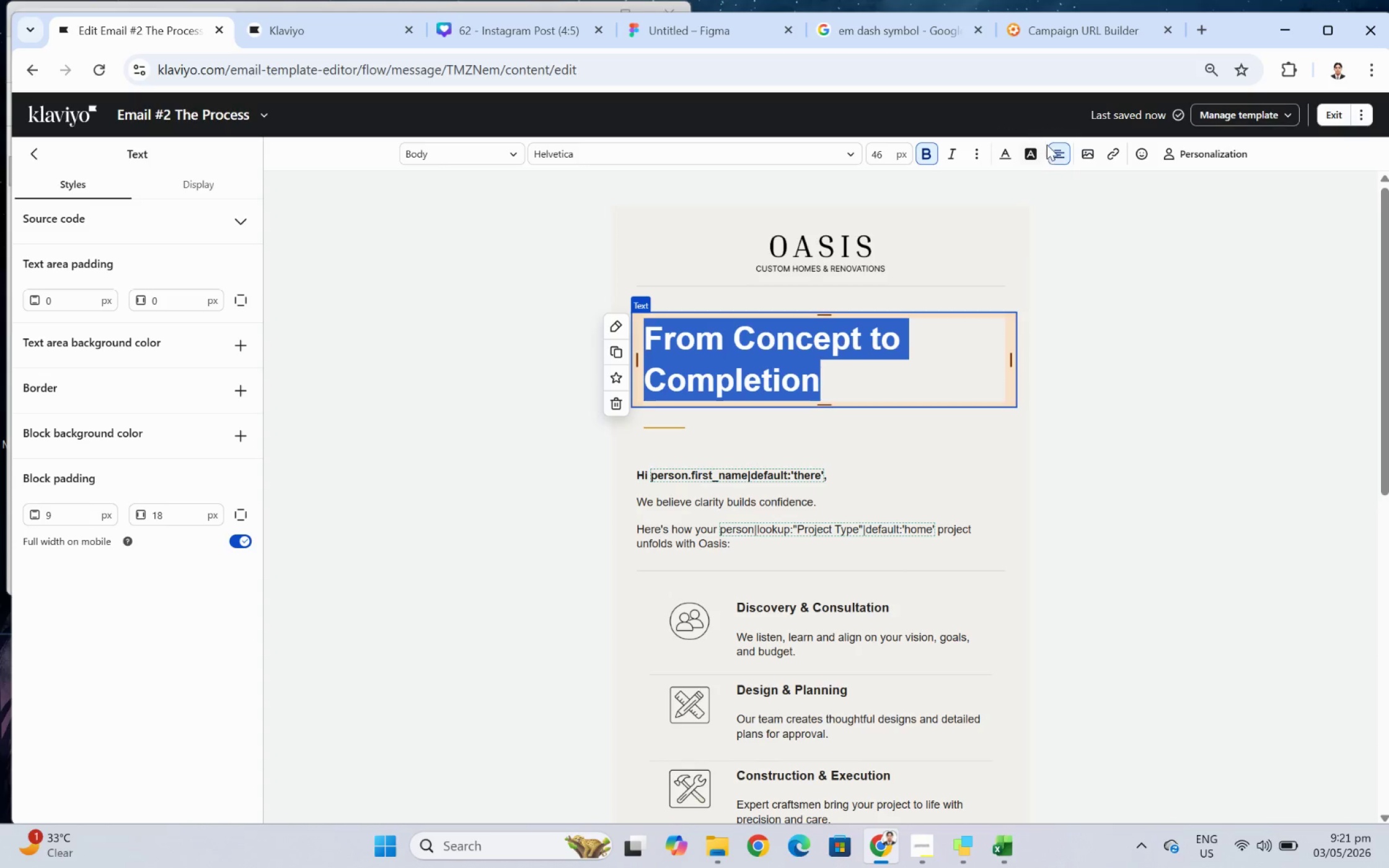 
left_click([1060, 146])
 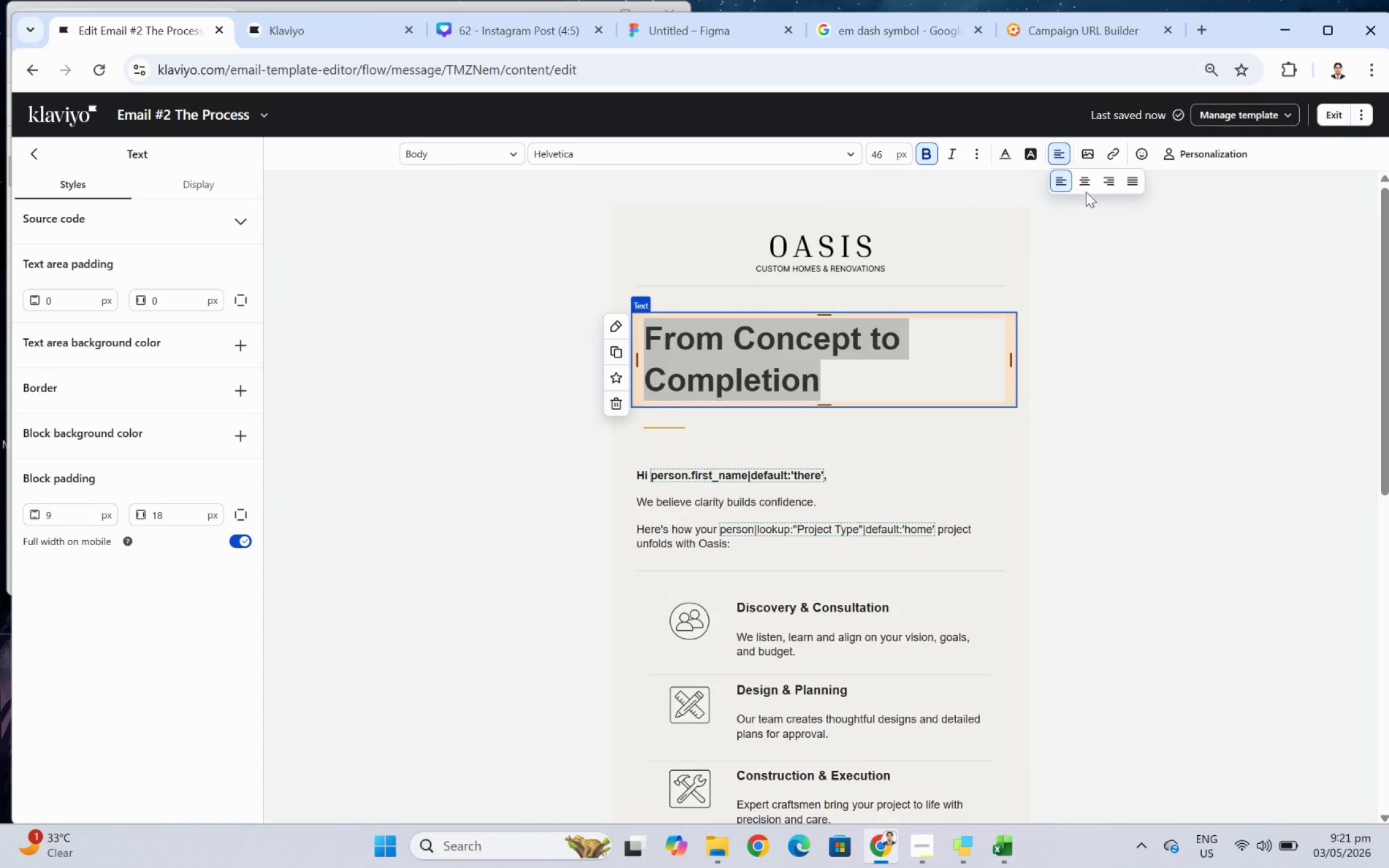 
left_click([1088, 181])
 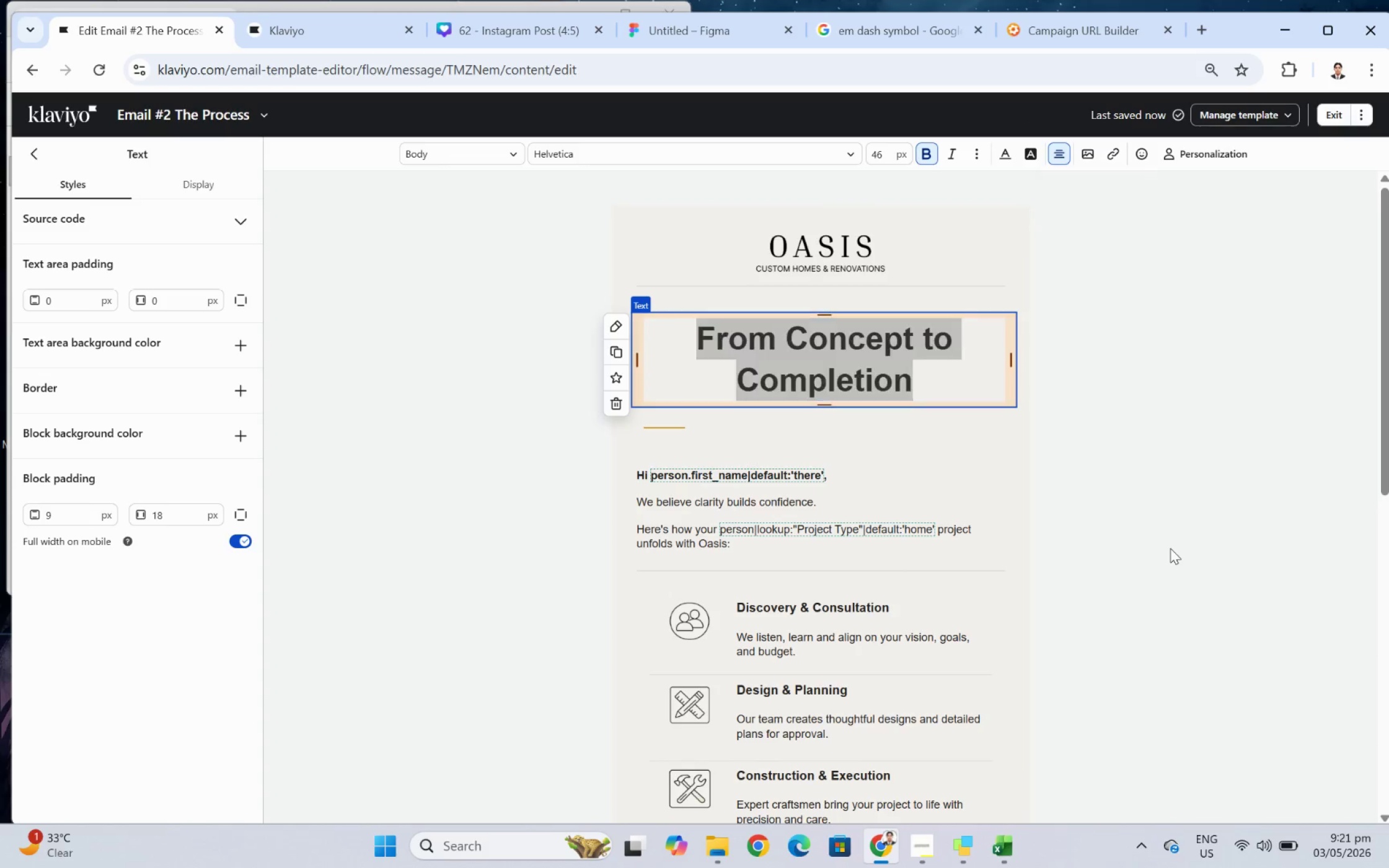 
double_click([1170, 548])
 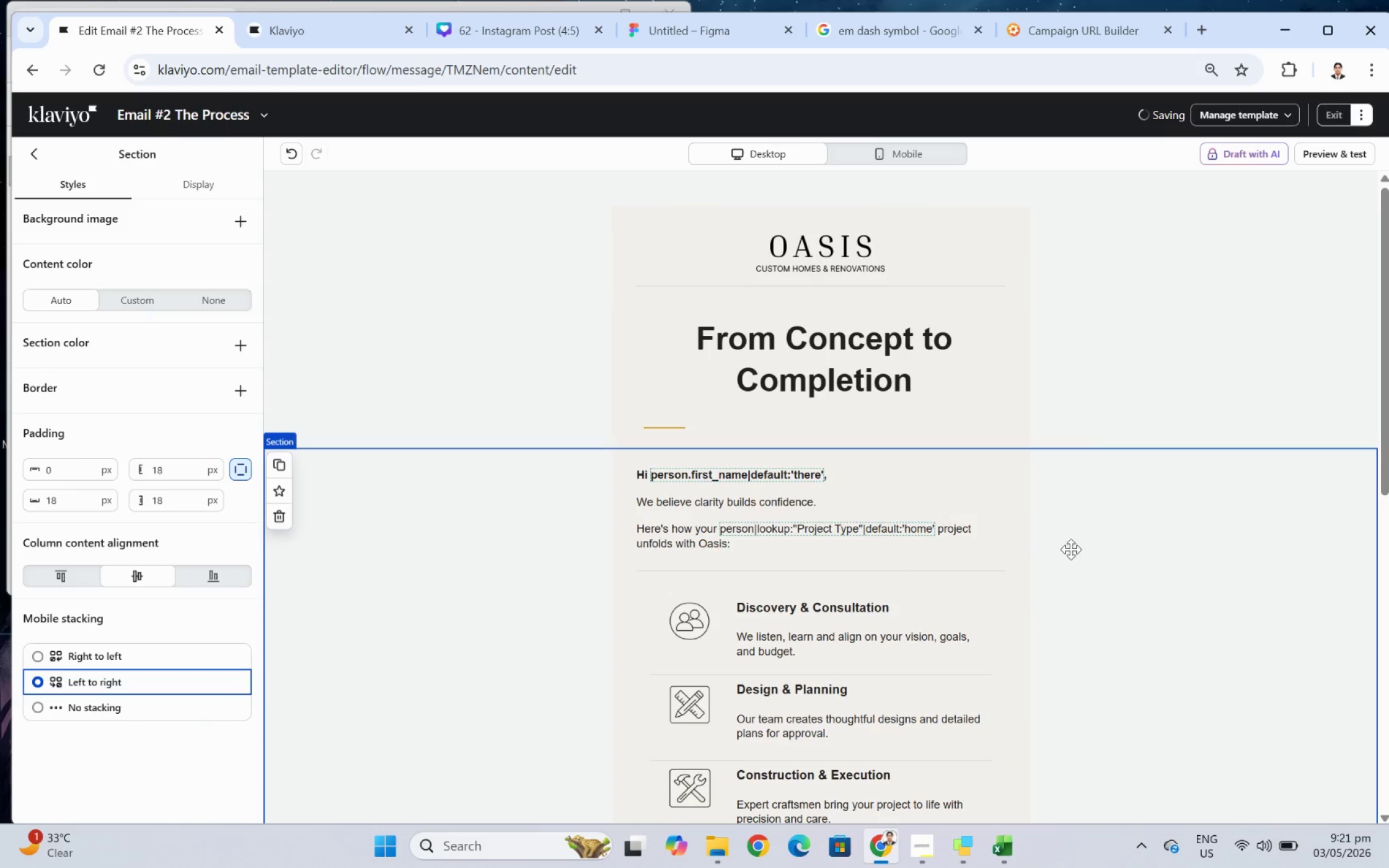 
scroll: coordinate [982, 545], scroll_direction: down, amount: 6.0
 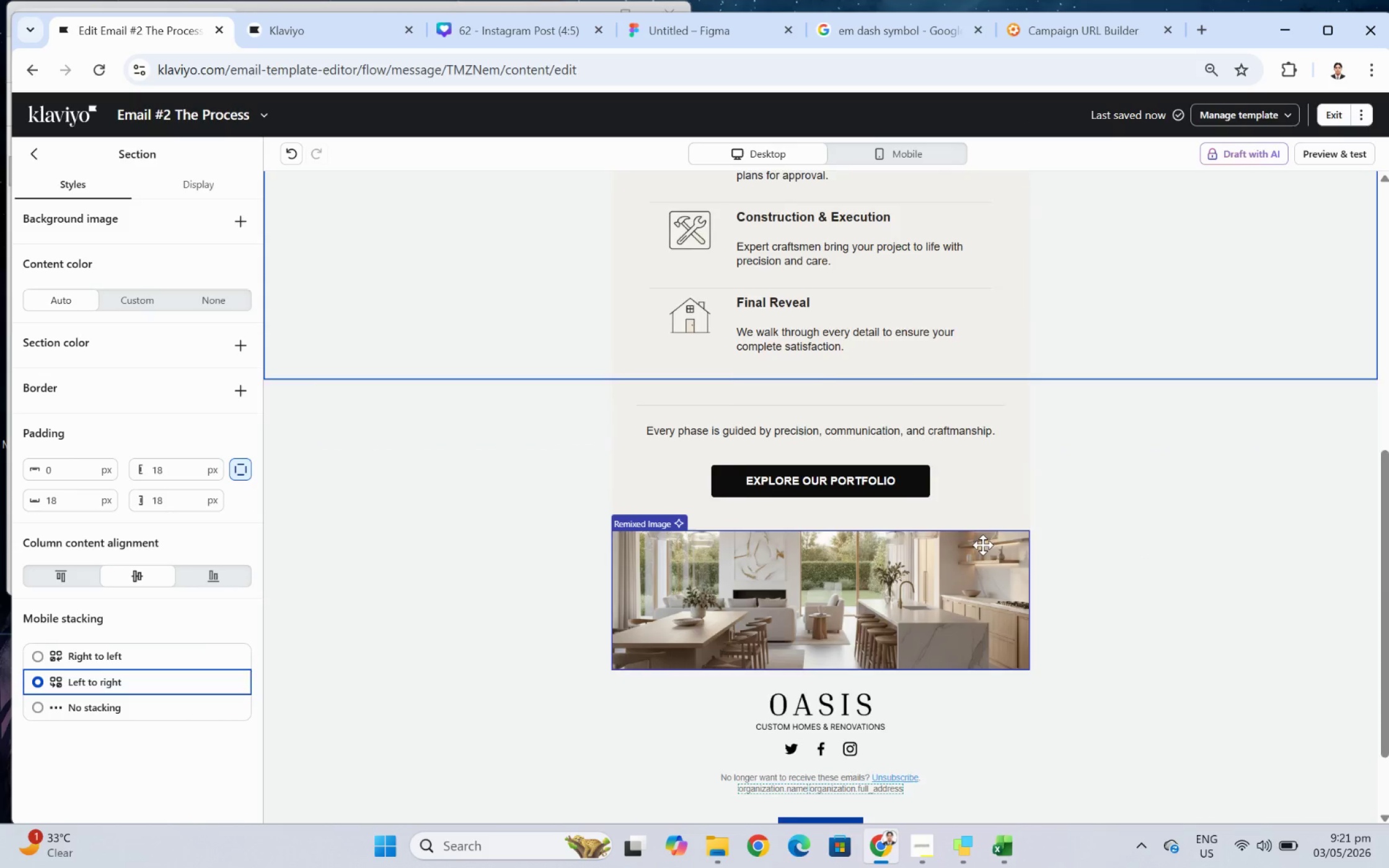 
scroll: coordinate [982, 545], scroll_direction: up, amount: 6.0
 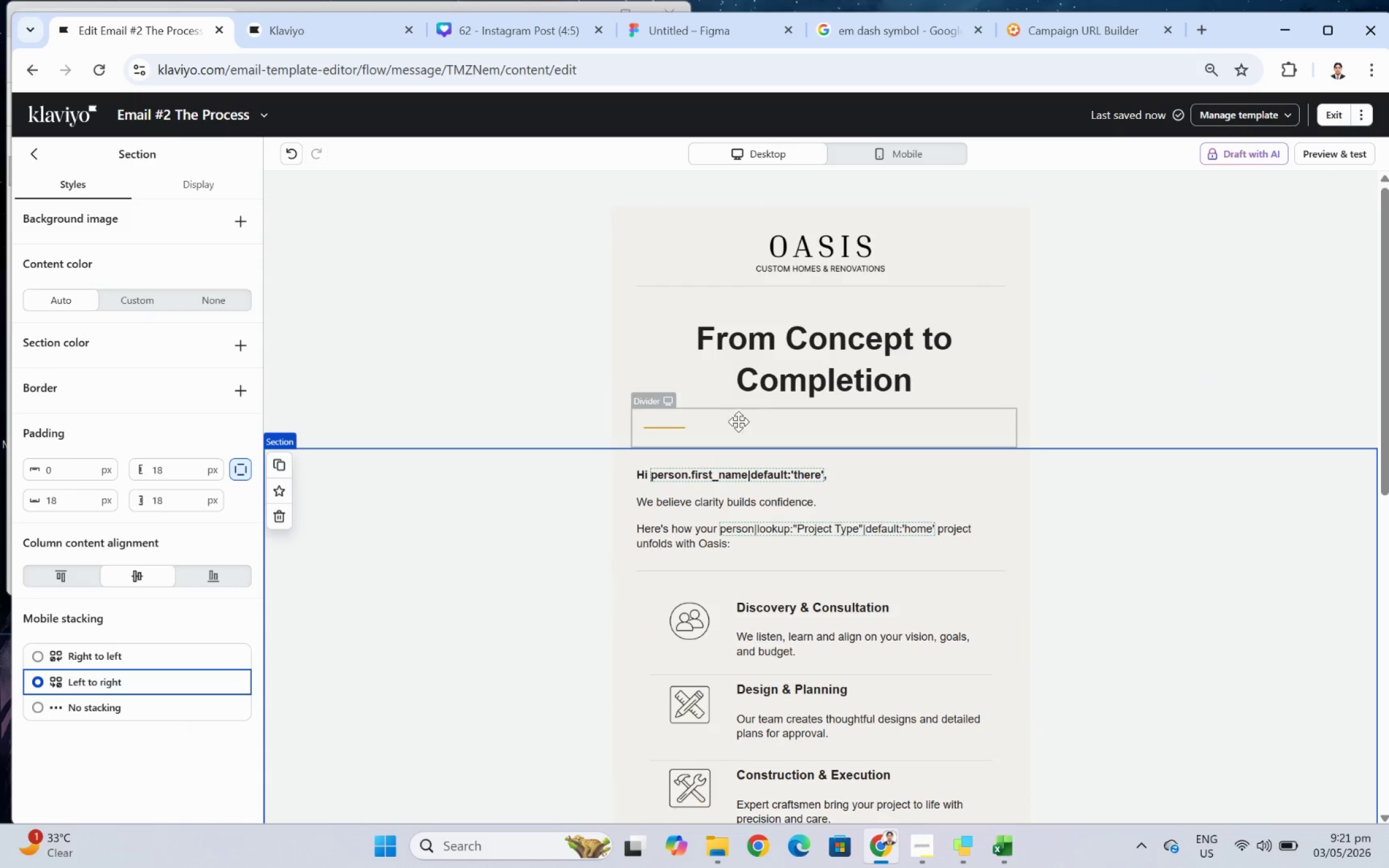 
left_click([714, 420])
 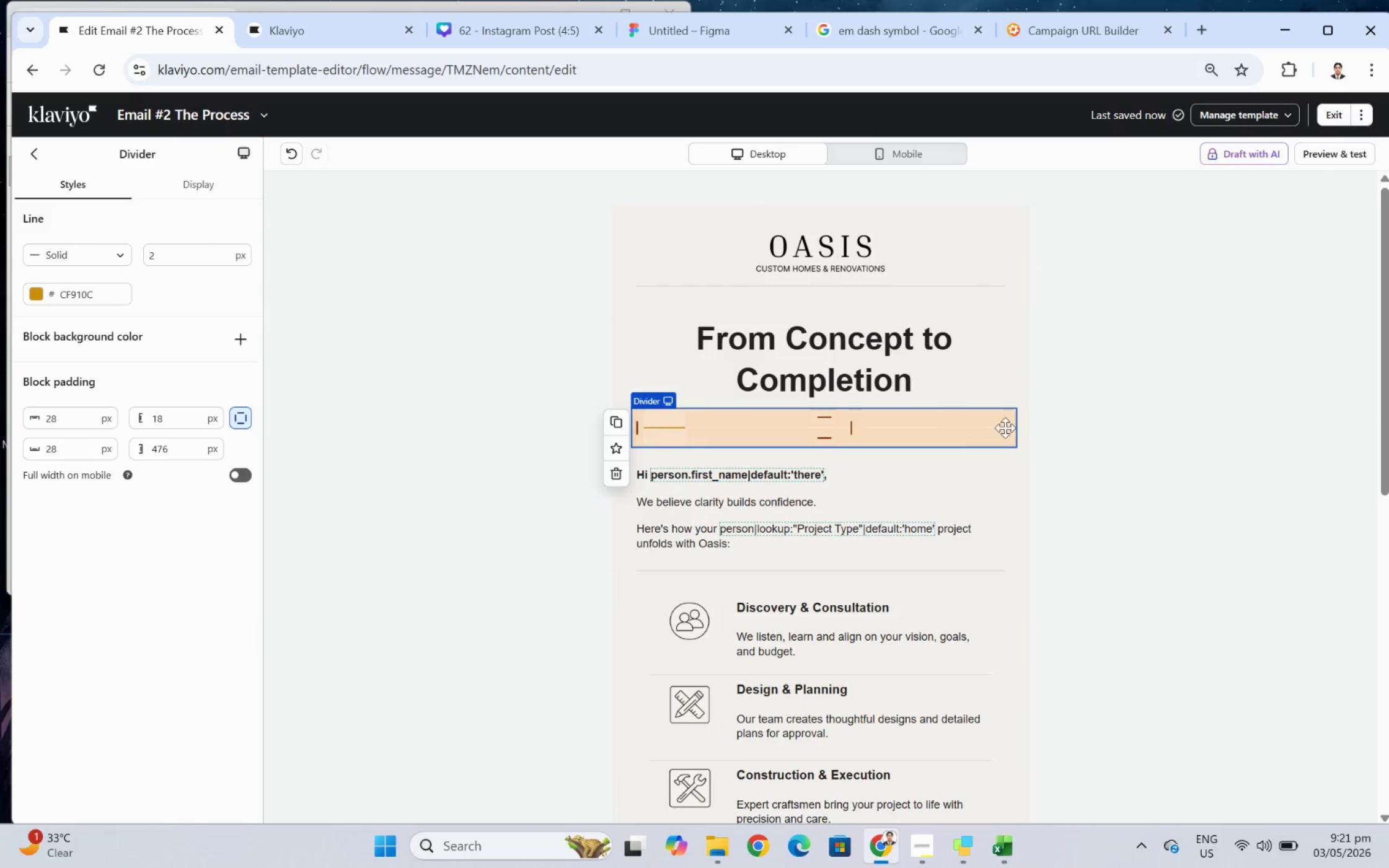 
left_click([1211, 423])
 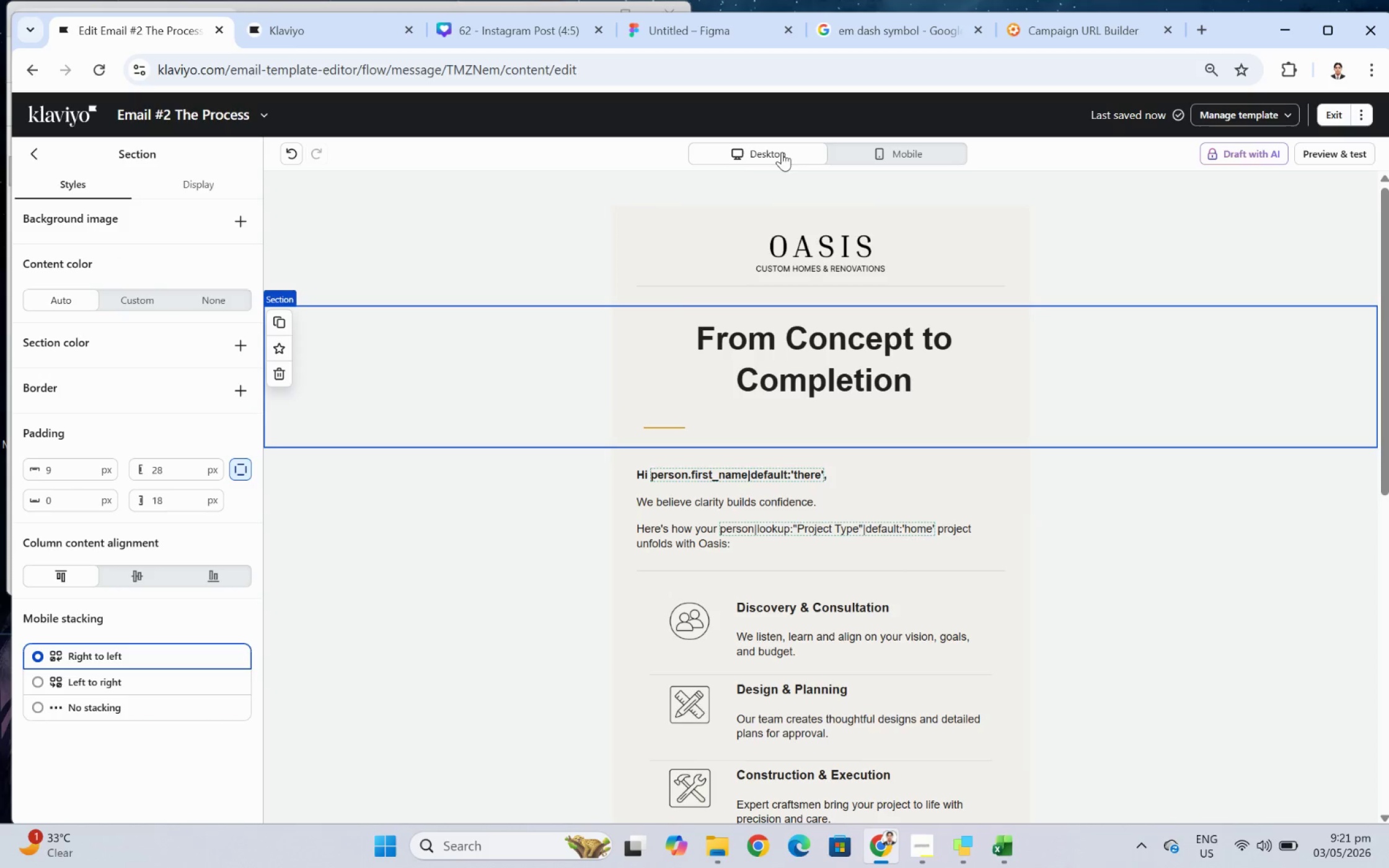 
left_click([284, 159])
 